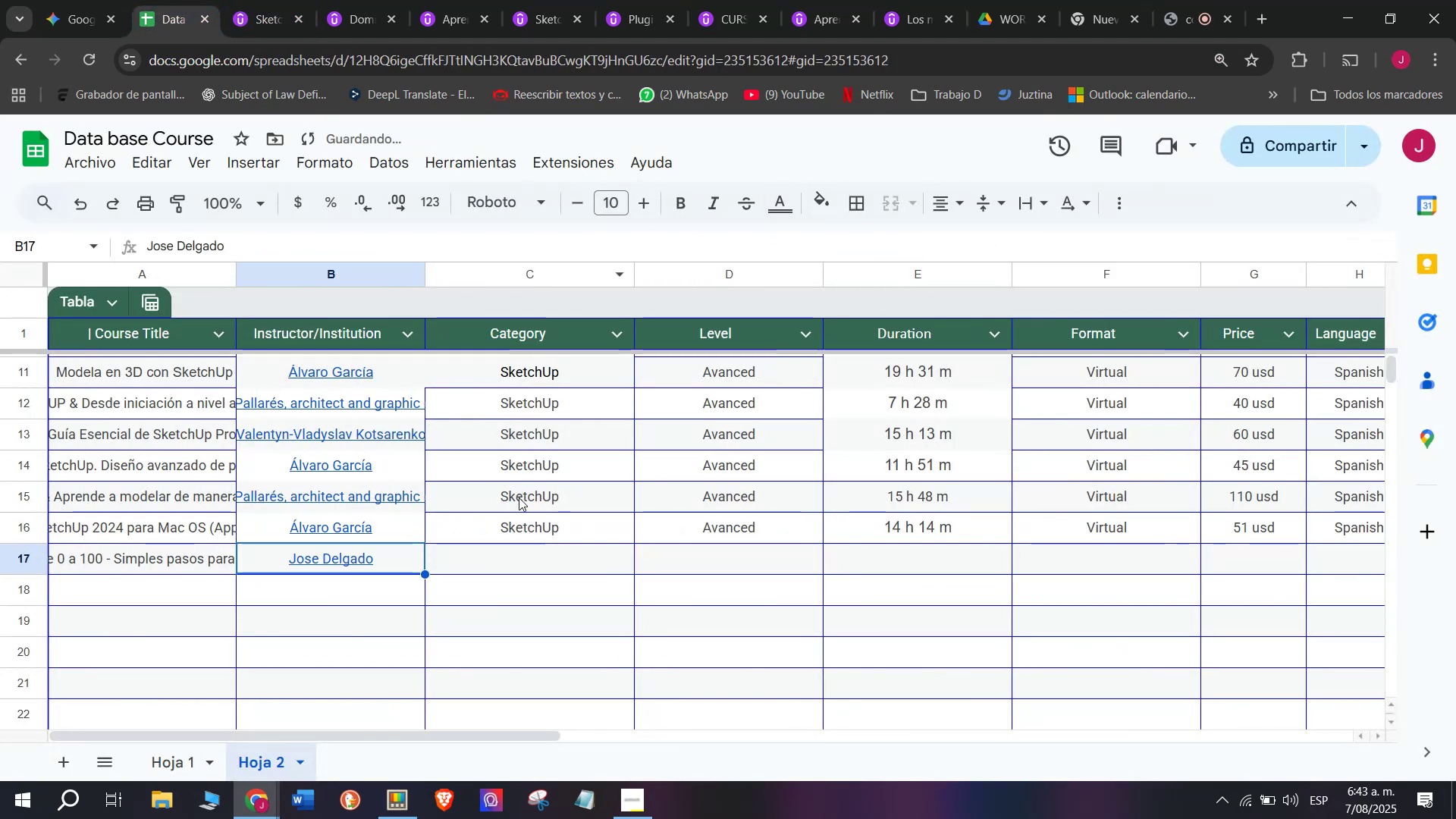 
left_click([535, 535])
 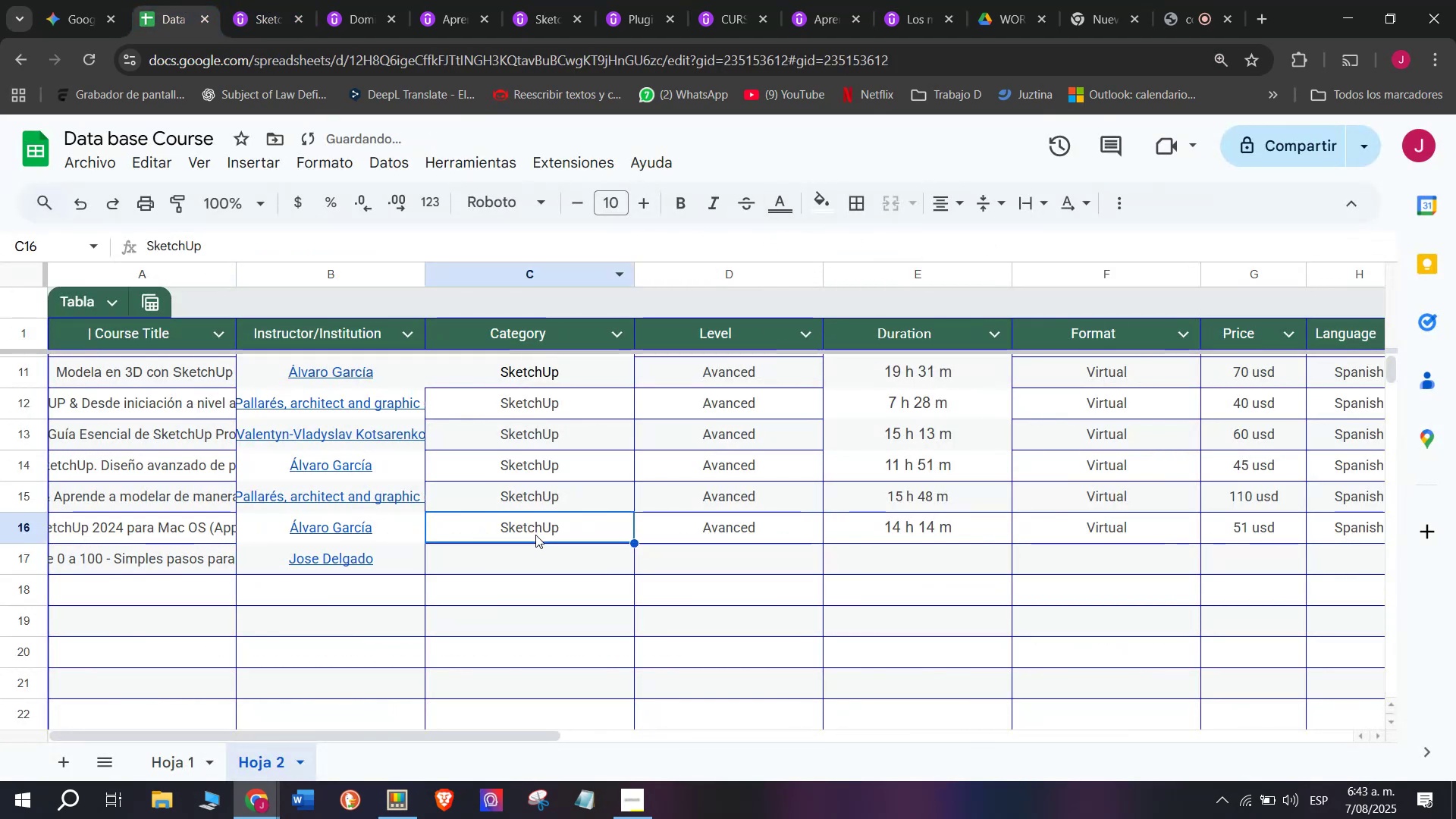 
key(Break)
 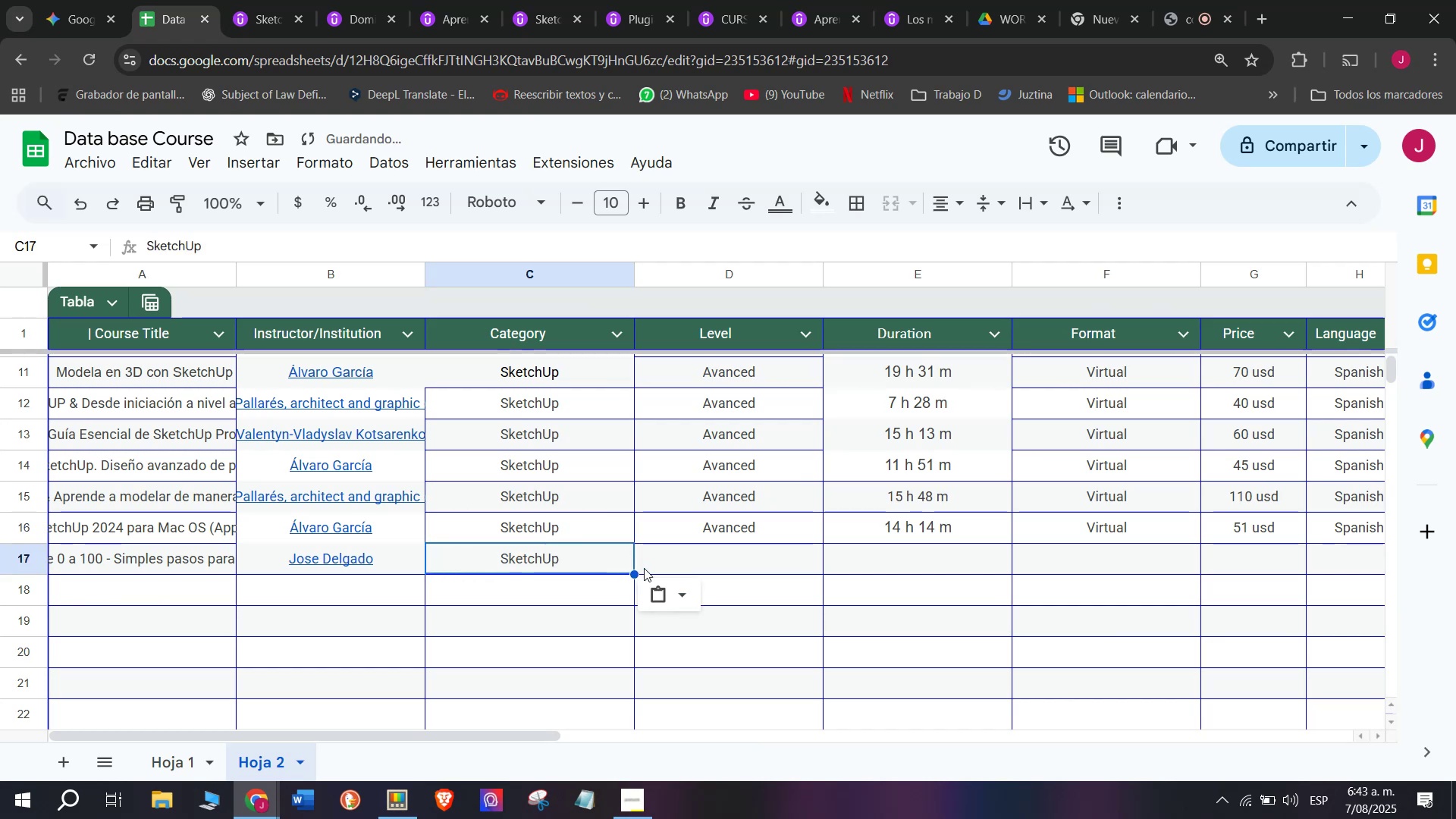 
key(Control+ControlLeft)
 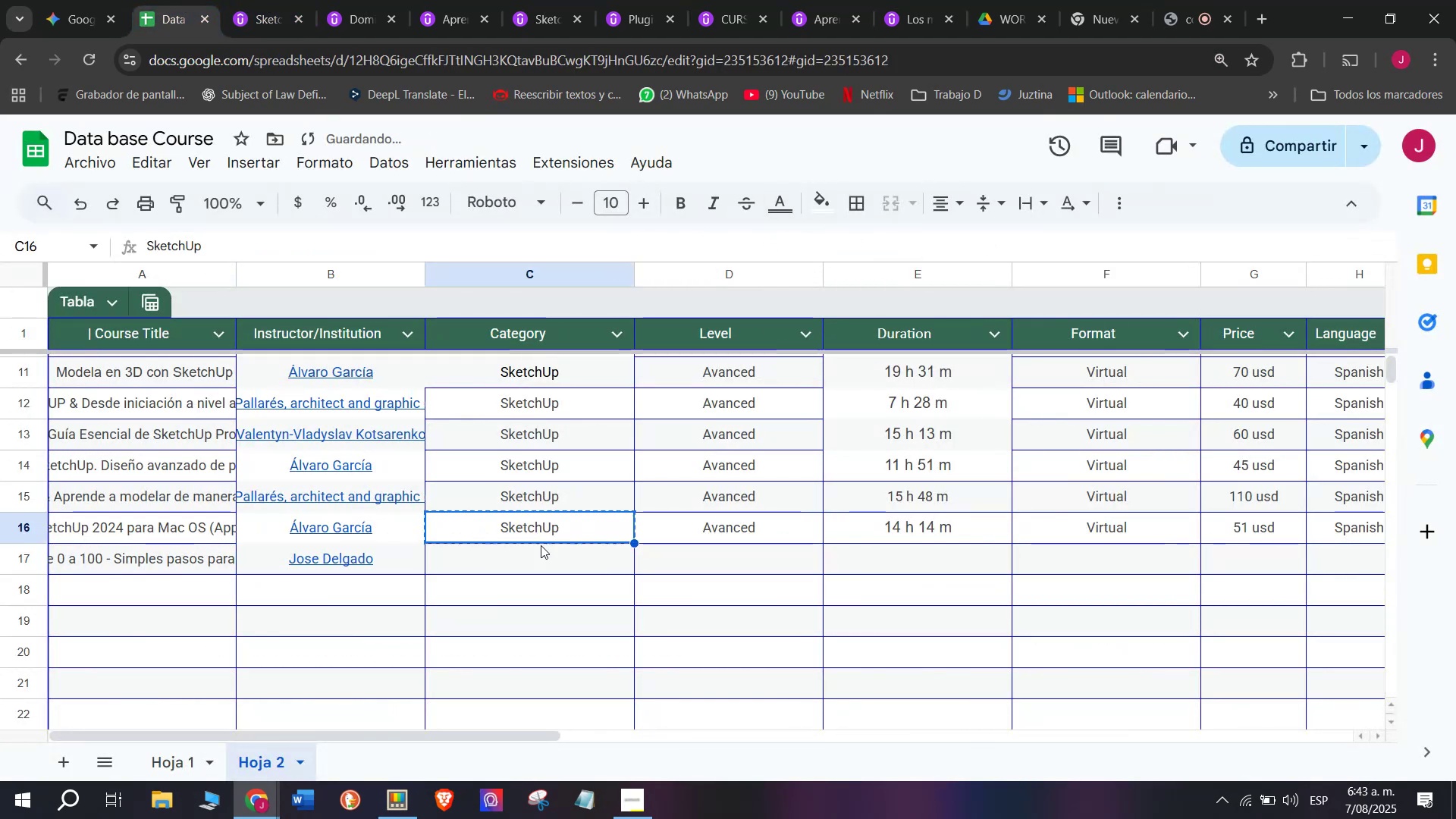 
key(Control+C)
 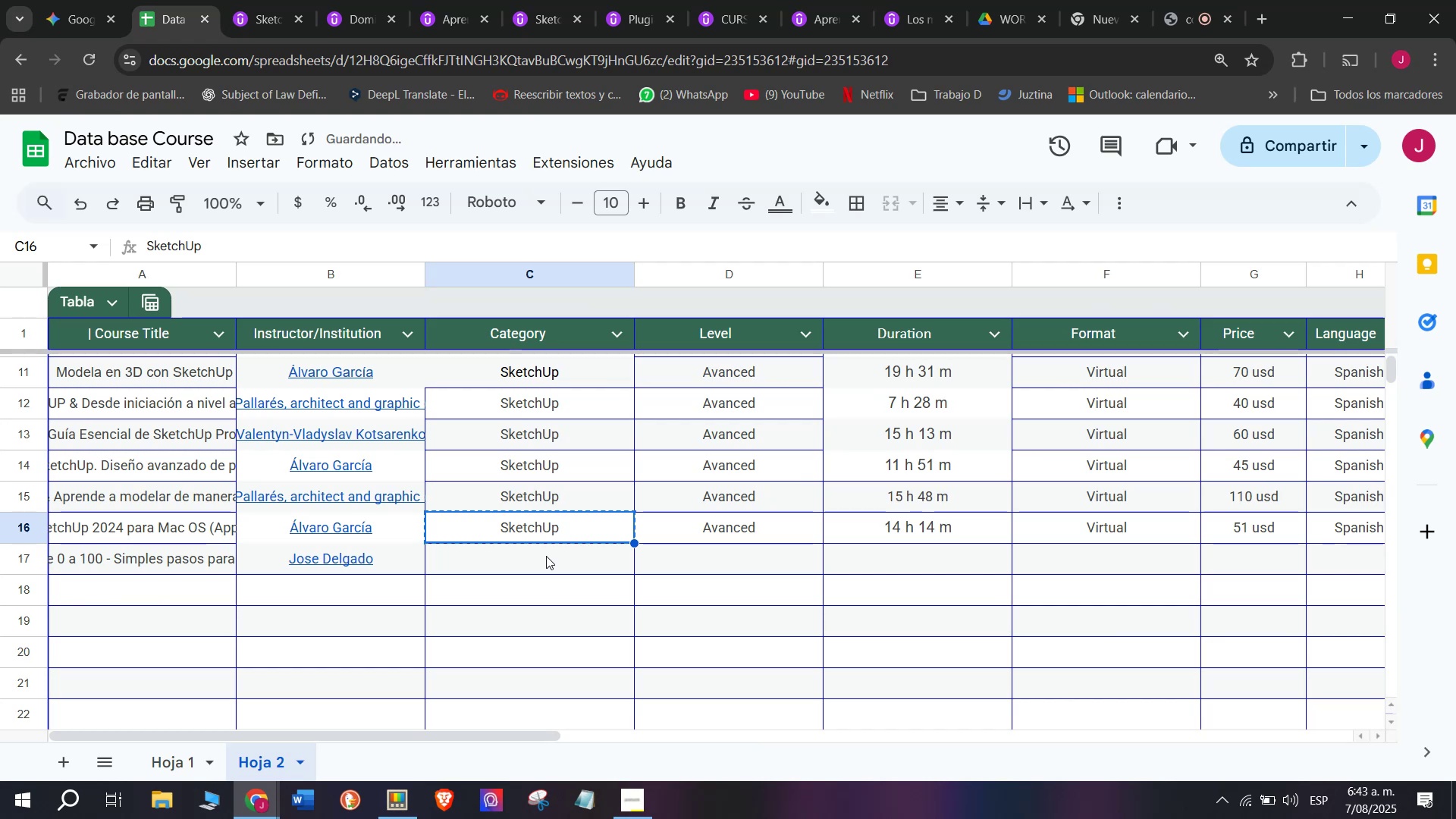 
double_click([546, 556])
 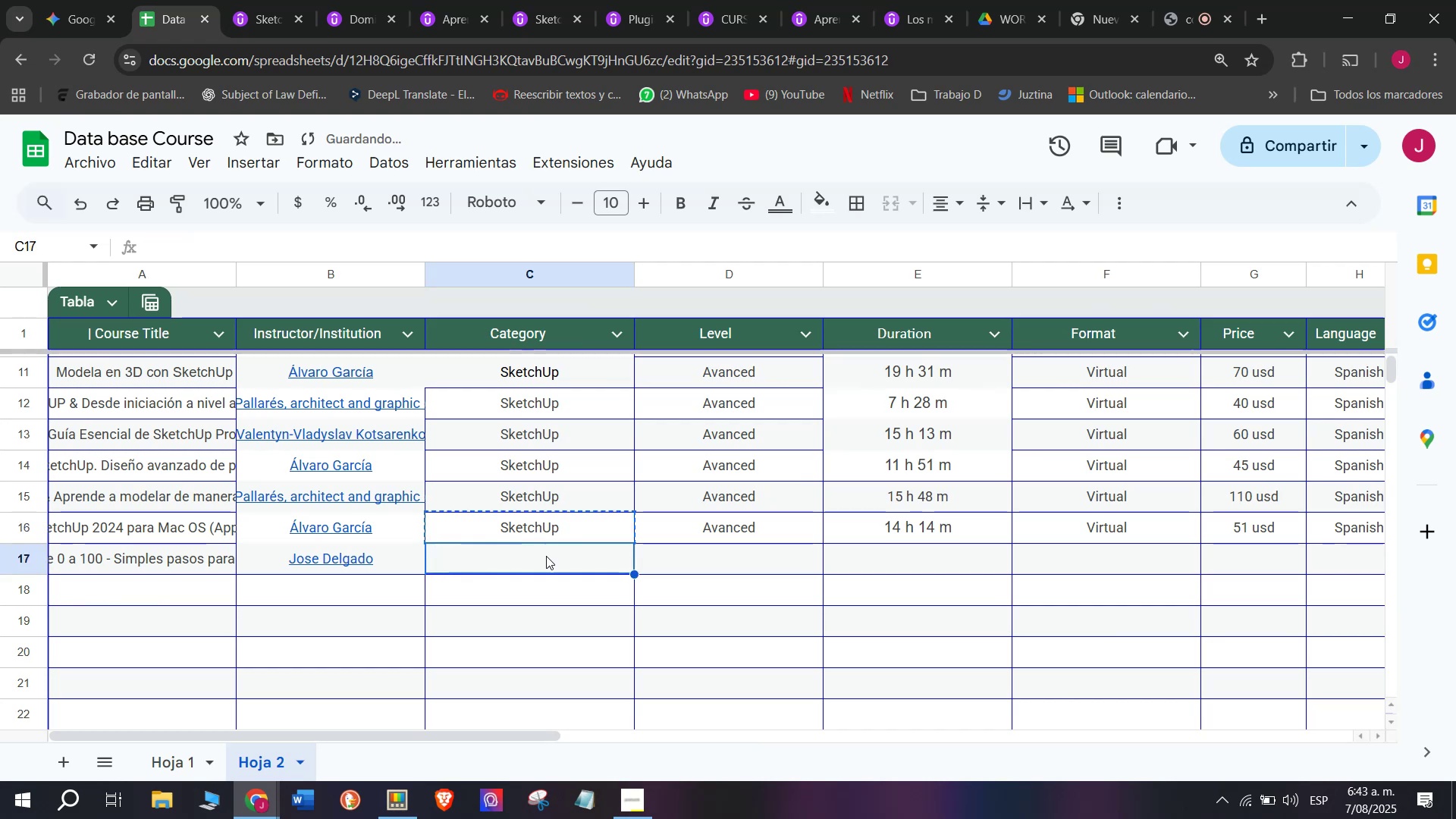 
key(Z)
 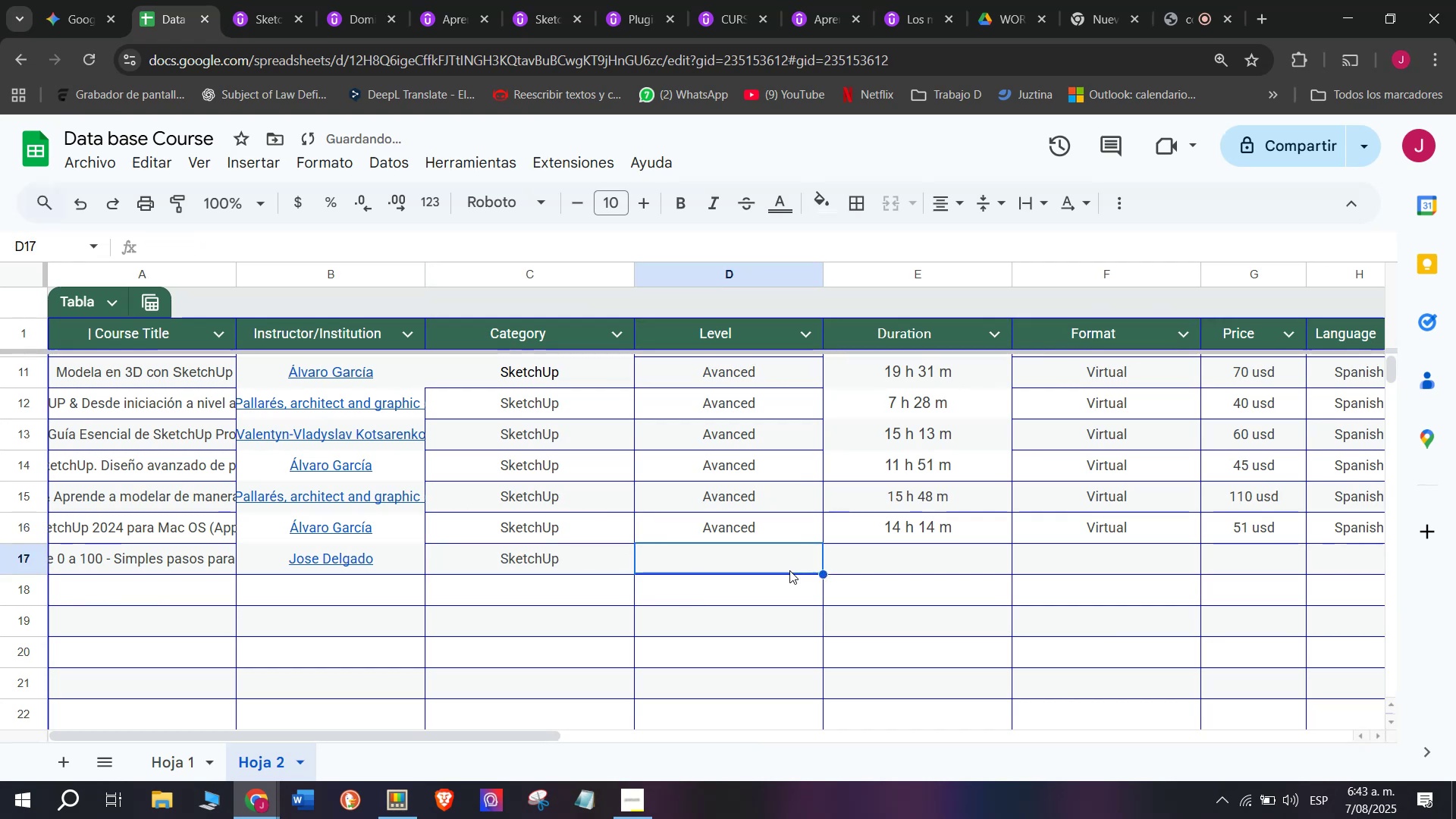 
key(Control+ControlLeft)
 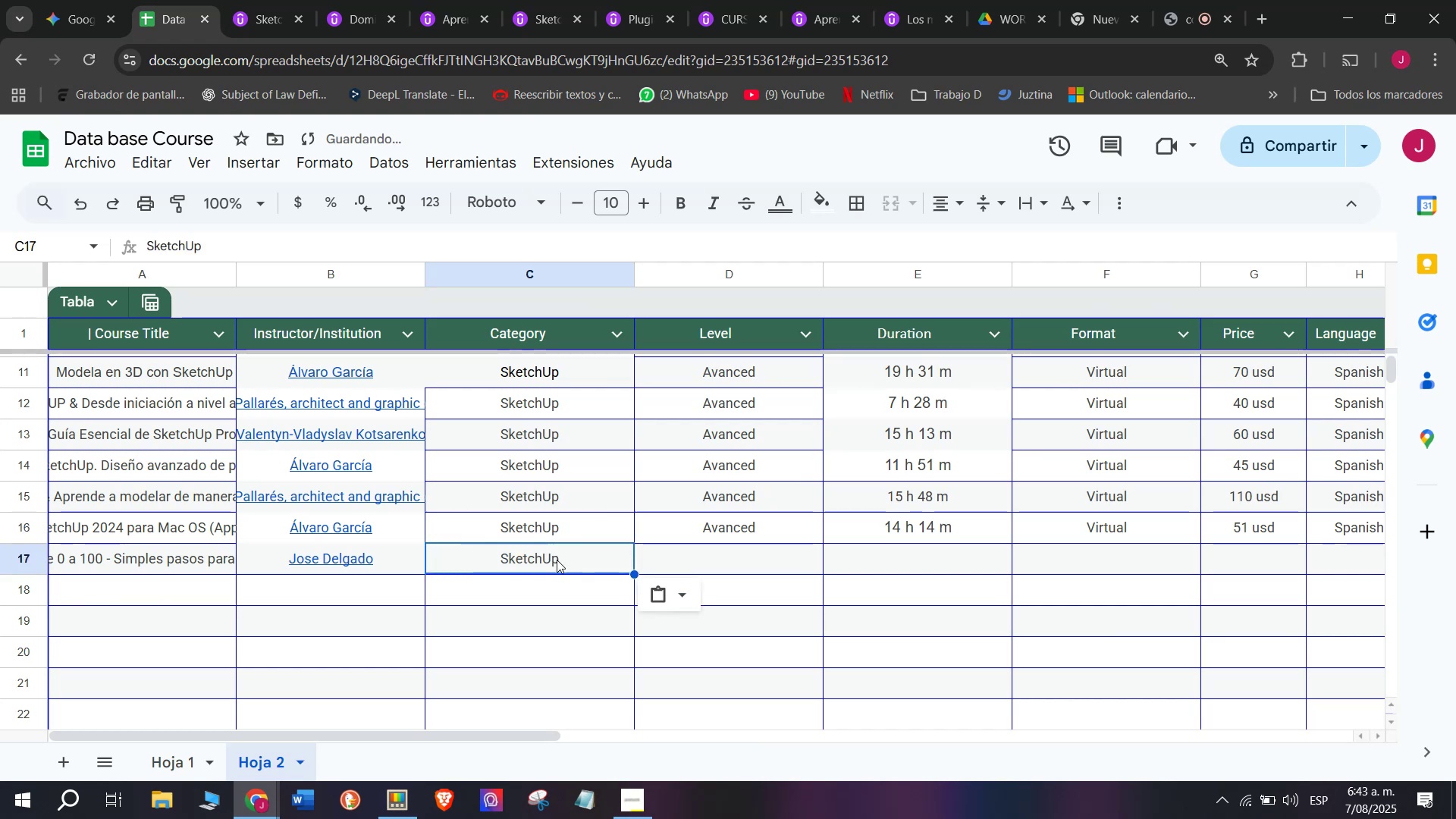 
key(Control+V)
 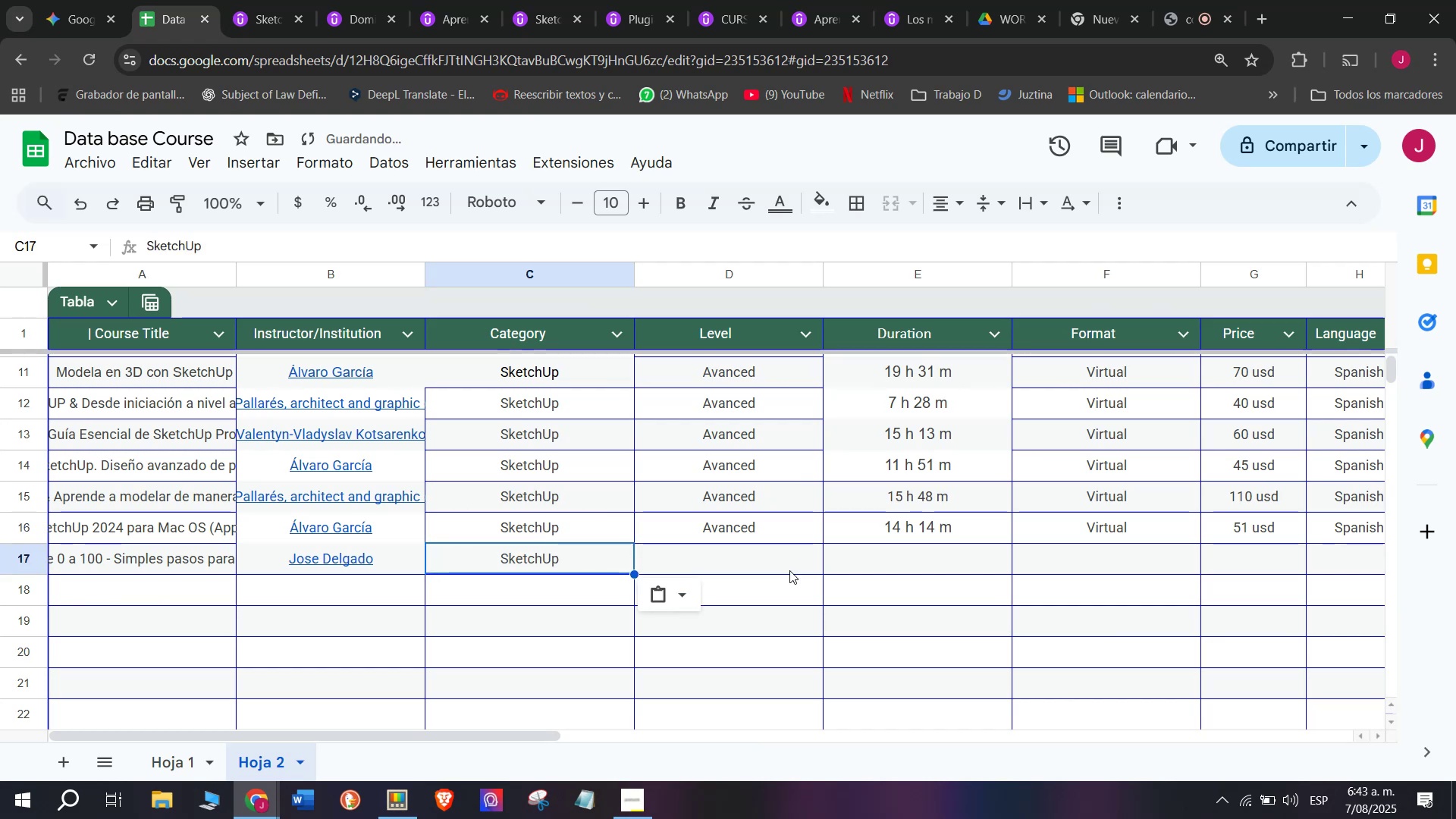 
triple_click([789, 570])
 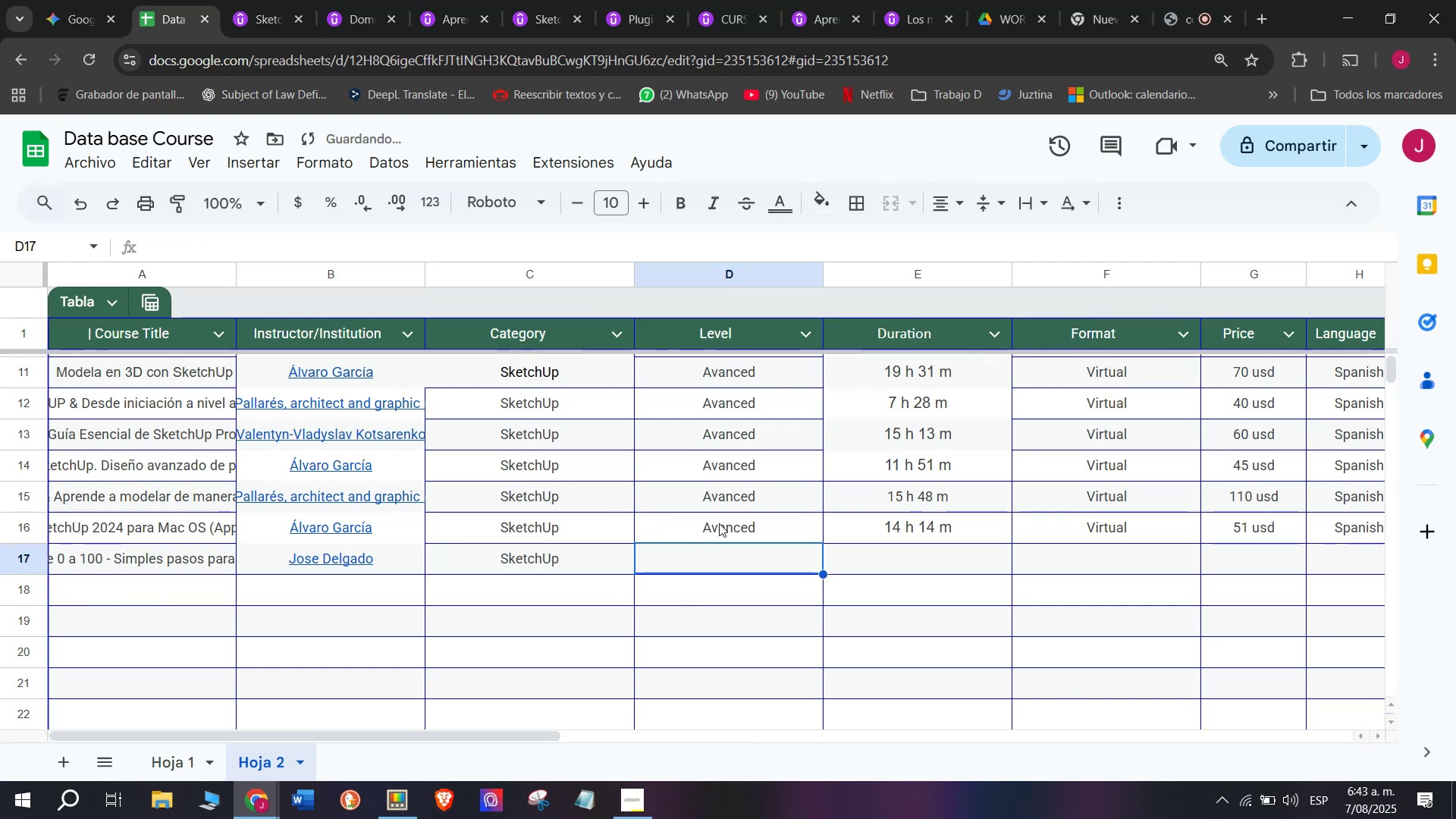 
triple_click([719, 523])
 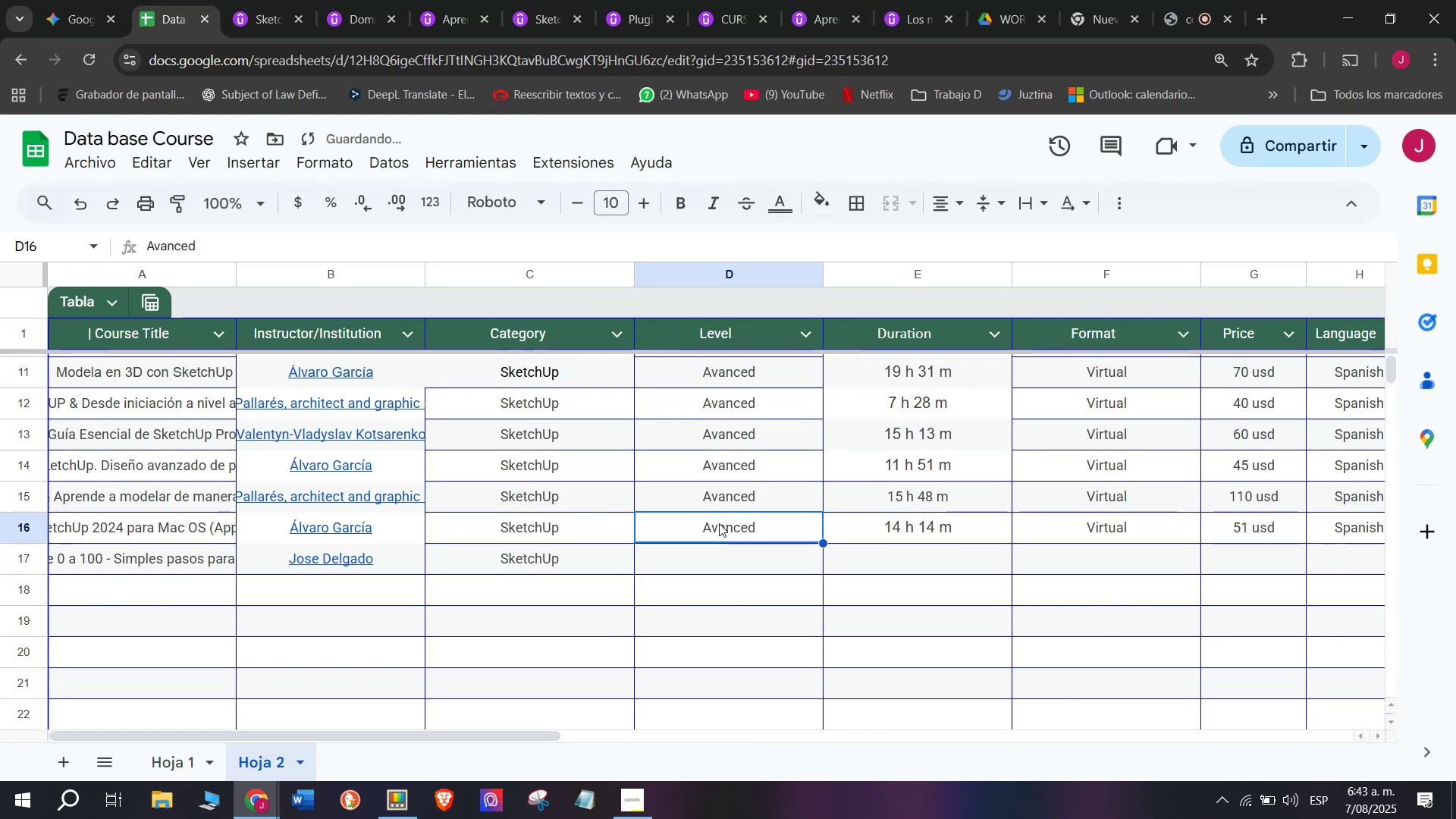 
key(Control+ControlLeft)
 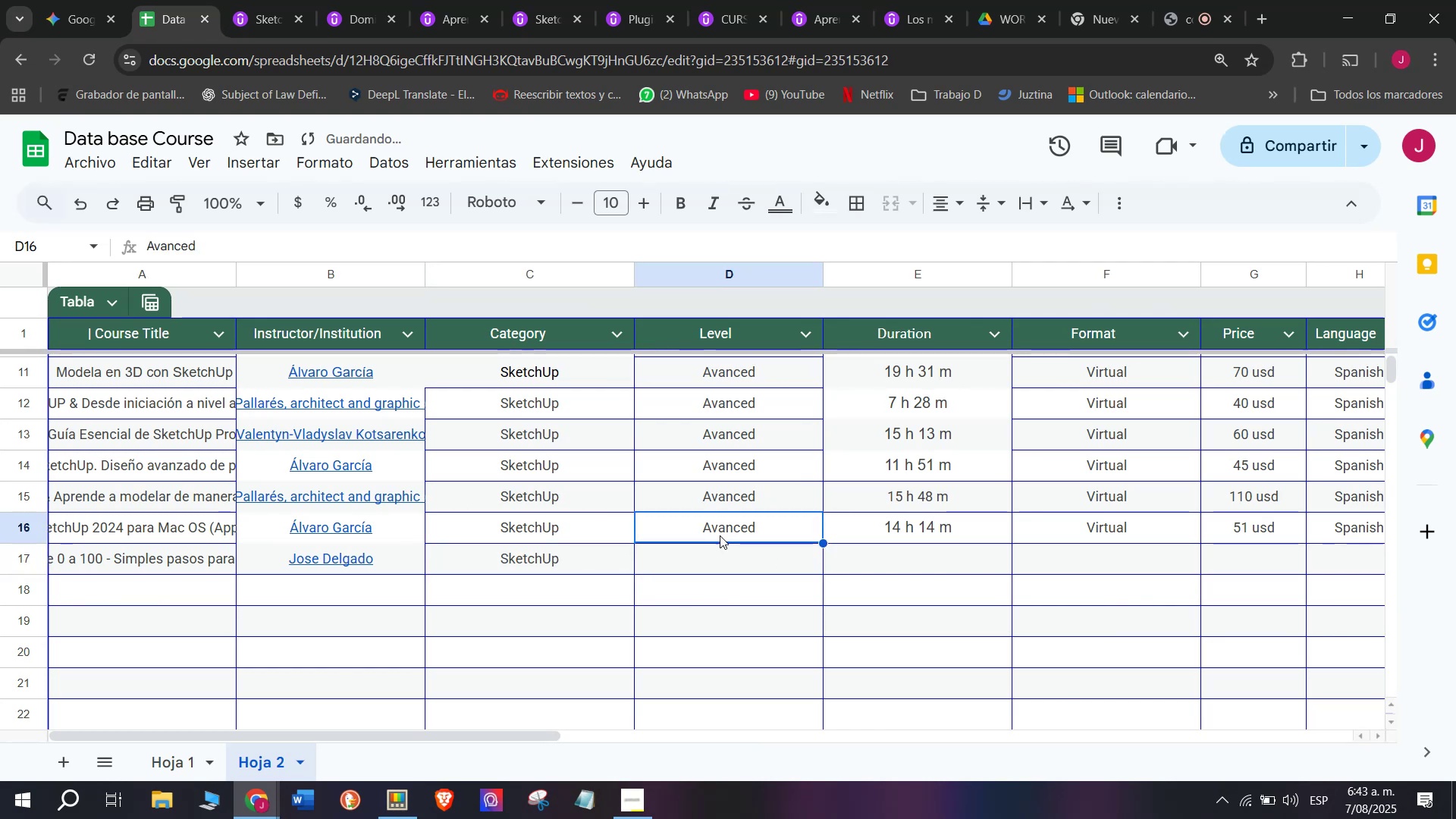 
key(Break)
 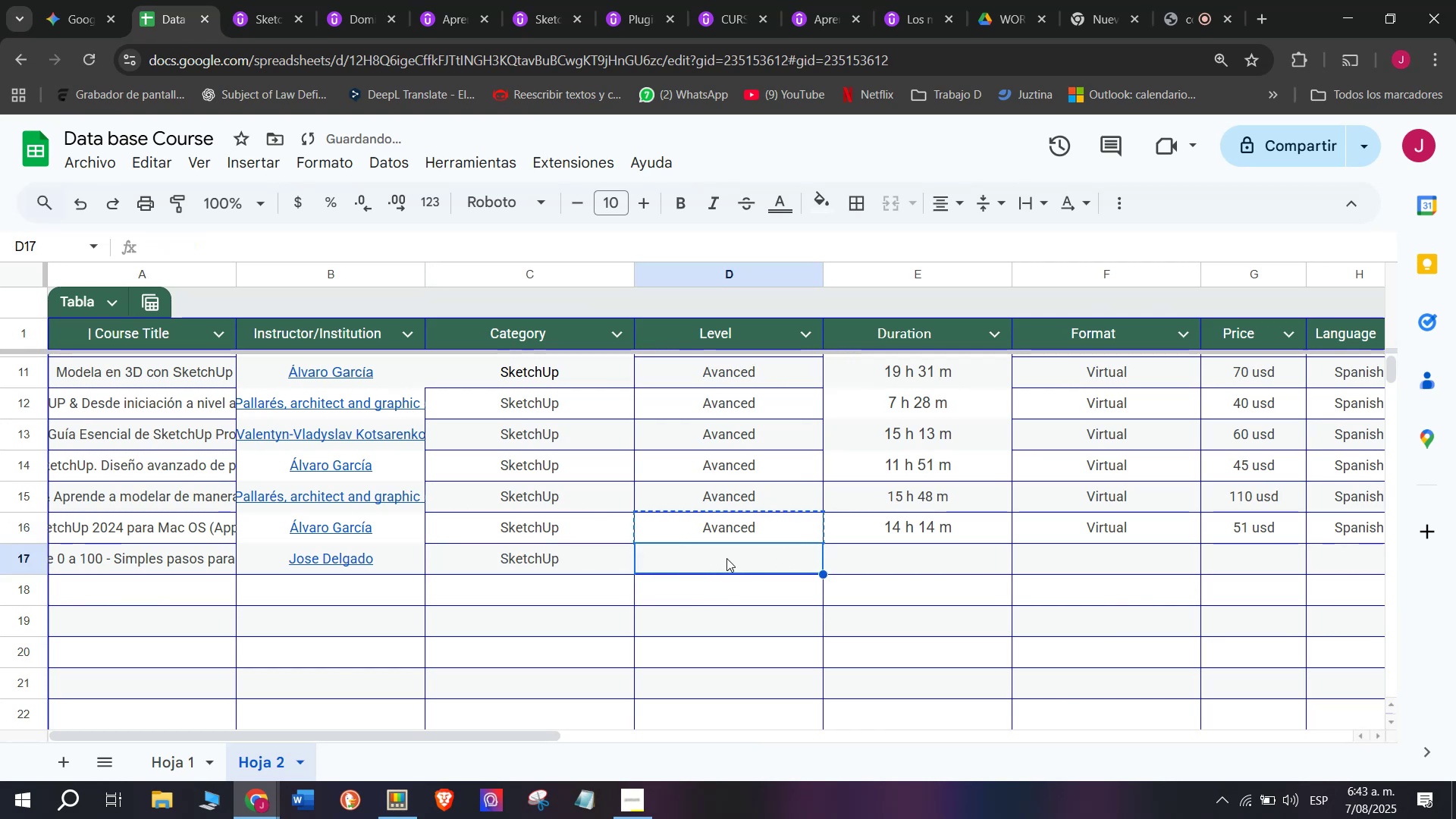 
key(Control+C)
 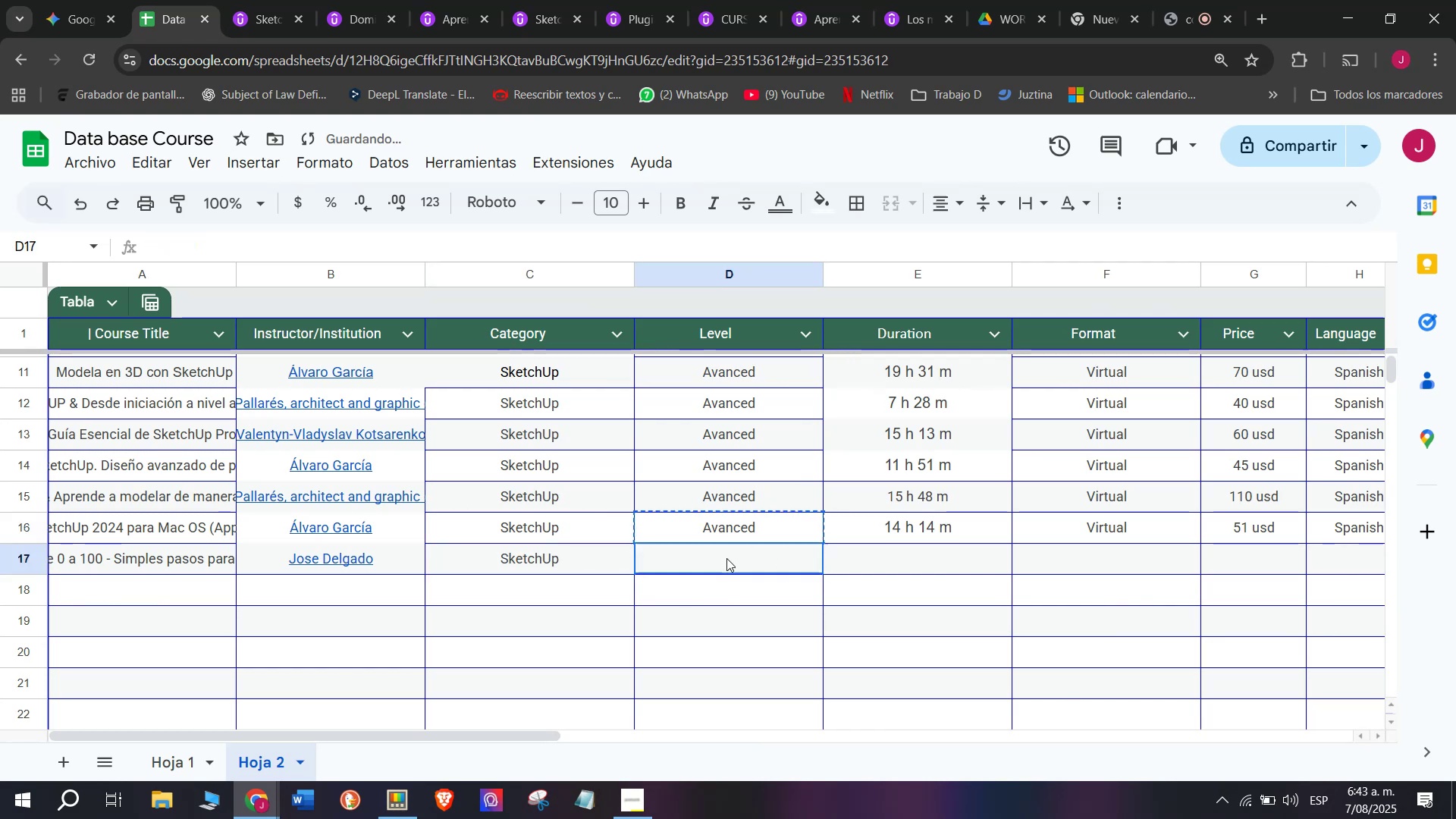 
key(Control+ControlLeft)
 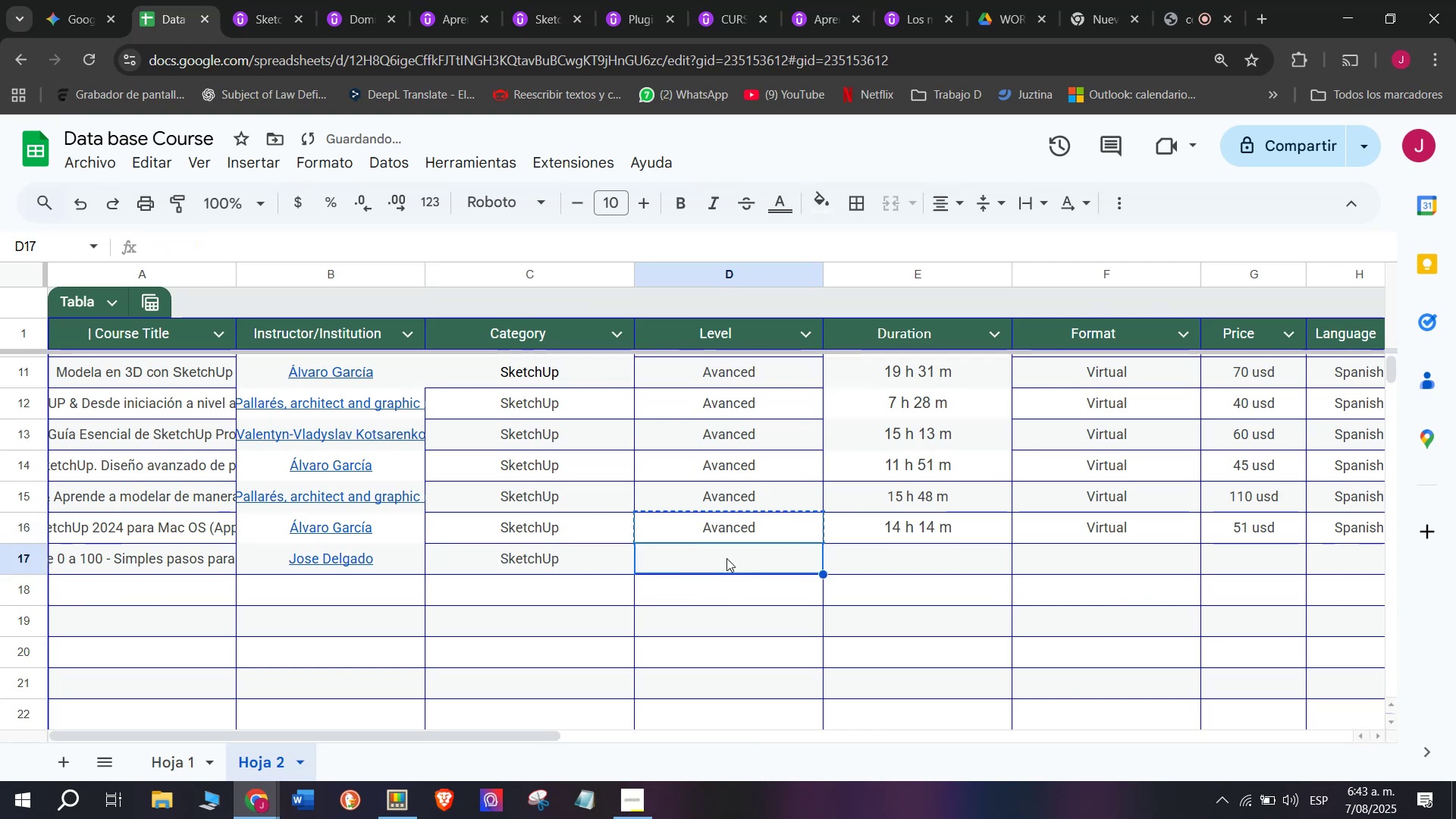 
key(Z)
 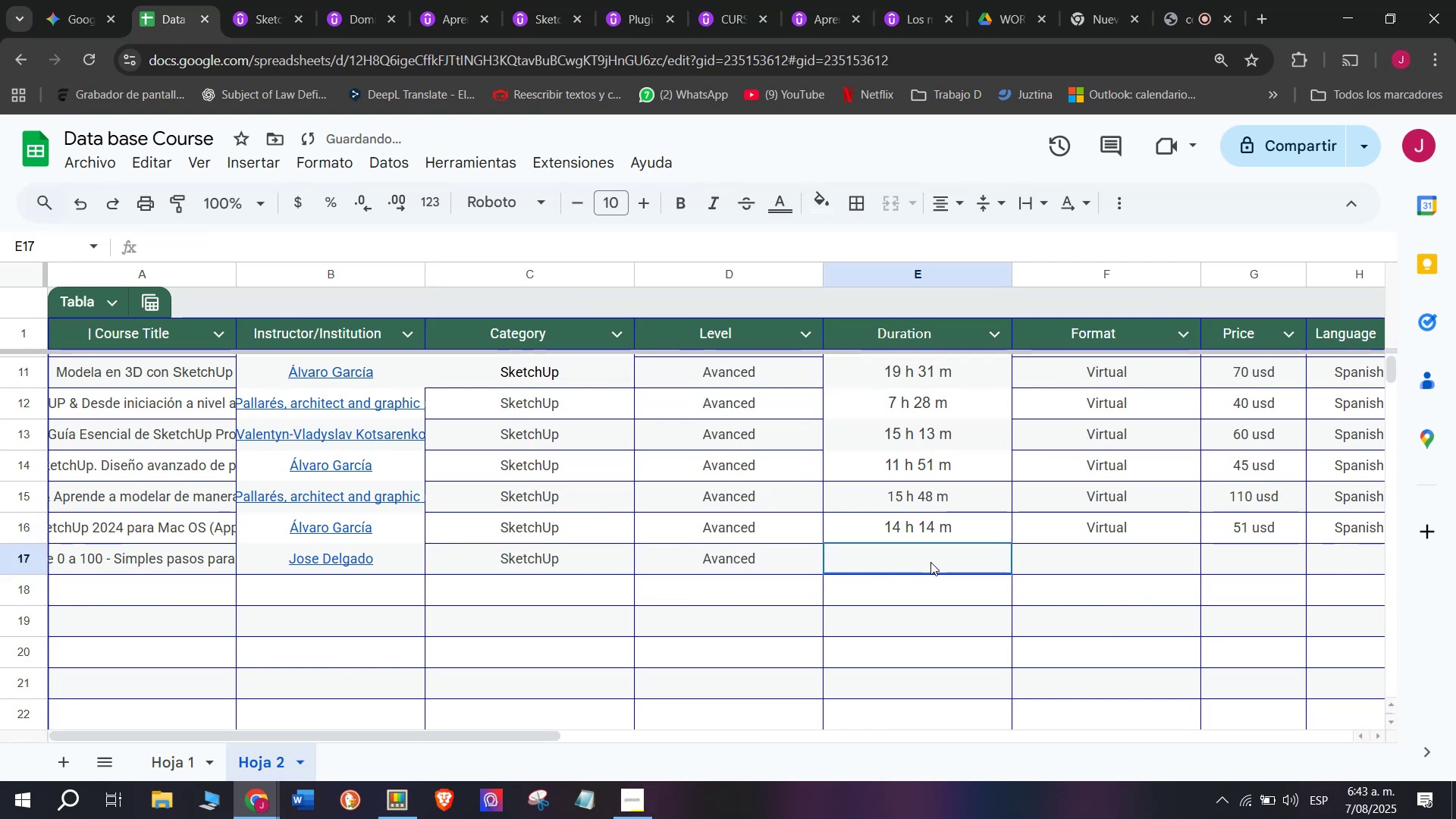 
key(Control+V)
 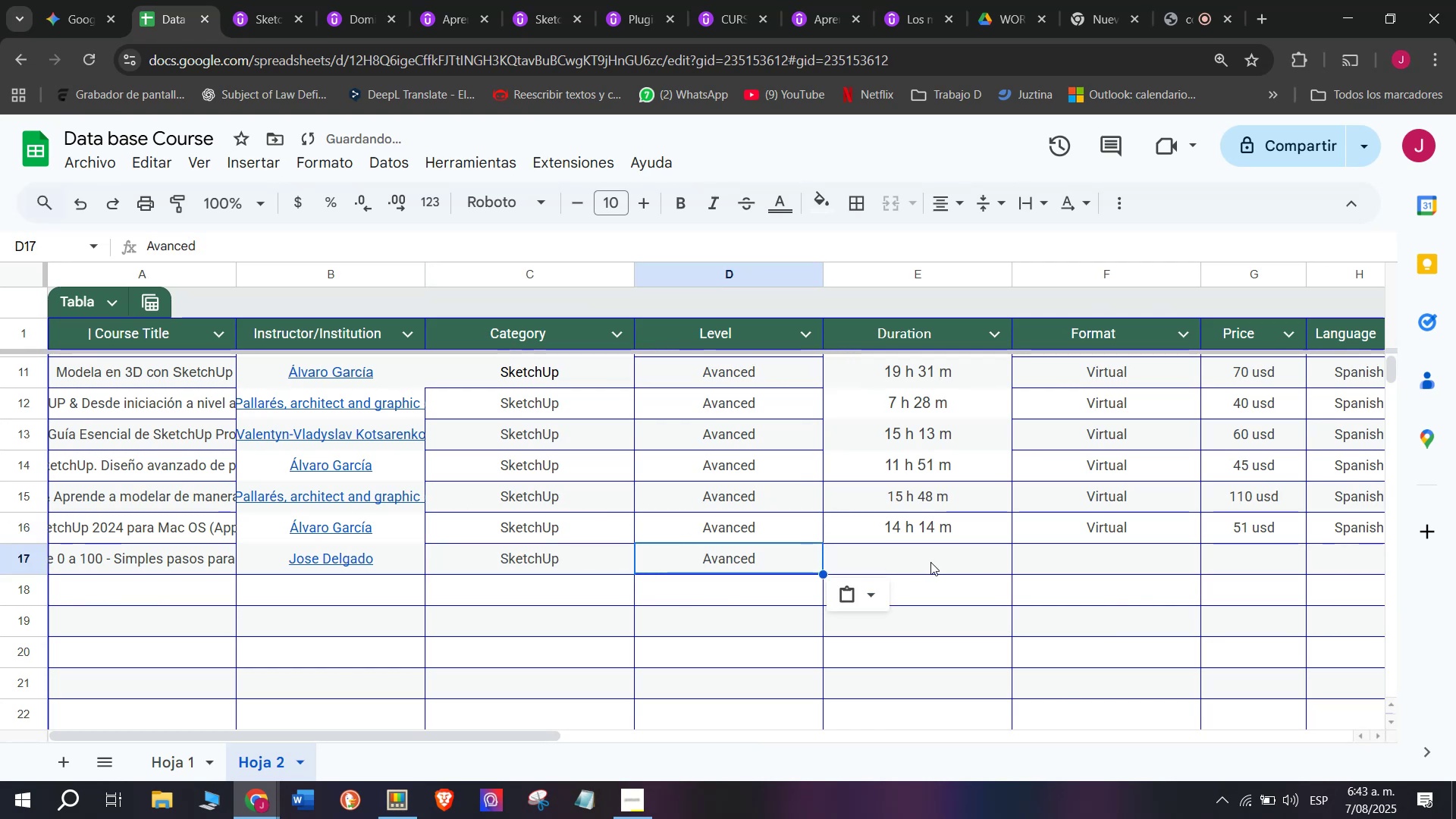 
left_click([930, 562])
 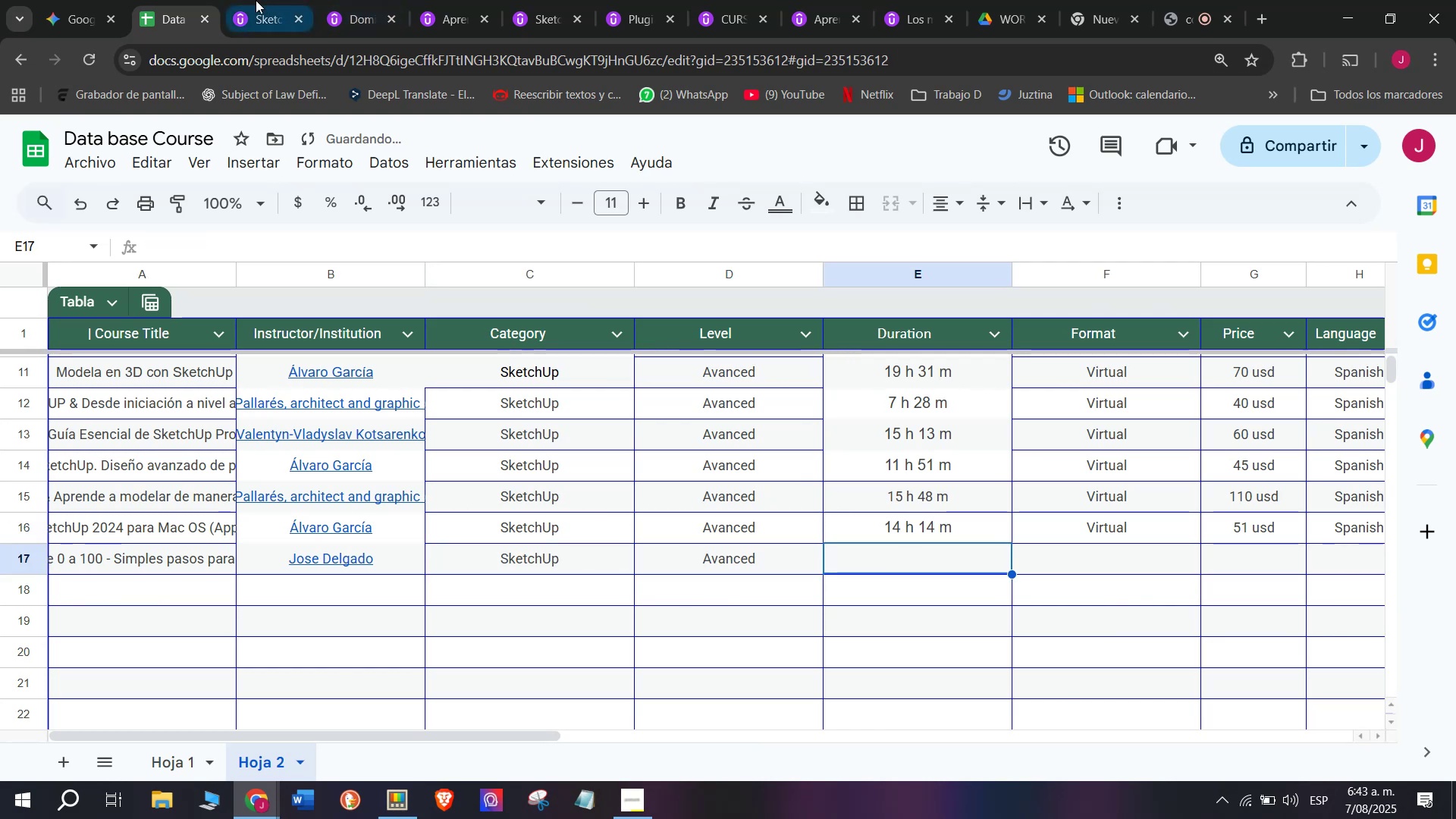 
left_click([254, 0])
 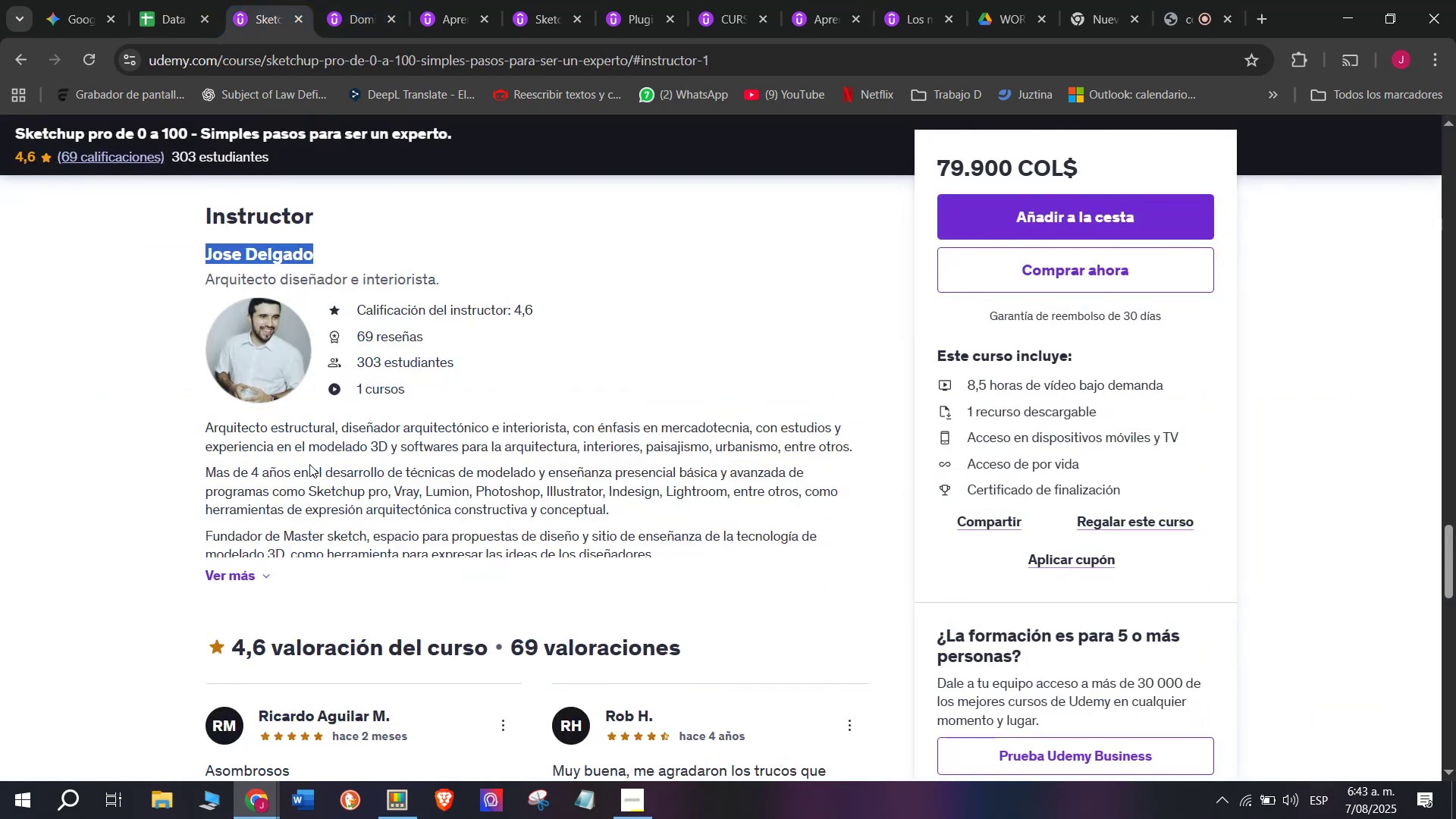 
scroll: coordinate [345, 576], scroll_direction: up, amount: 11.0
 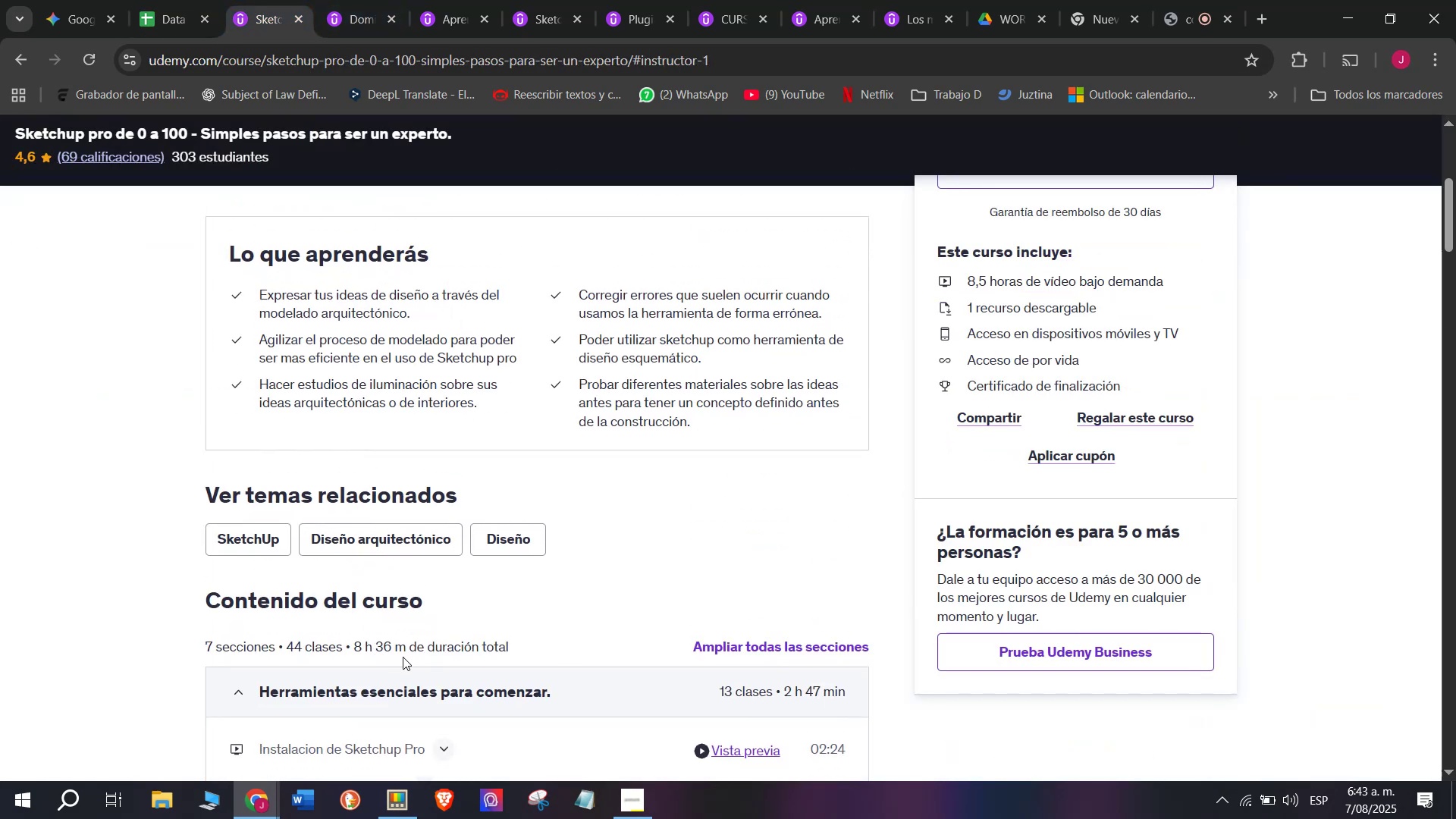 
left_click_drag(start_coordinate=[404, 654], to_coordinate=[356, 648])
 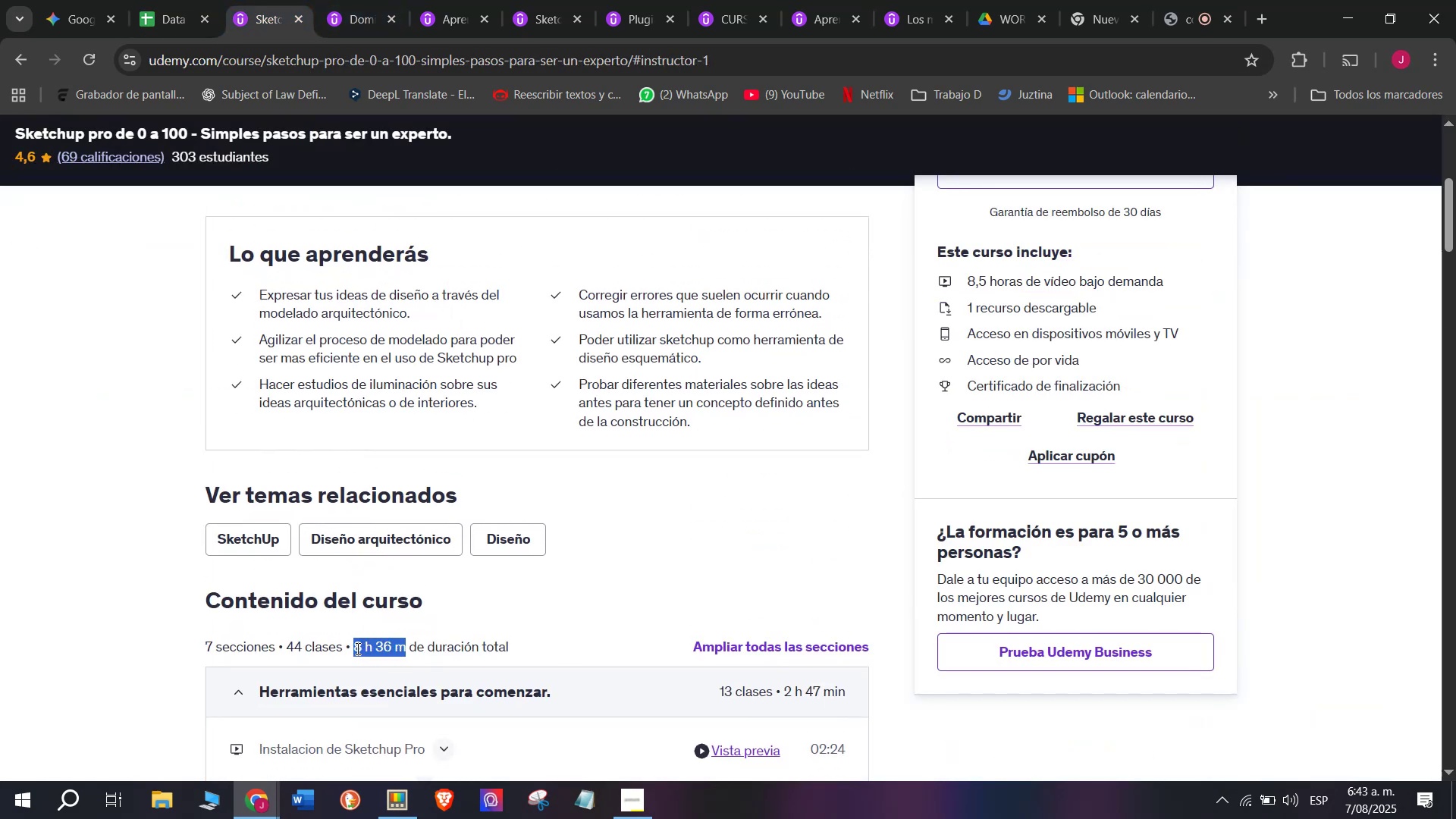 
key(Break)
 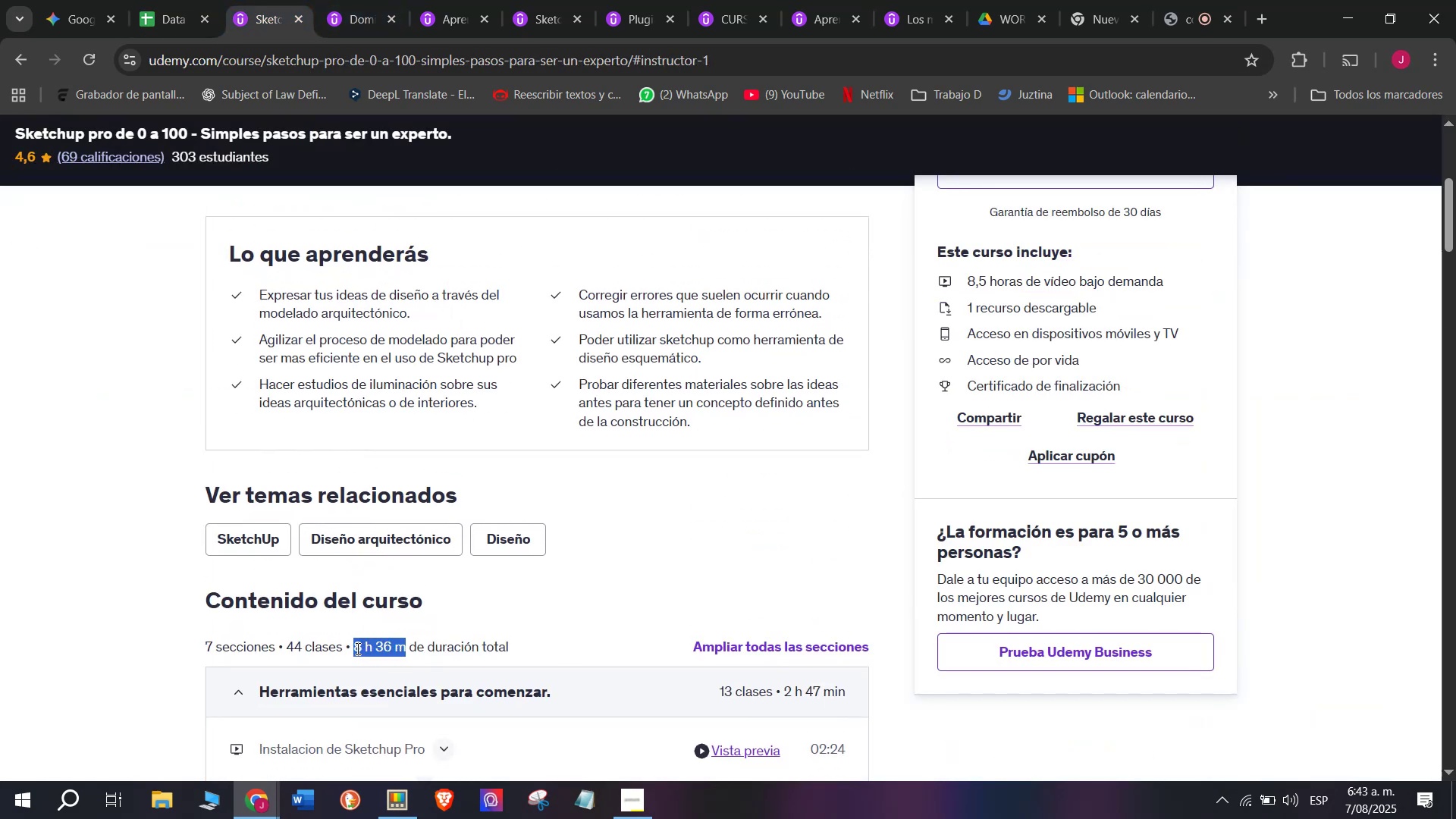 
key(Control+ControlLeft)
 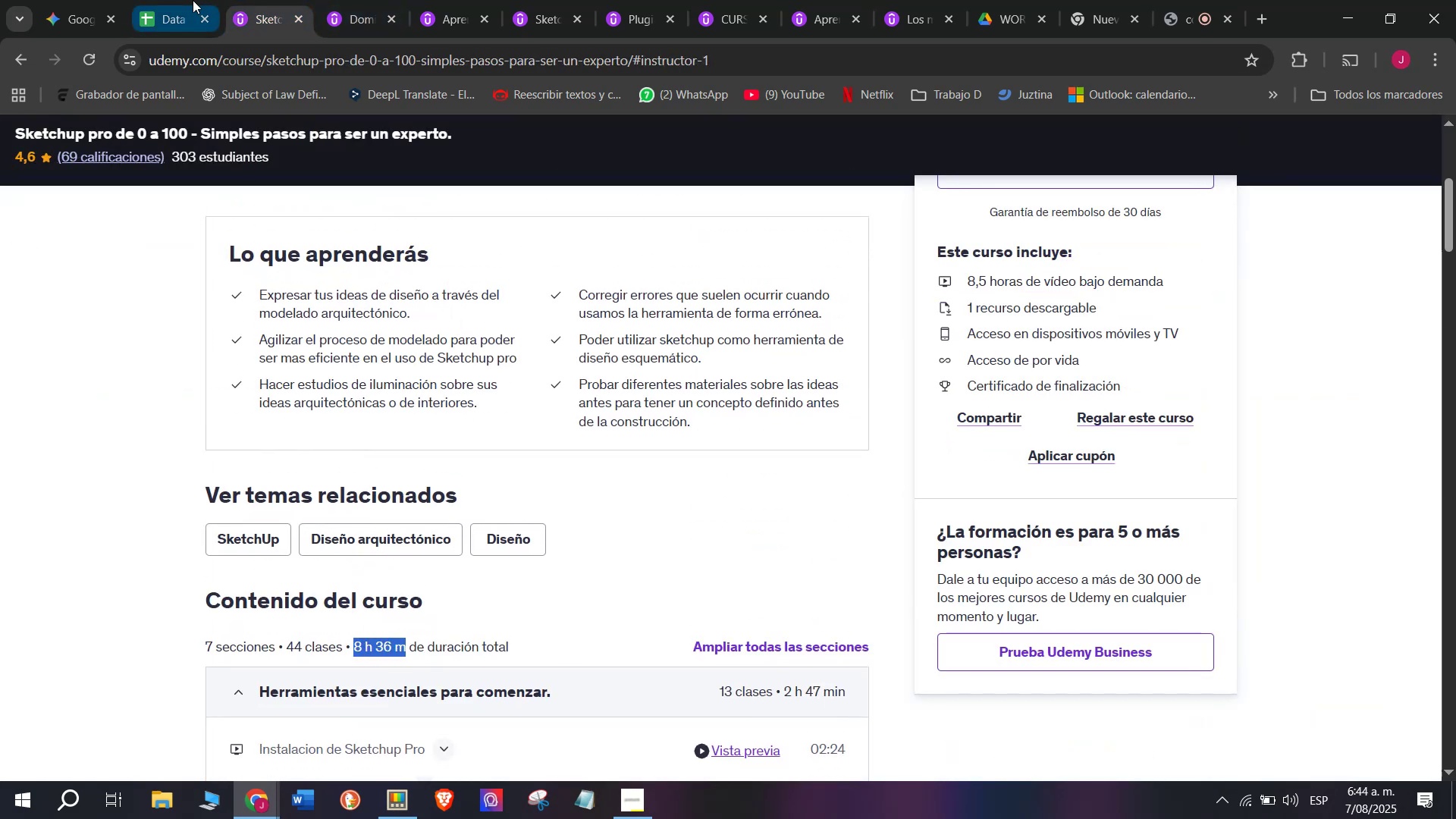 
key(Control+C)
 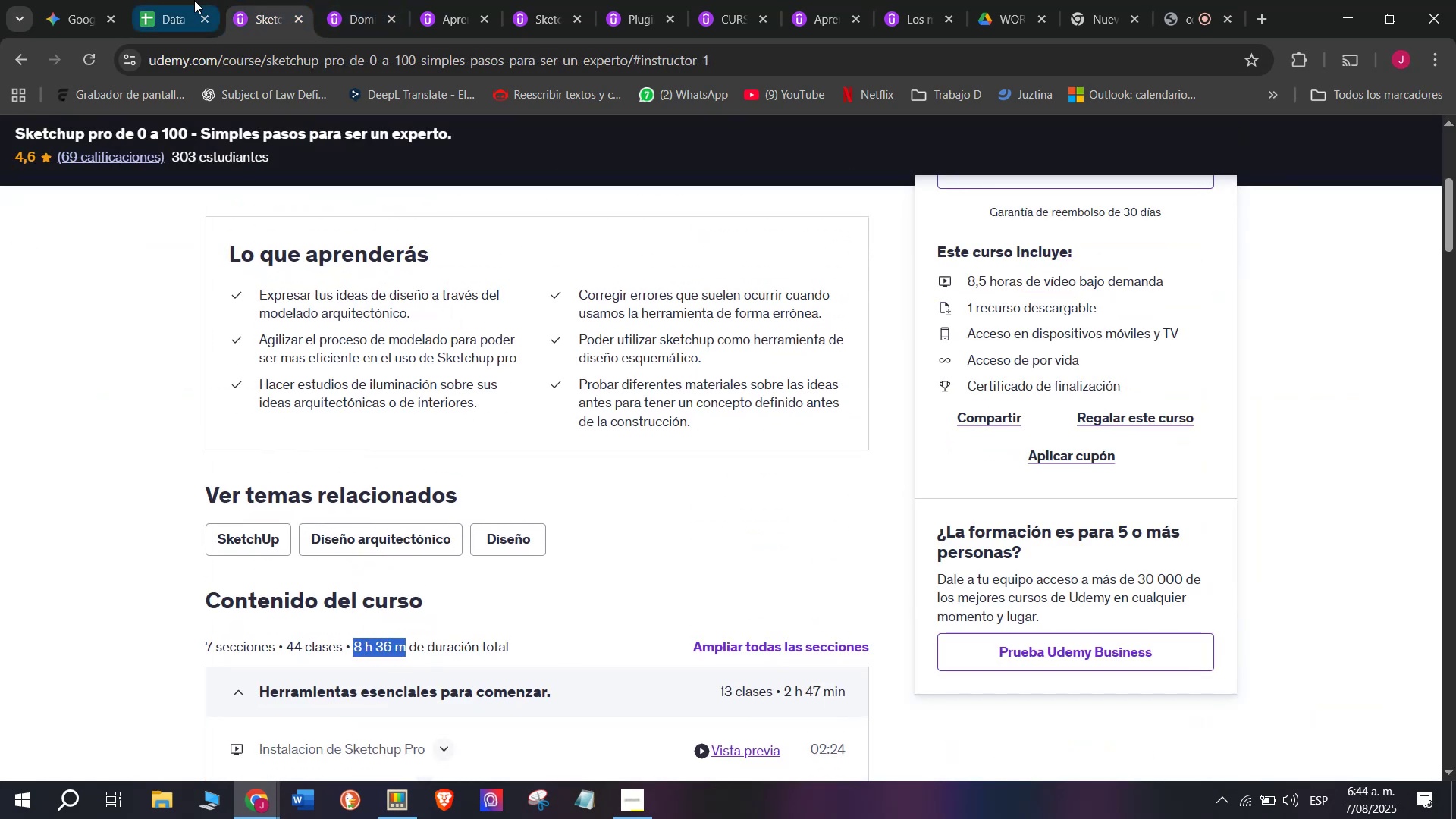 
left_click([190, 0])
 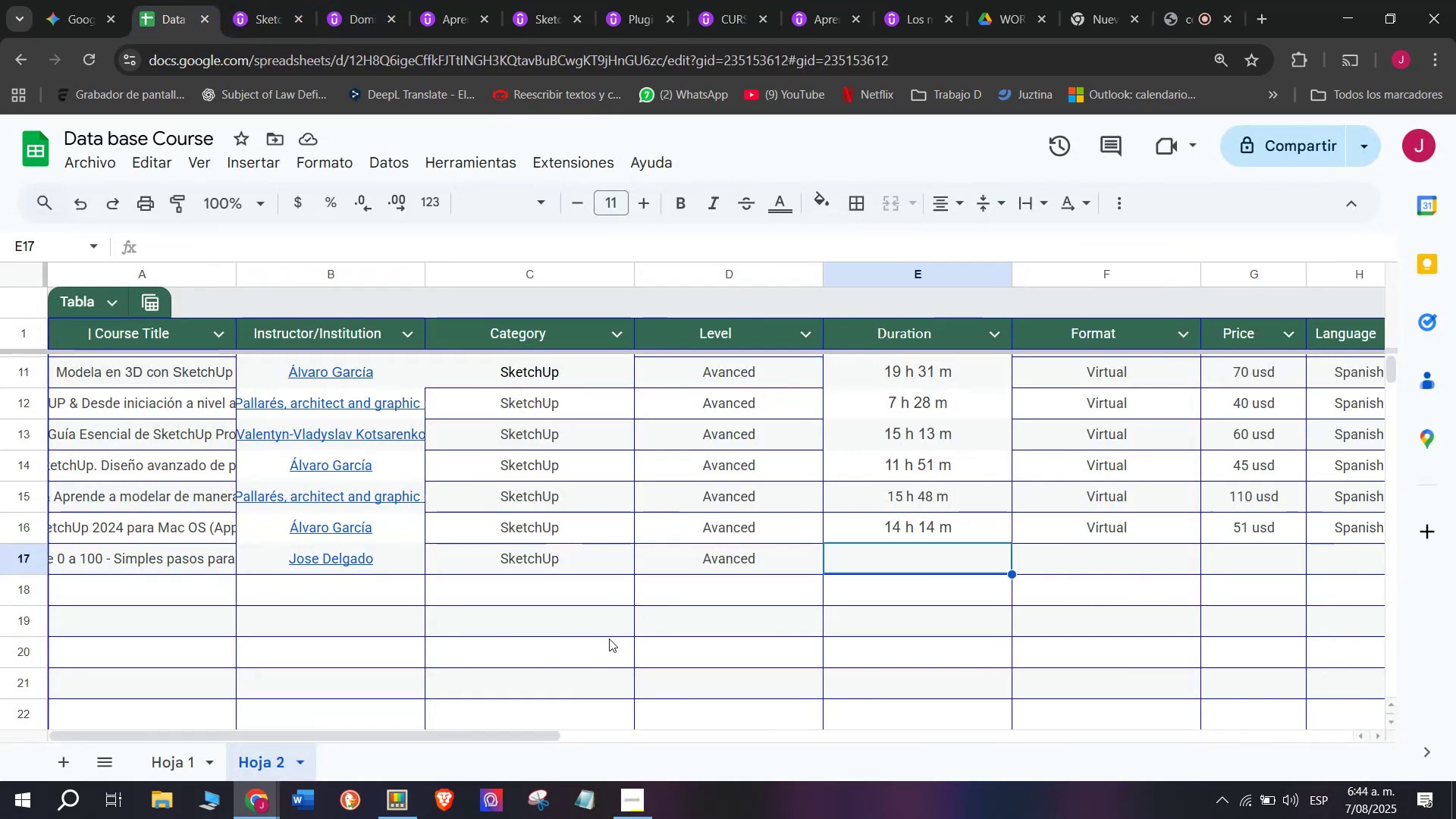 
key(Control+ControlLeft)
 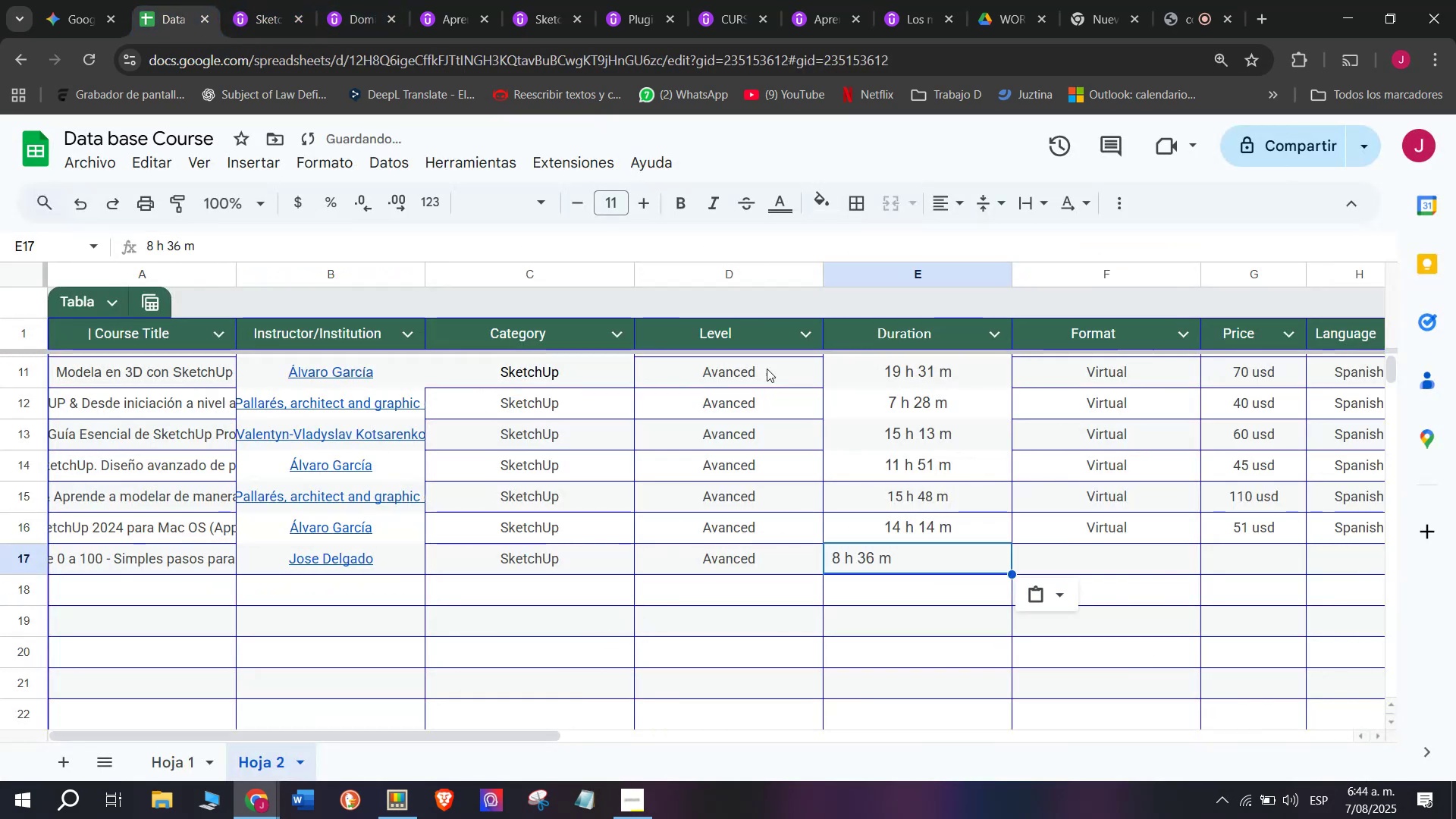 
key(Z)
 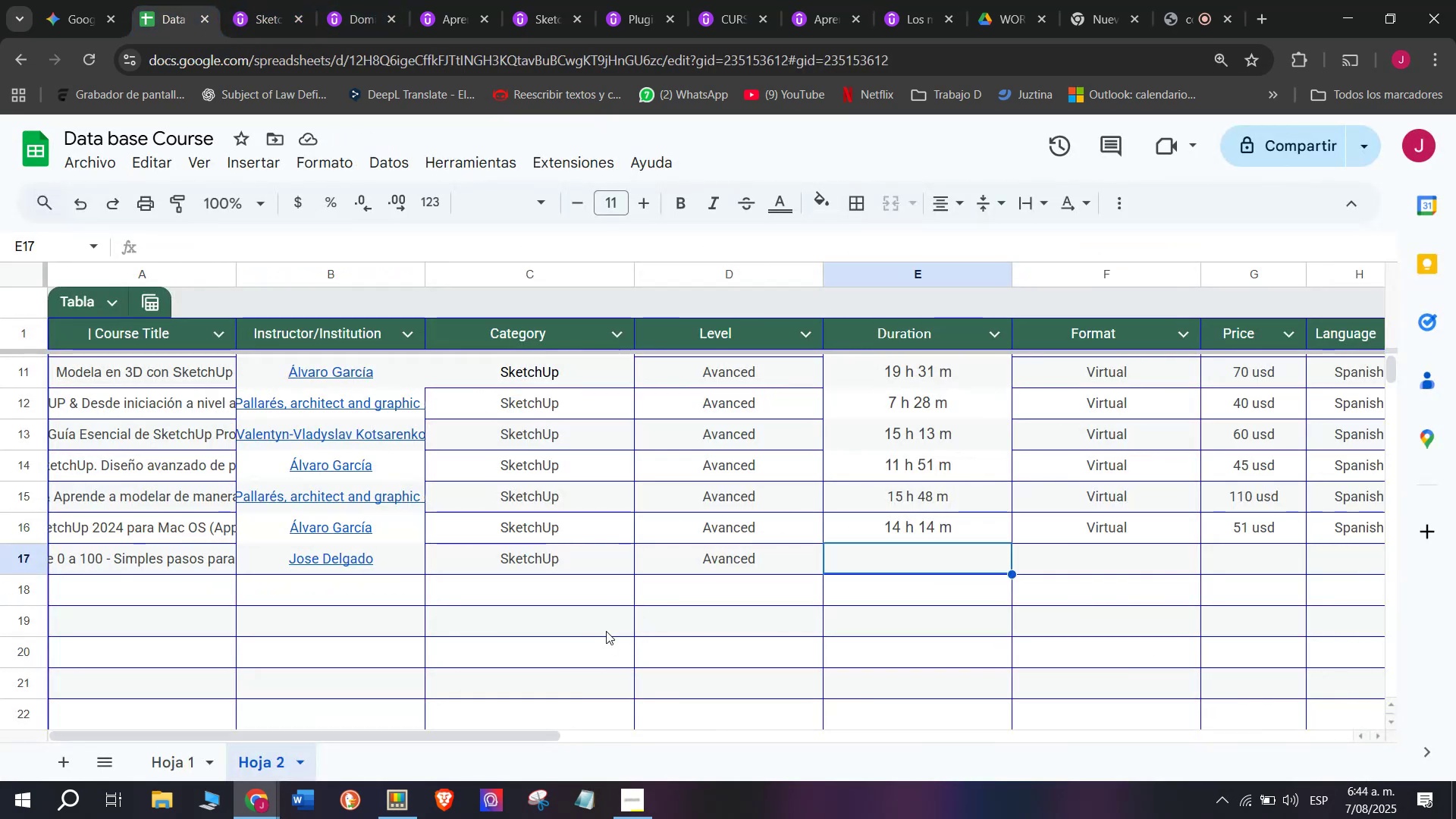 
key(Control+V)
 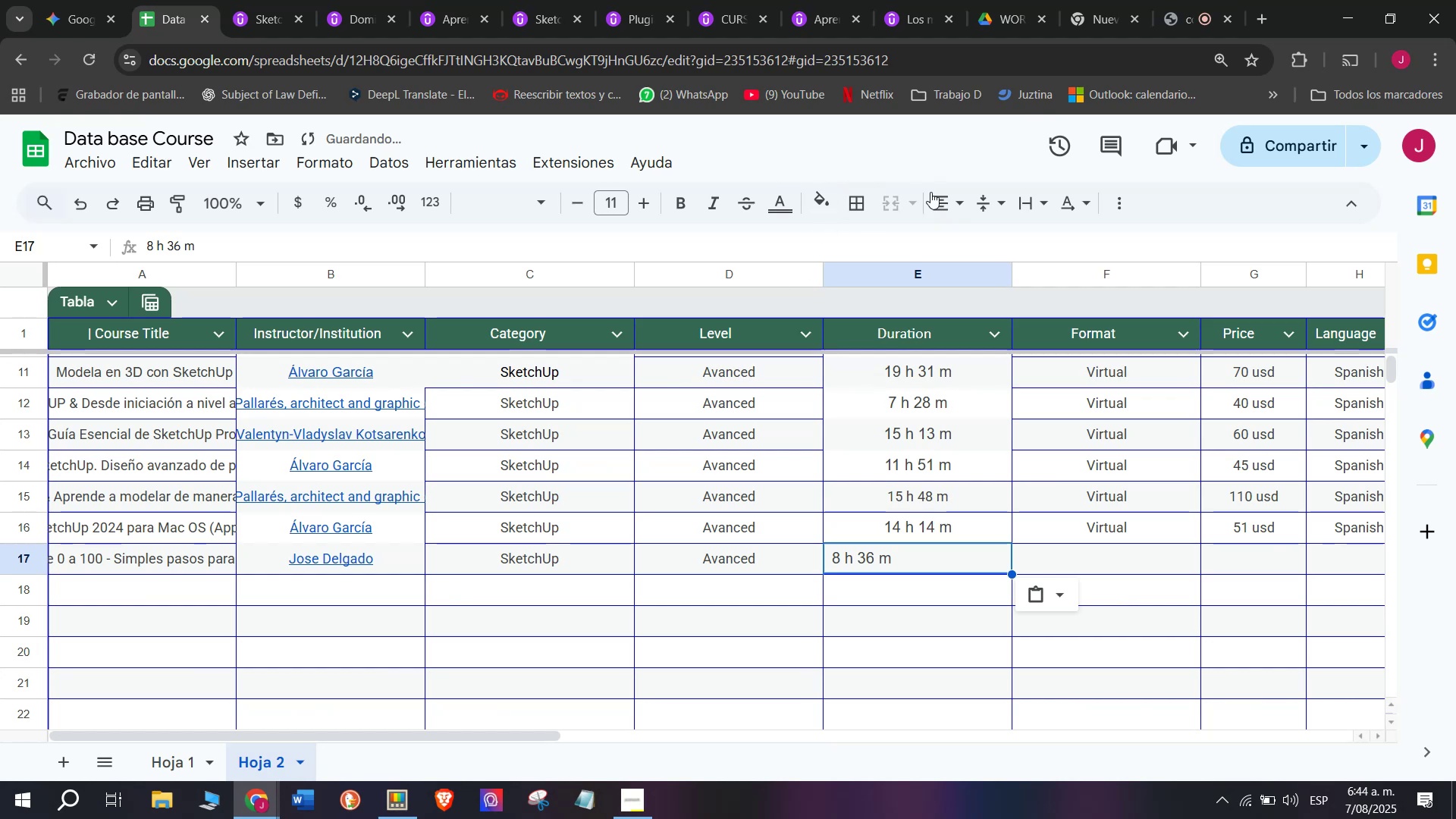 
left_click([942, 194])
 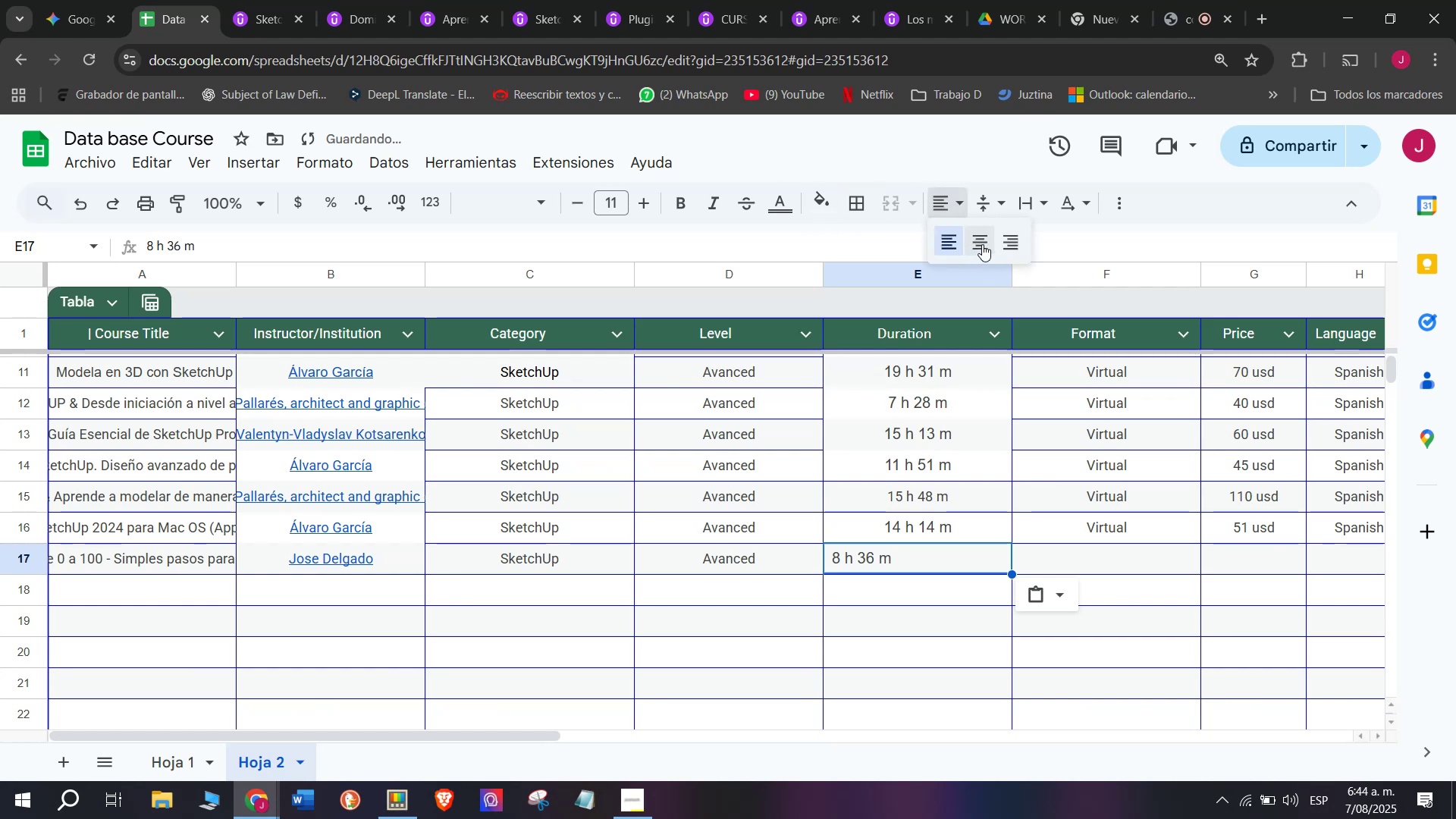 
left_click([982, 244])
 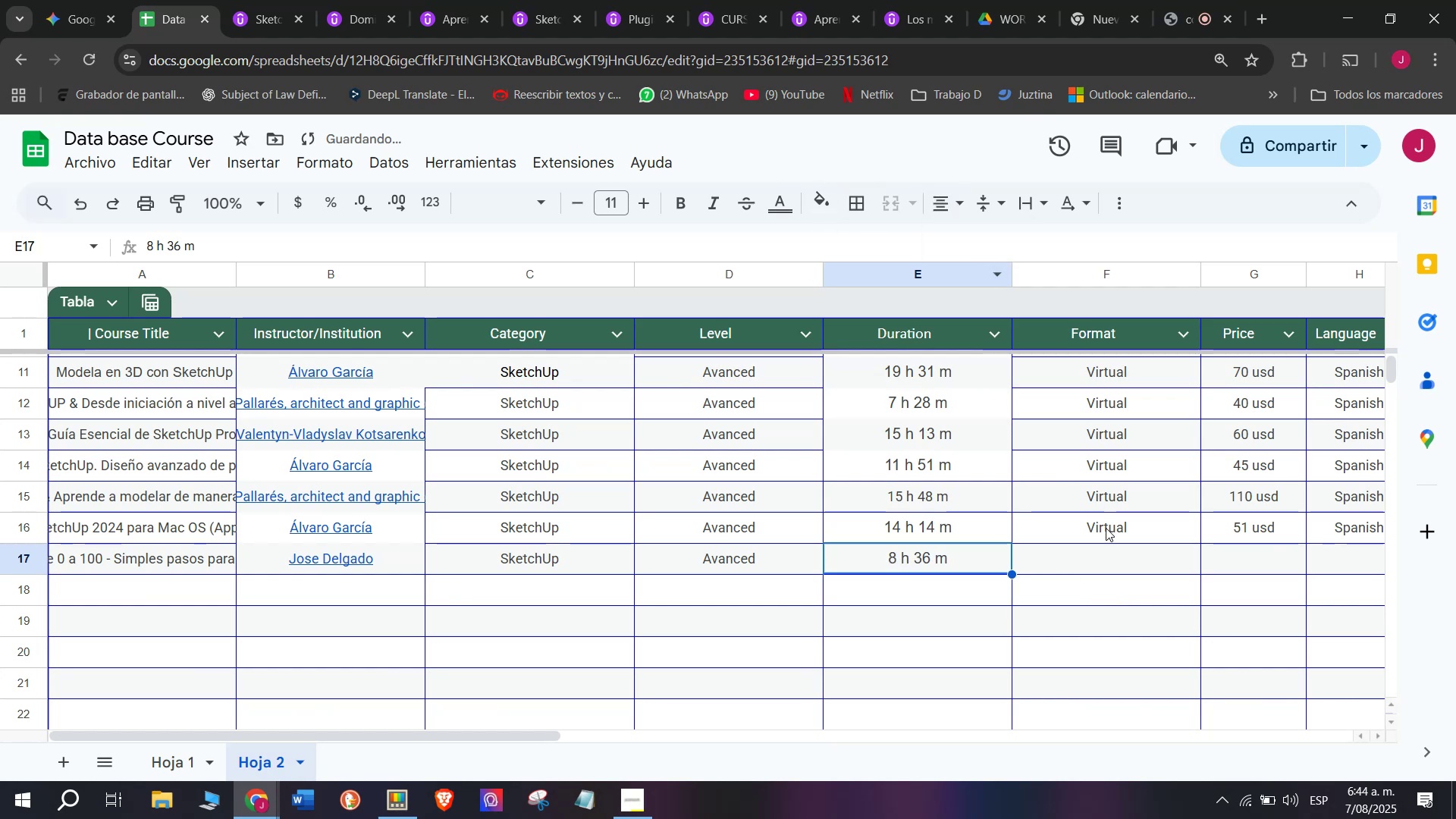 
left_click([1108, 538])
 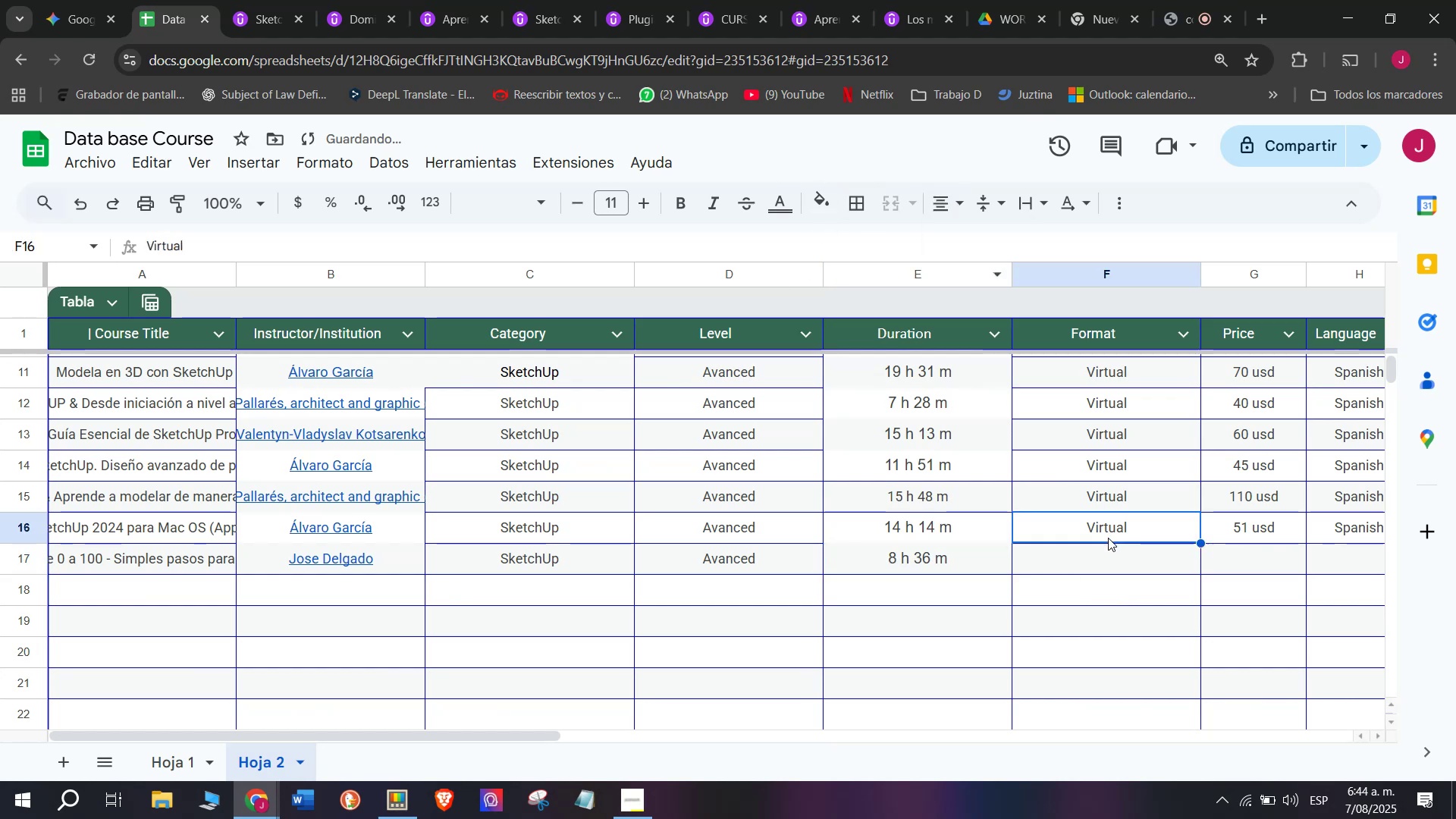 
key(Break)
 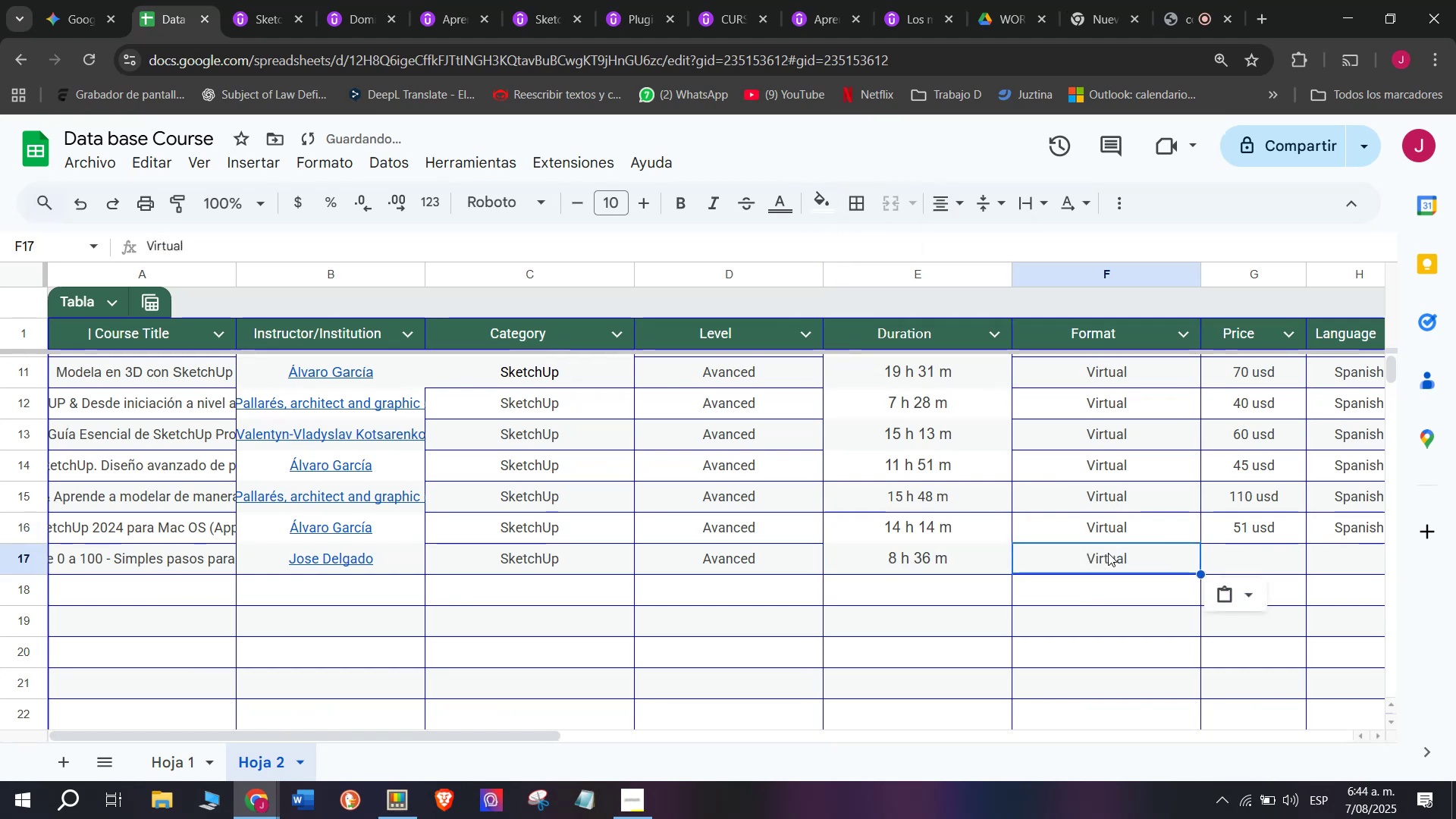 
key(Control+ControlLeft)
 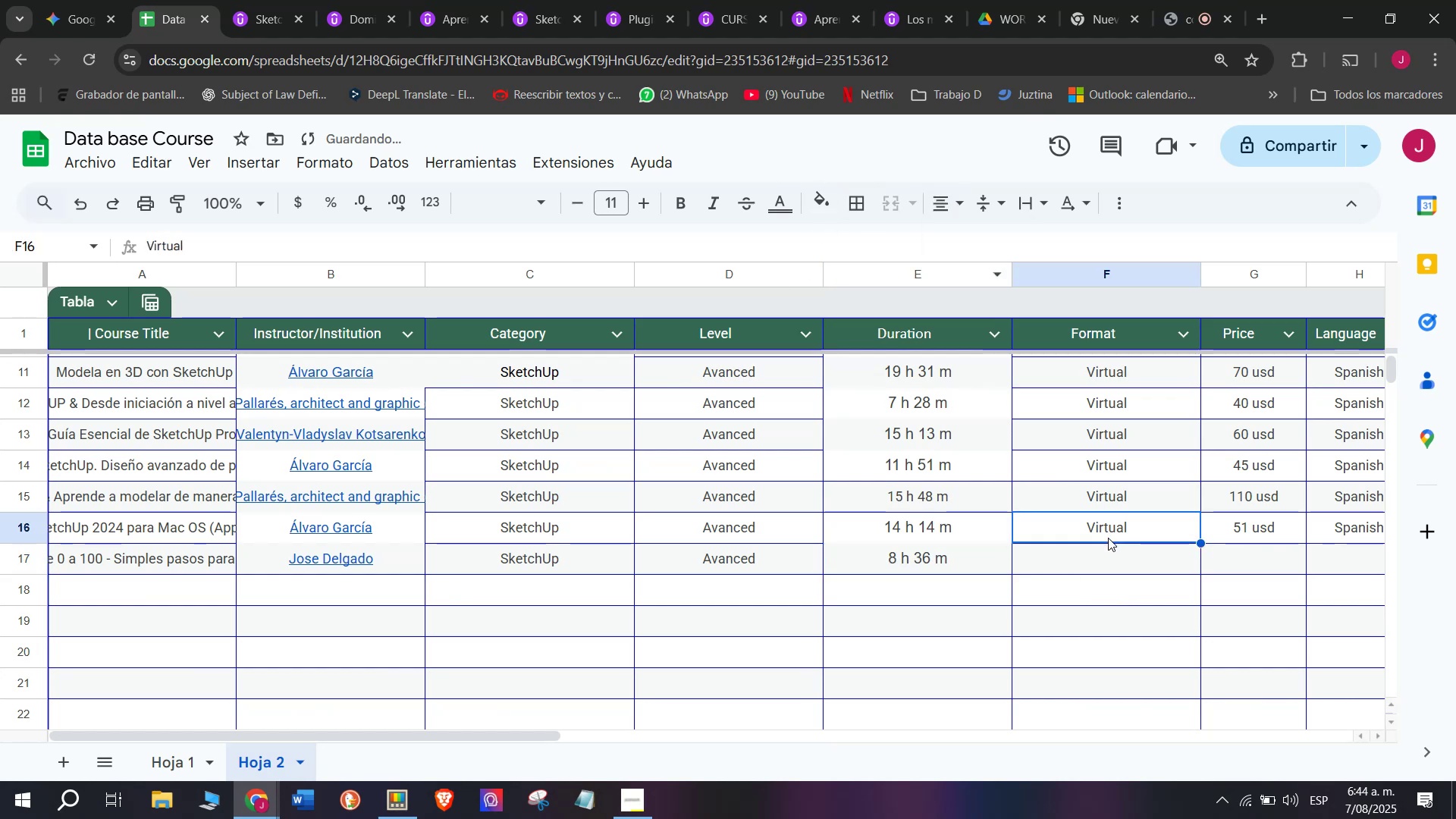 
key(Control+C)
 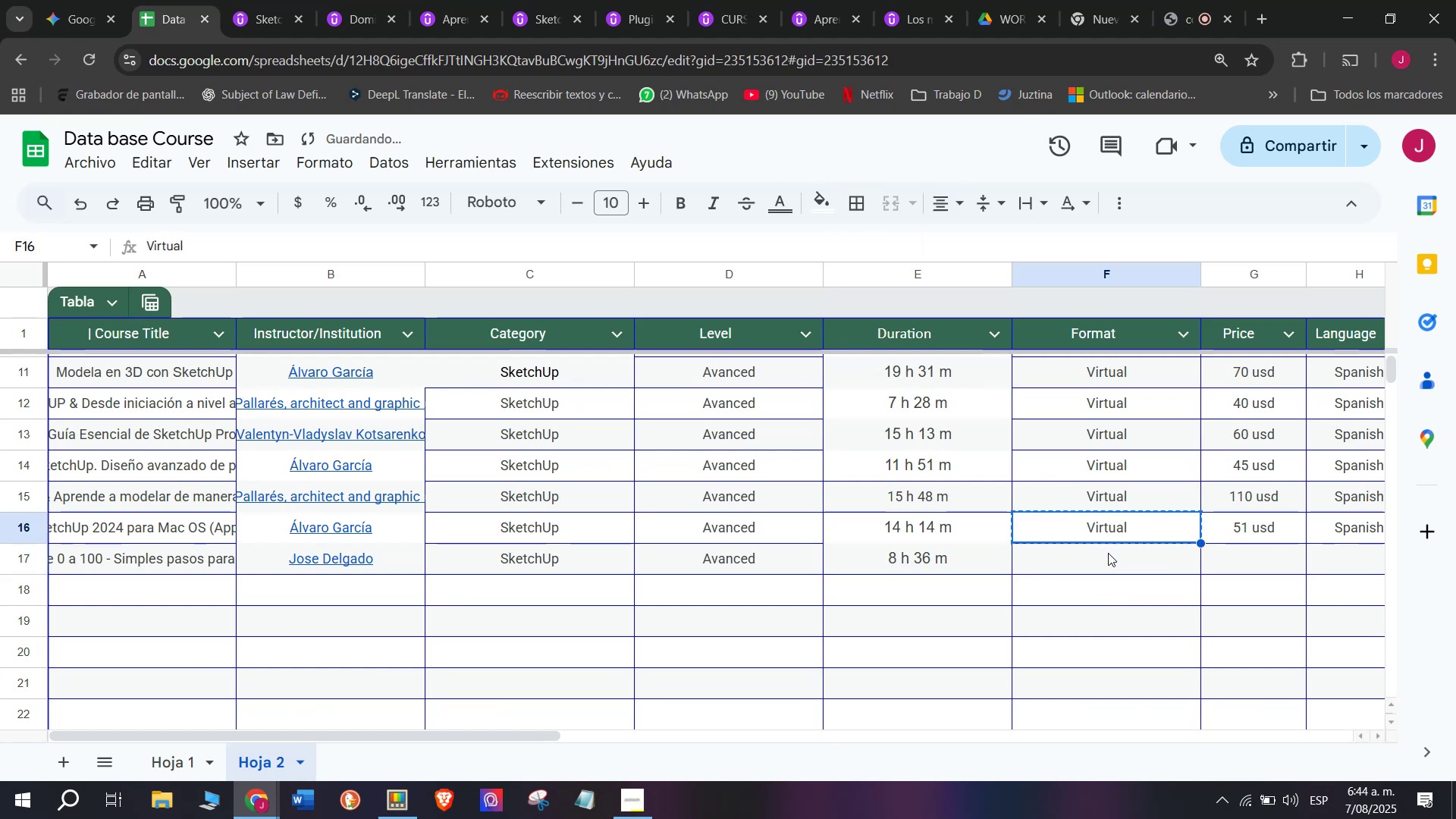 
double_click([1108, 553])
 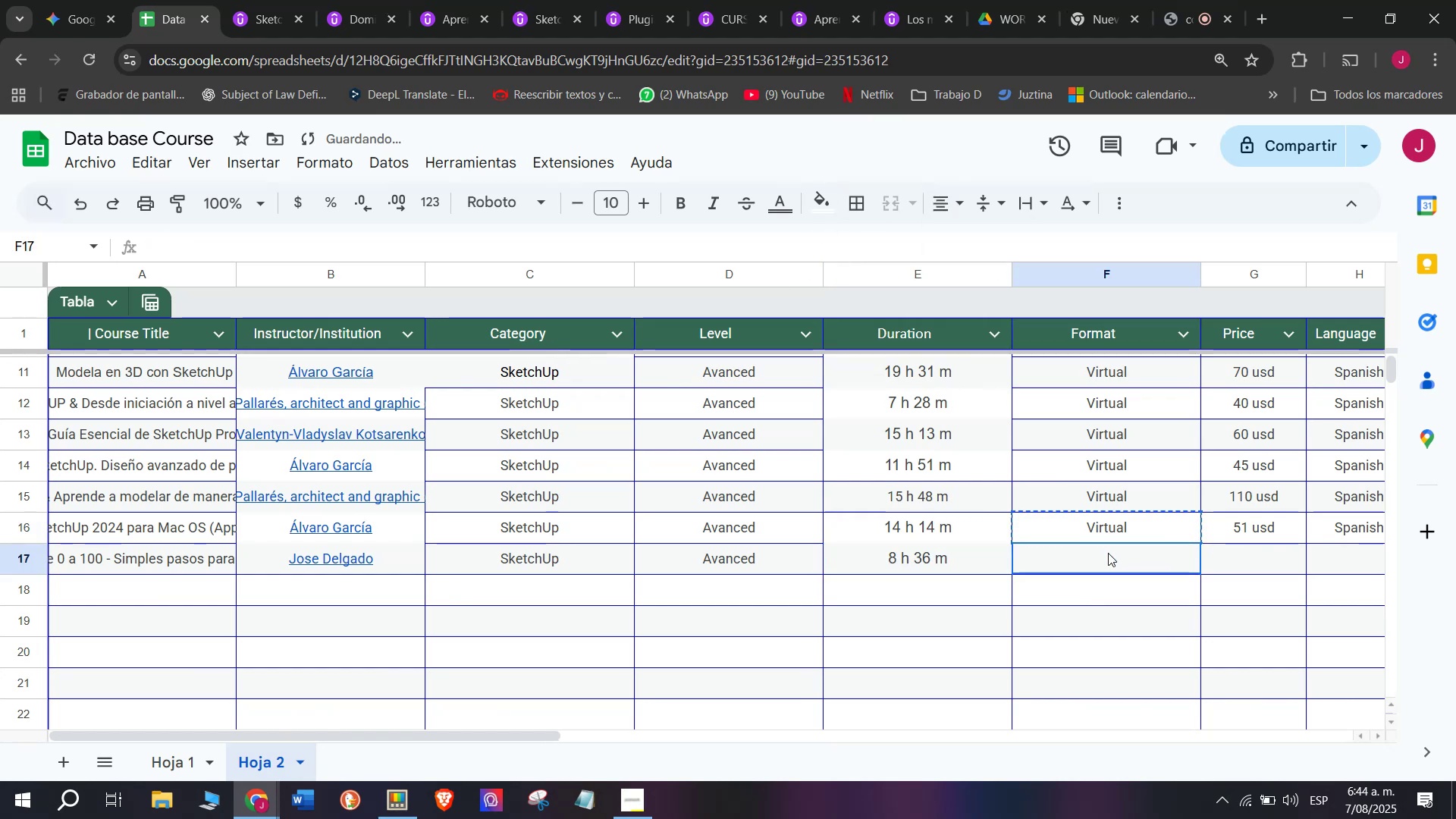 
key(Control+ControlLeft)
 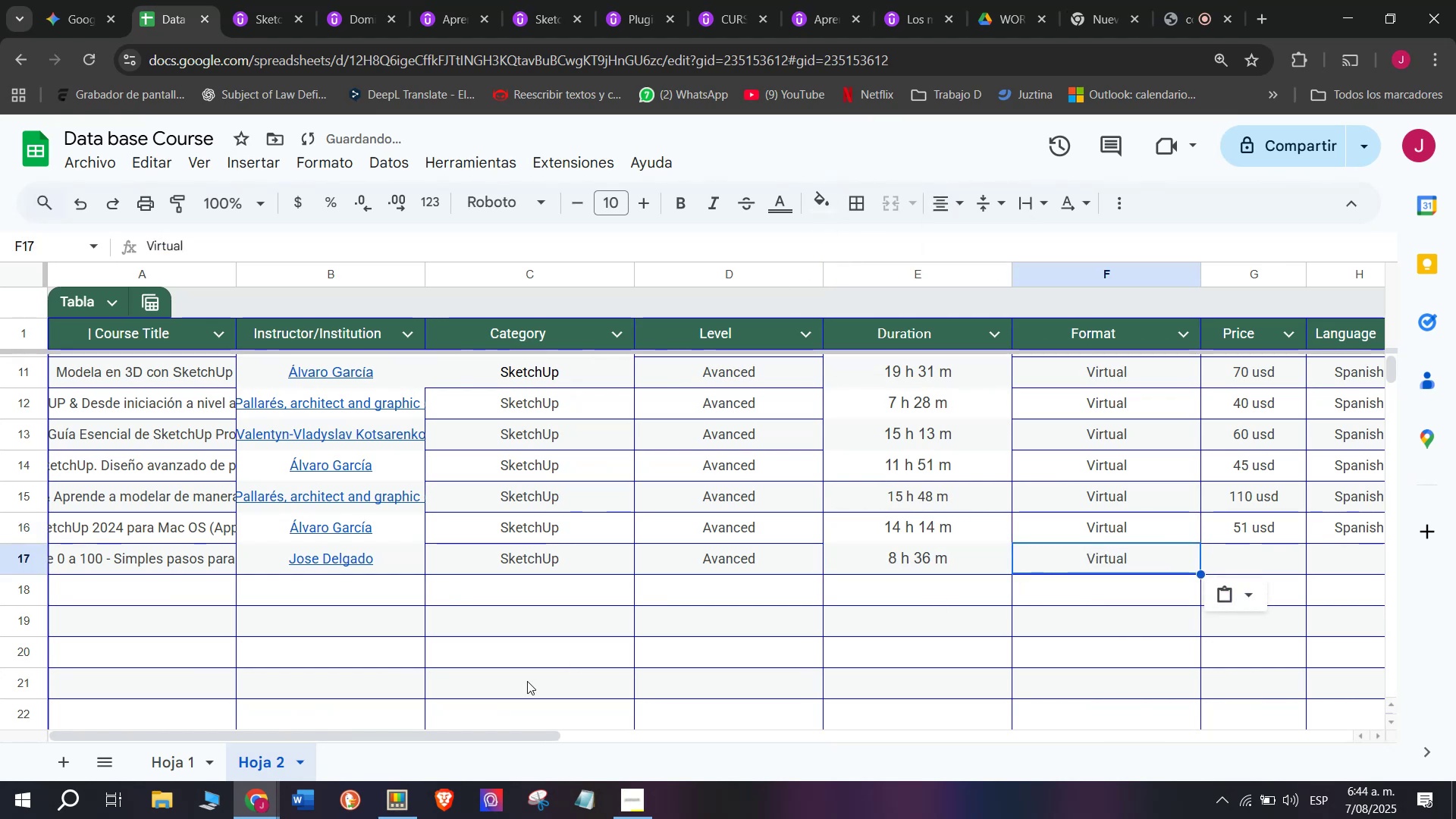 
key(Z)
 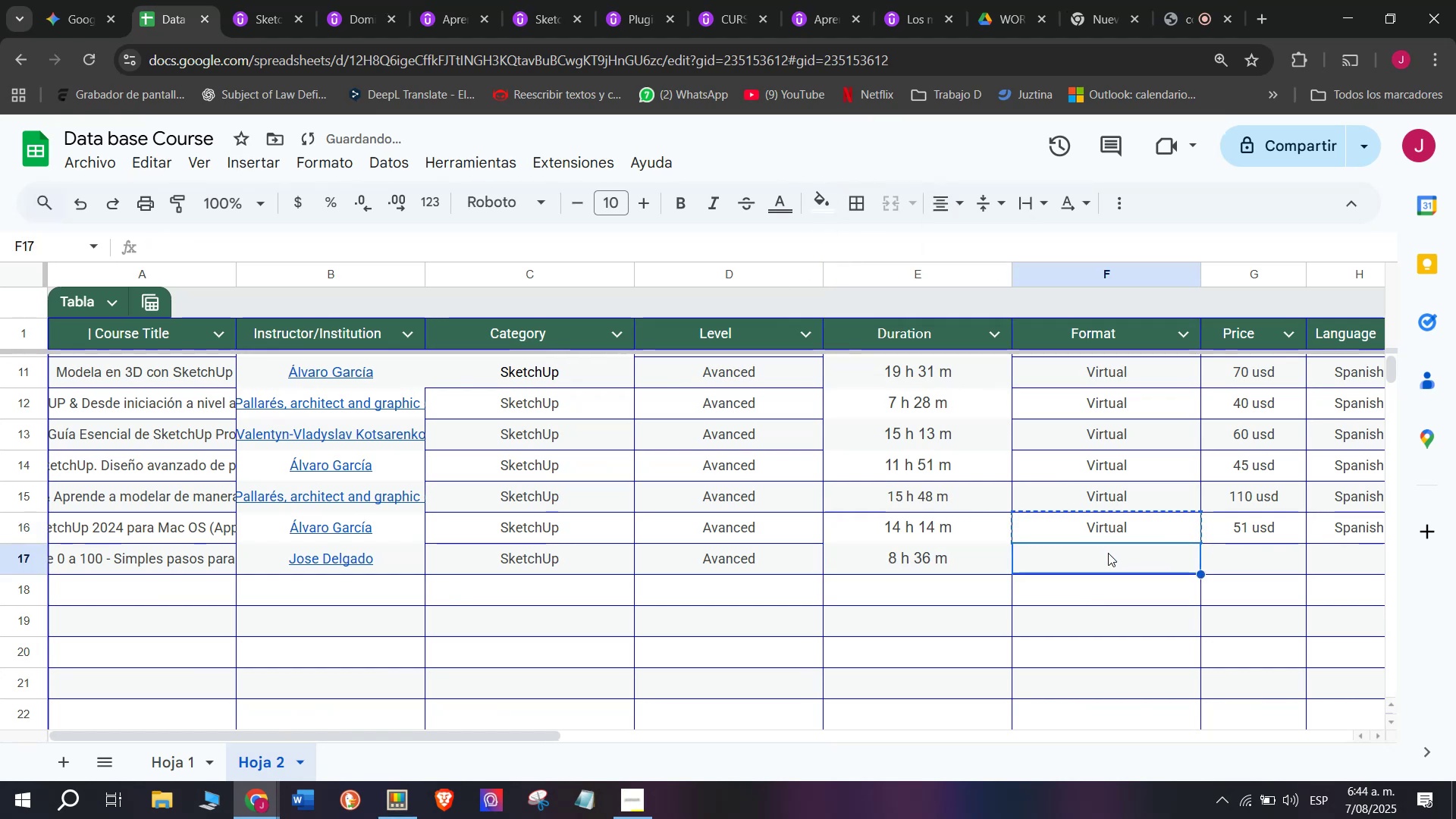 
key(Control+V)
 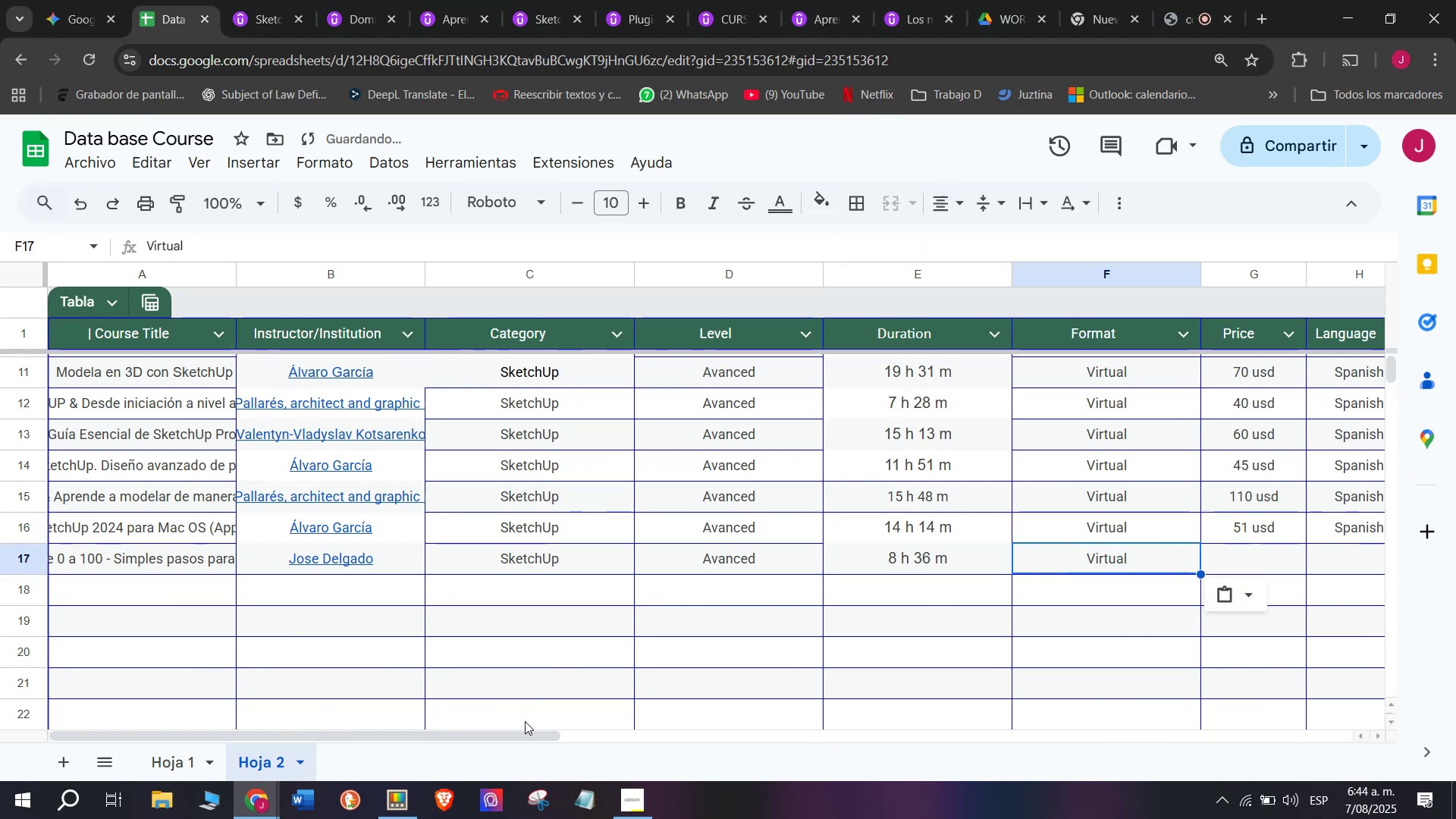 
left_click_drag(start_coordinate=[526, 733], to_coordinate=[792, 757])
 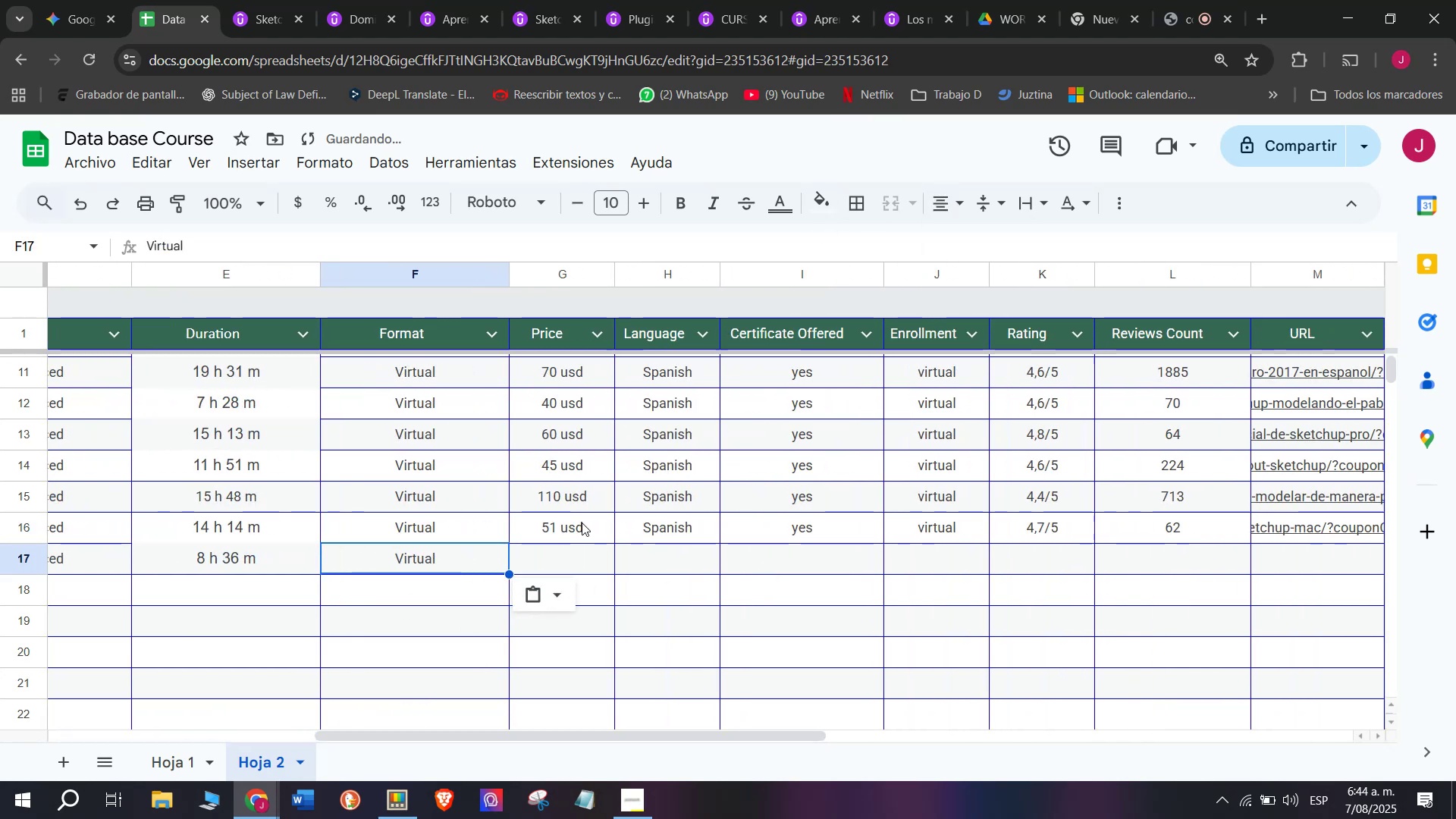 
left_click([588, 523])
 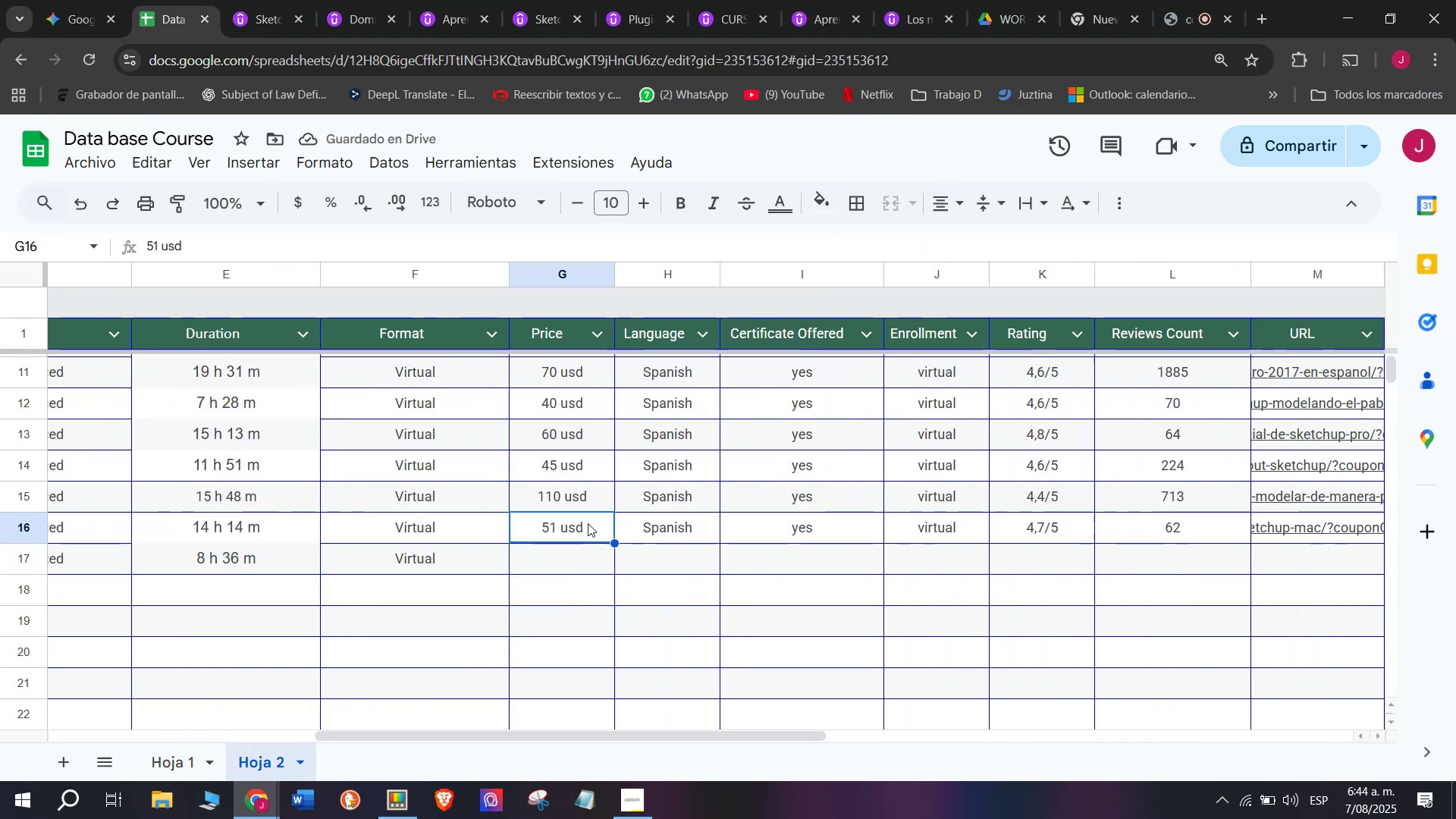 
key(Break)
 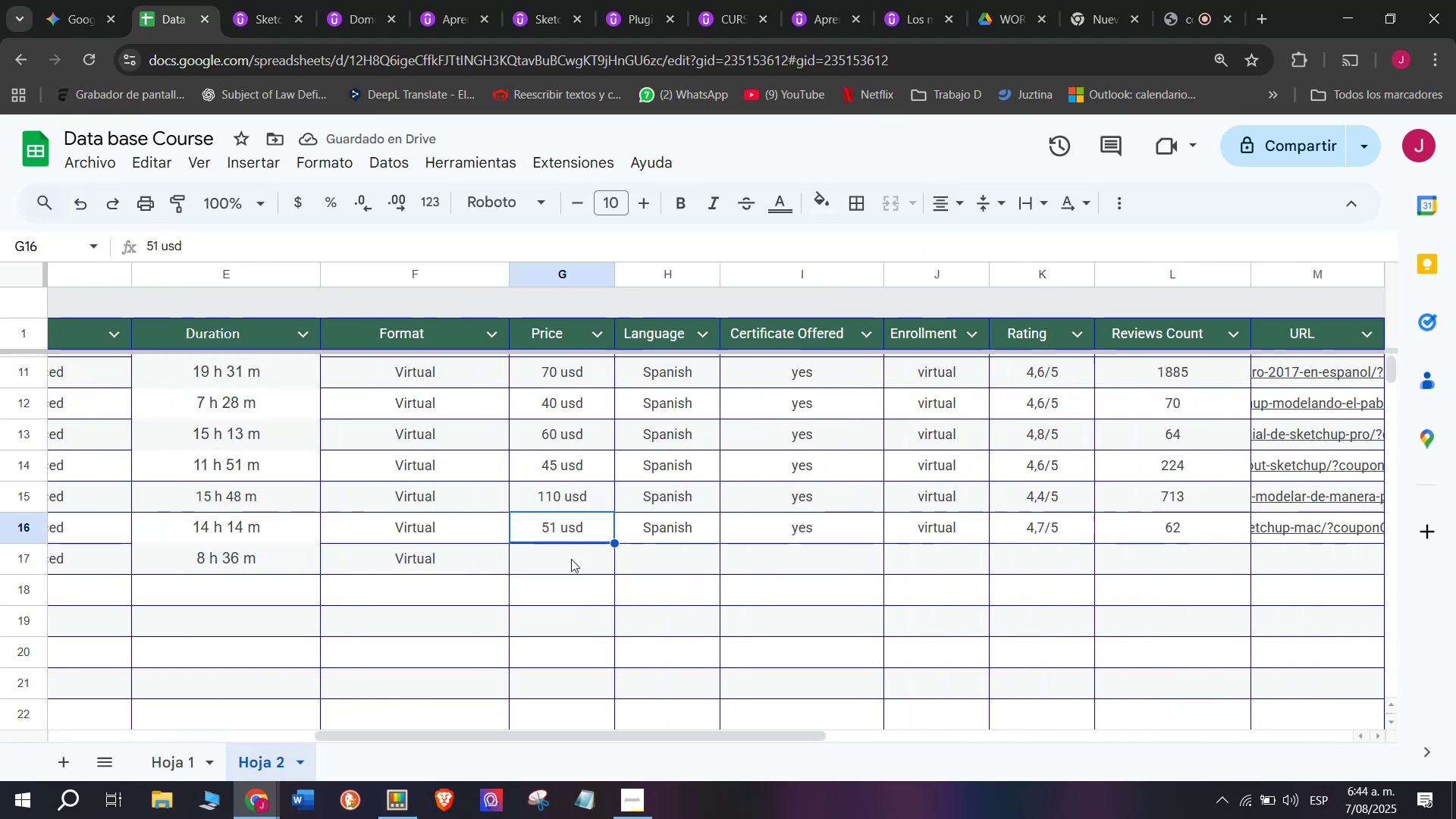 
key(Control+ControlLeft)
 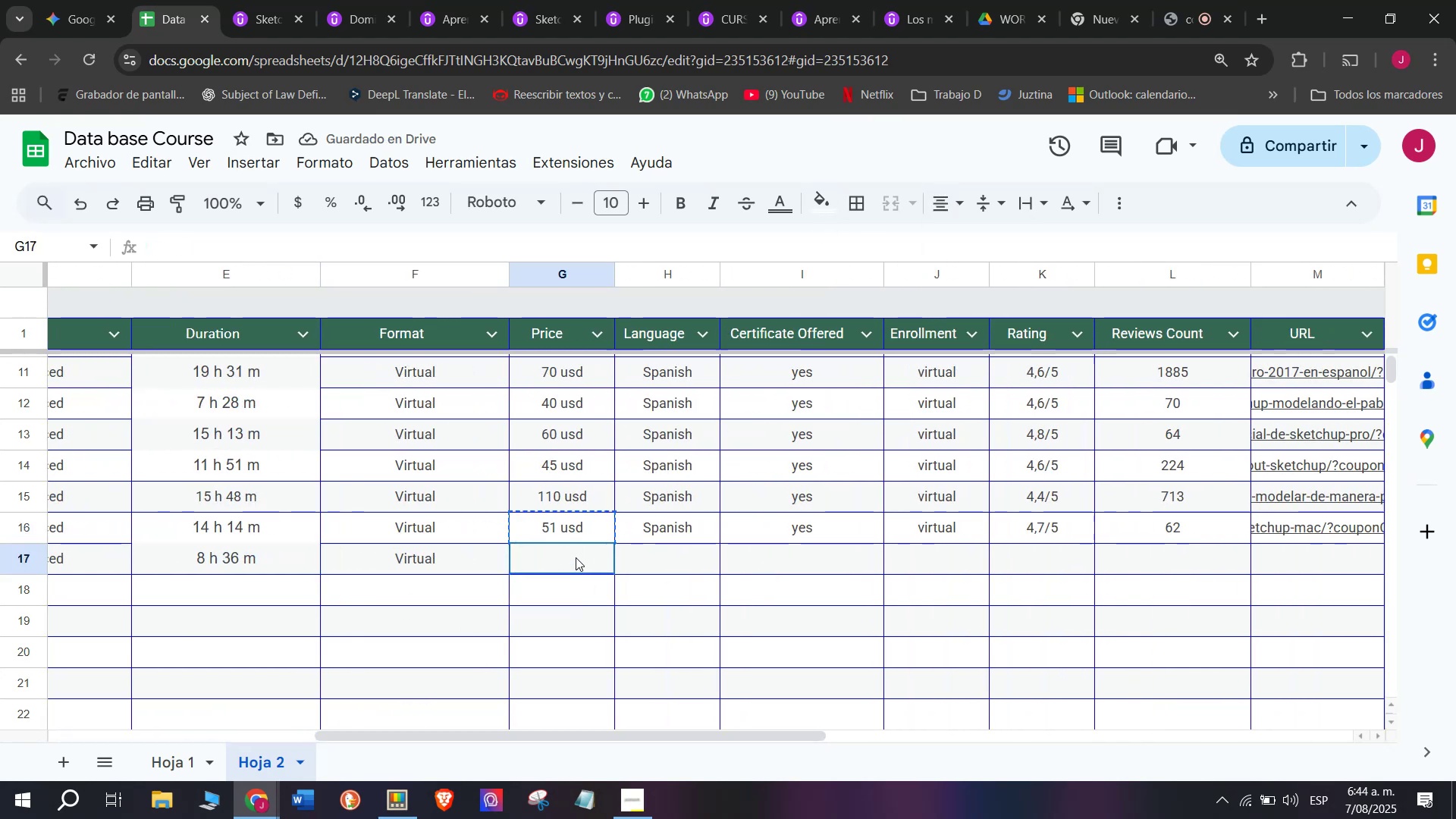 
key(Control+C)
 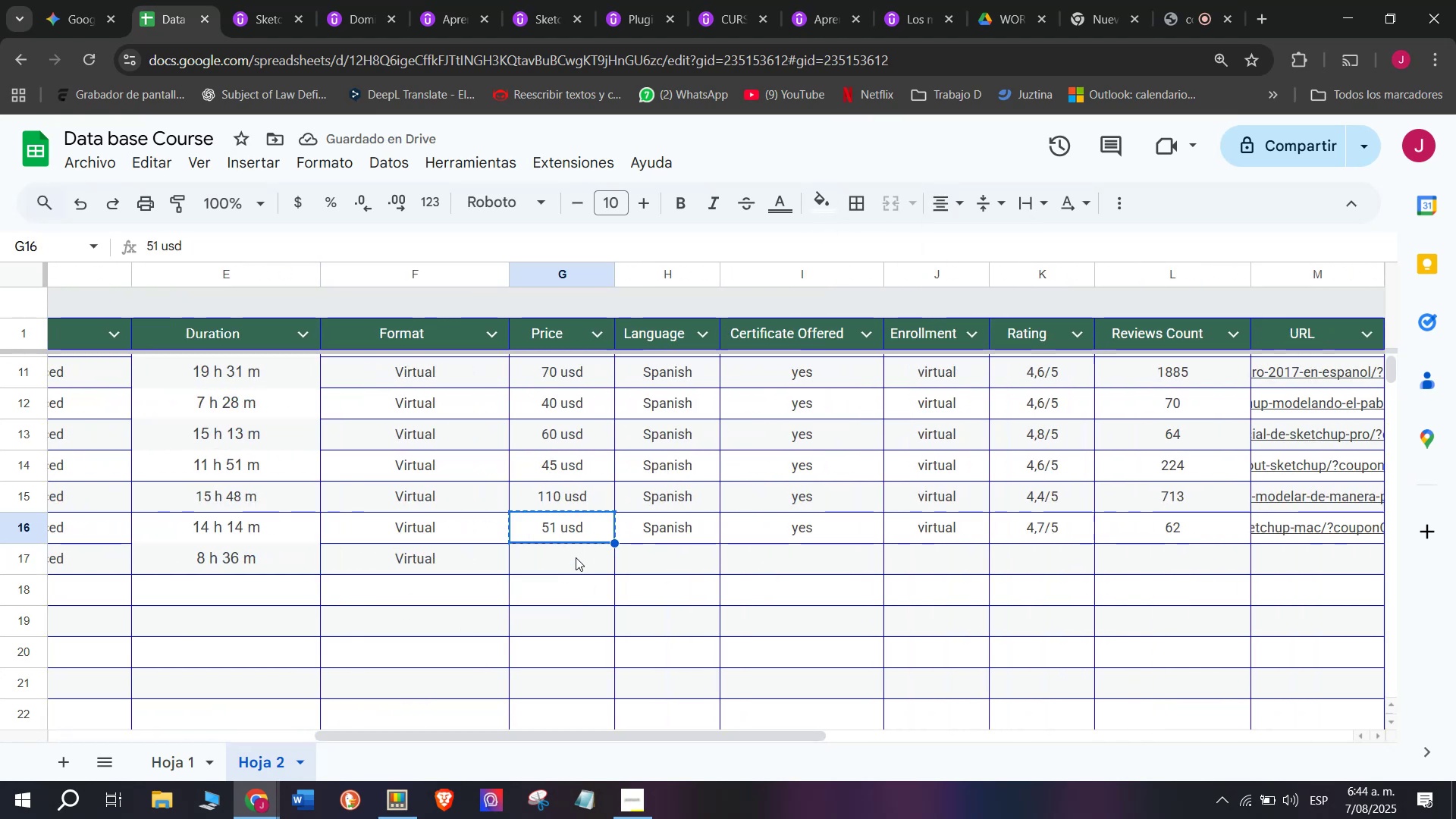 
left_click([576, 557])
 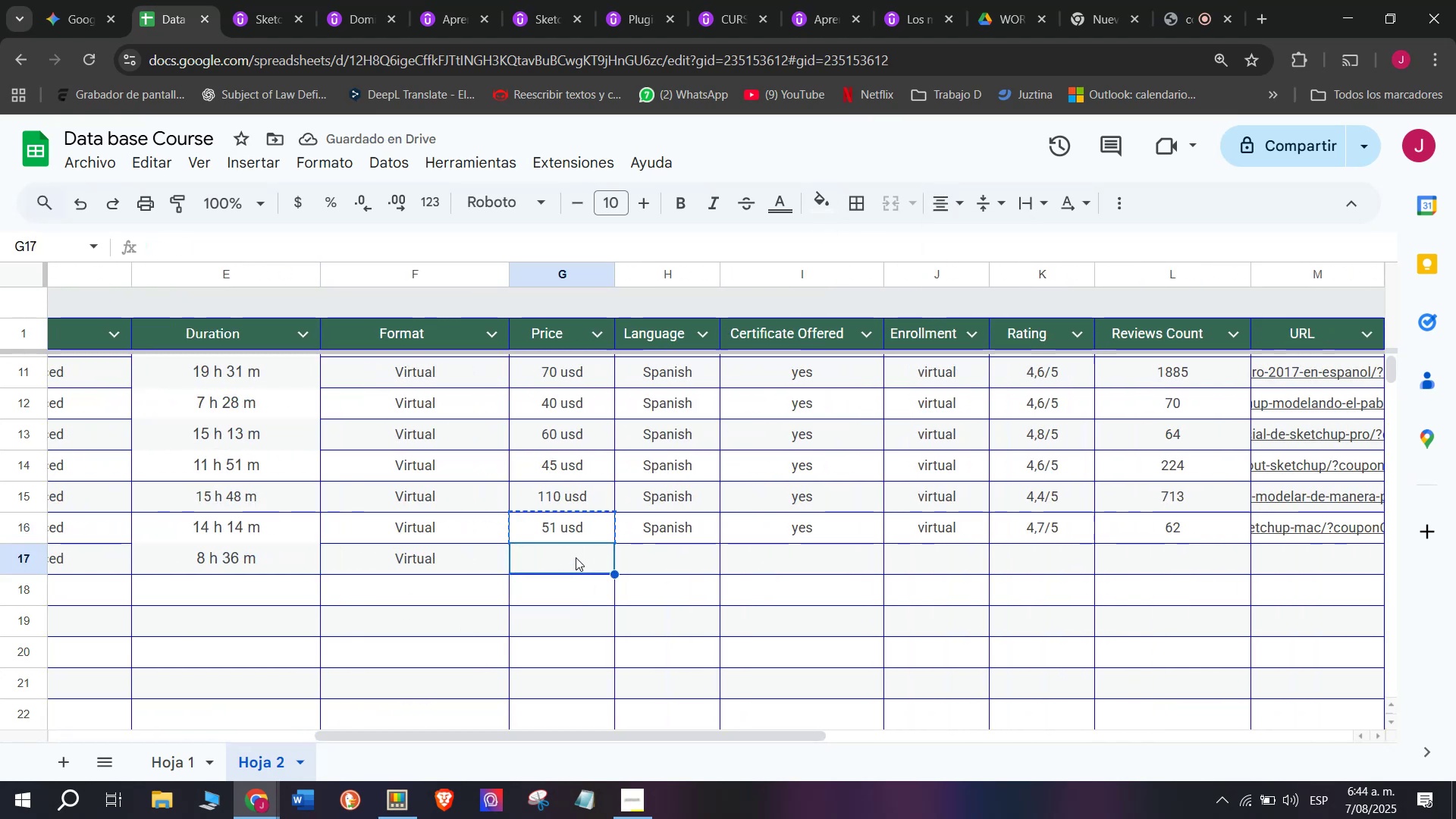 
key(Z)
 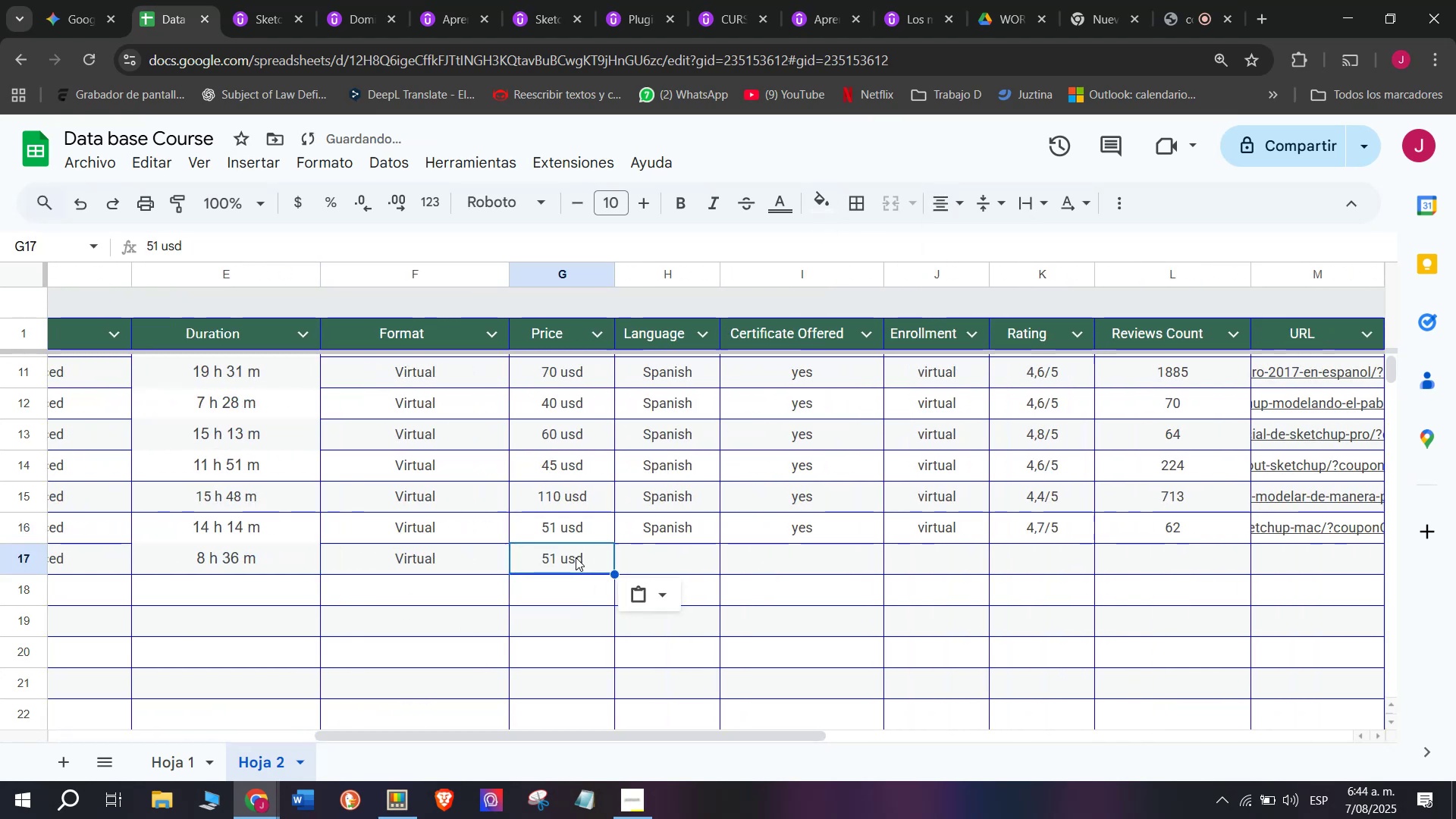 
key(Control+ControlLeft)
 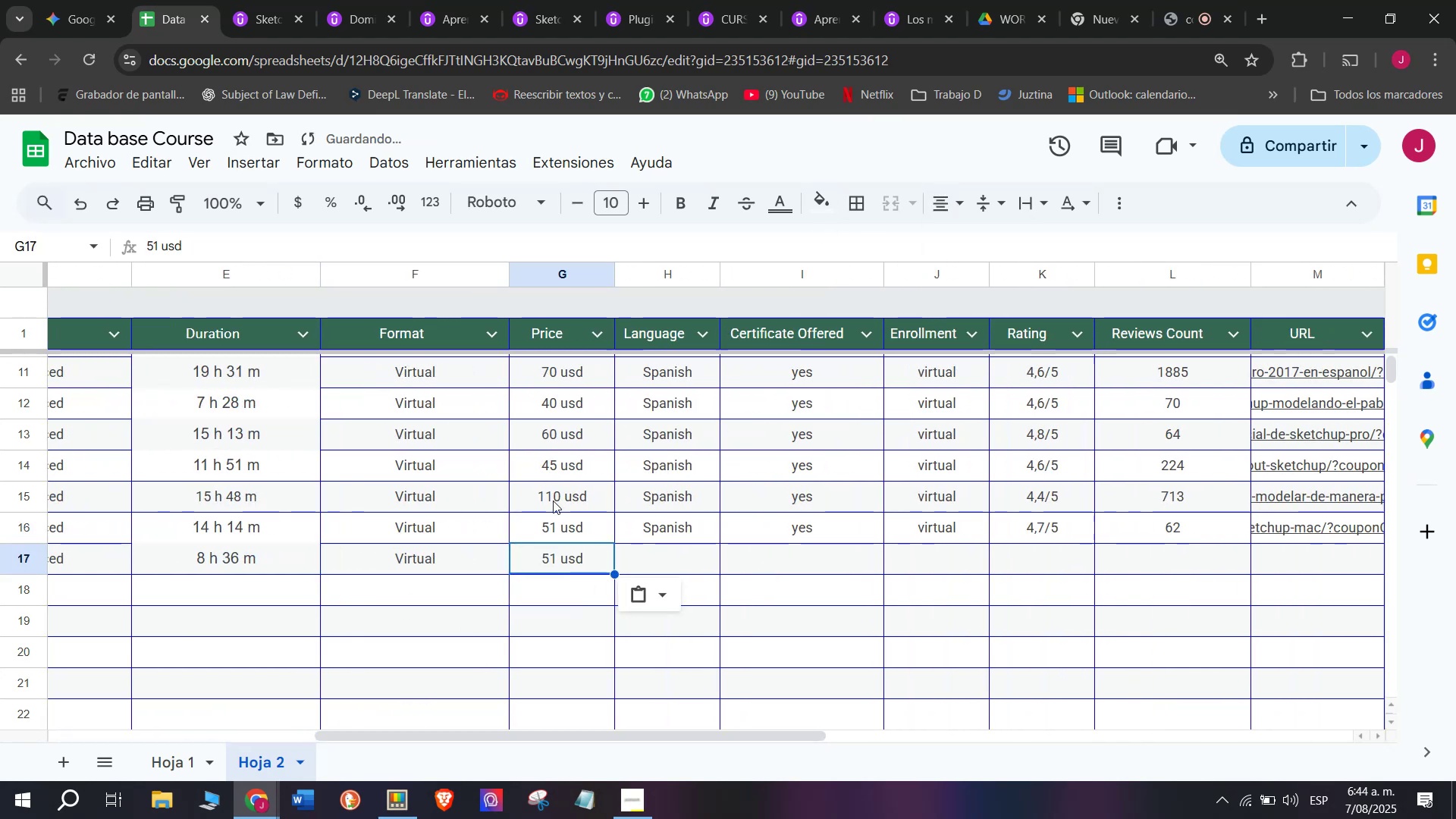 
key(Control+V)
 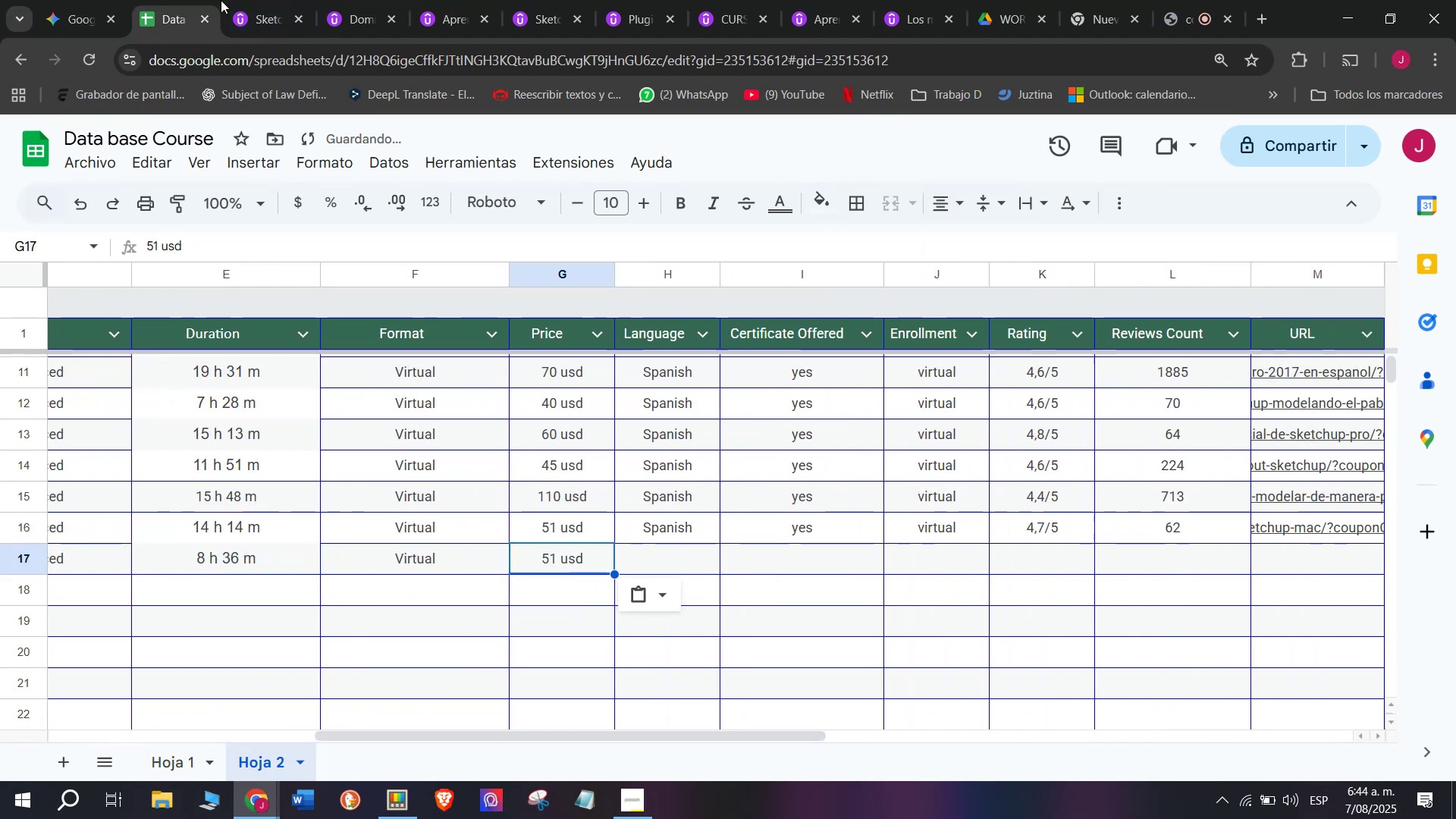 
left_click([253, 0])
 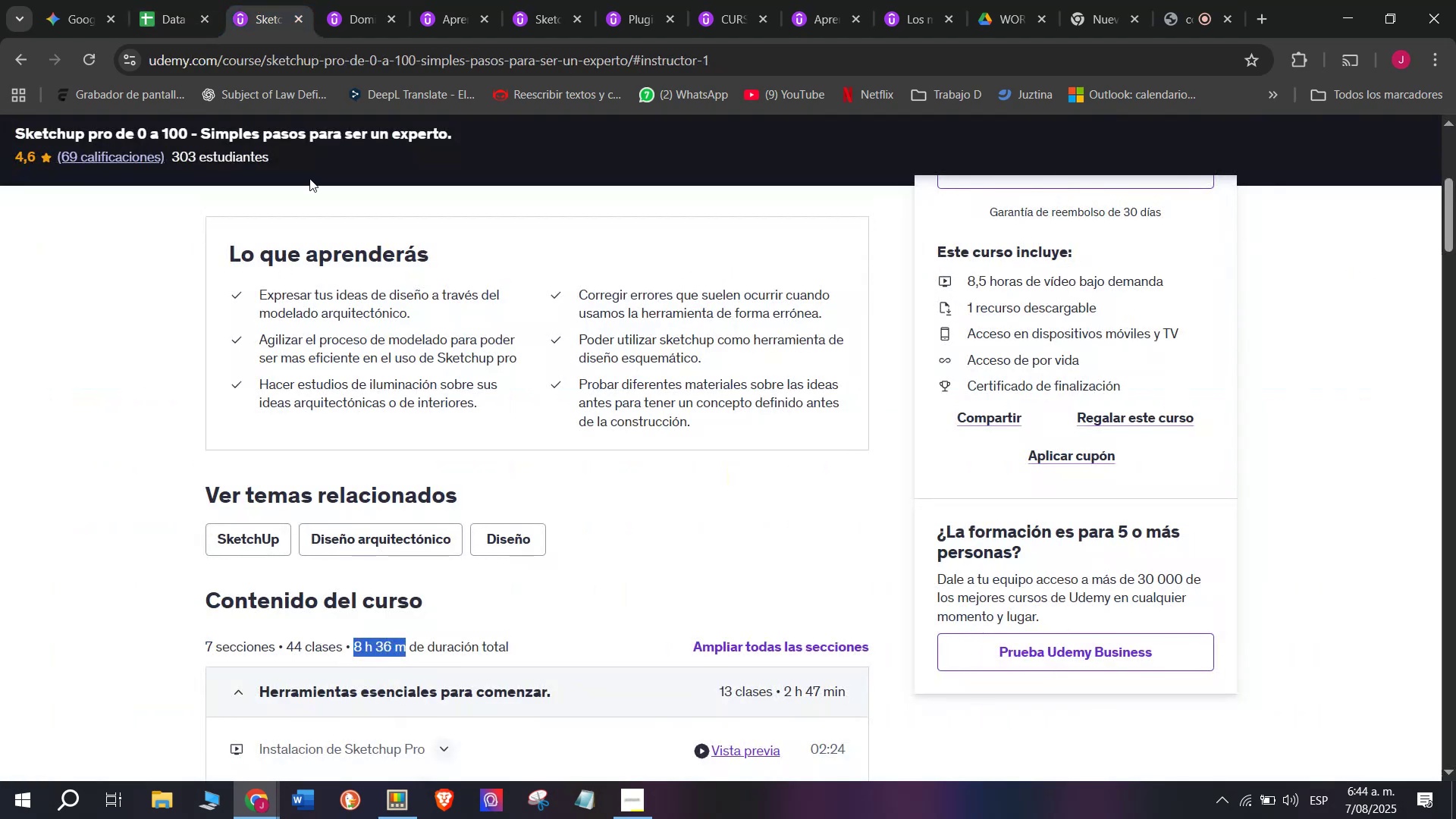 
scroll: coordinate [398, 413], scroll_direction: up, amount: 3.0
 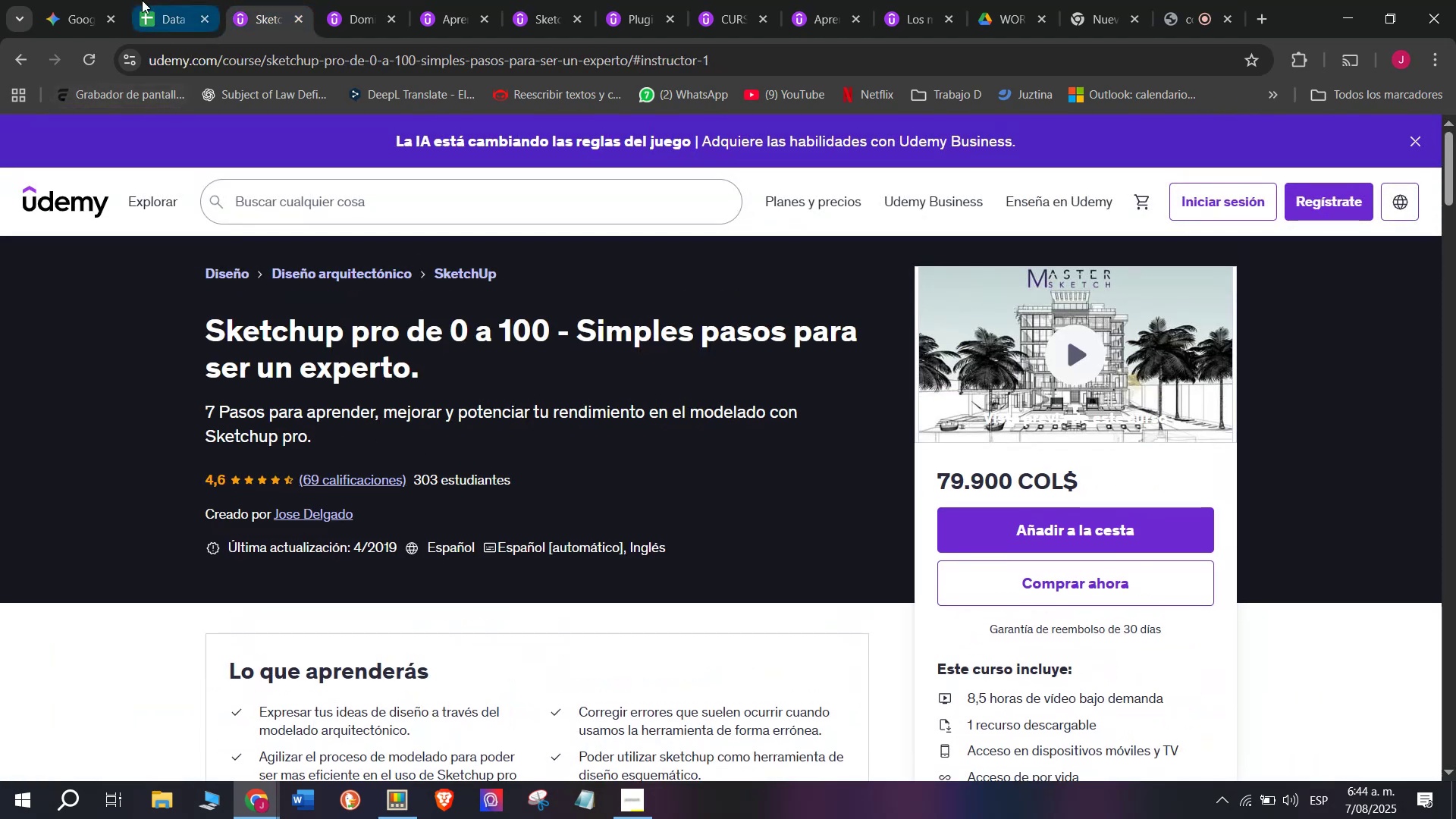 
left_click([142, 0])
 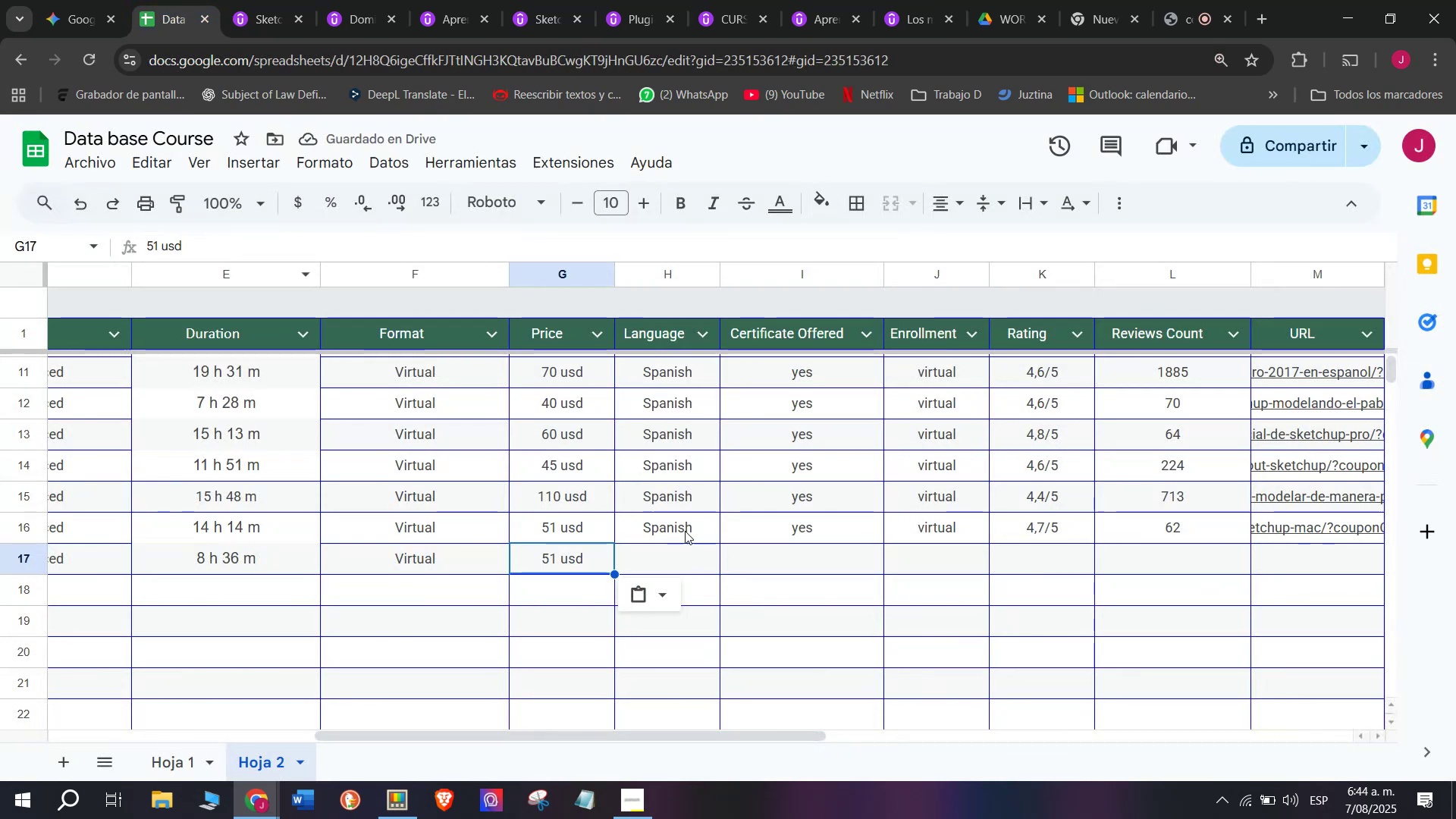 
left_click([687, 520])
 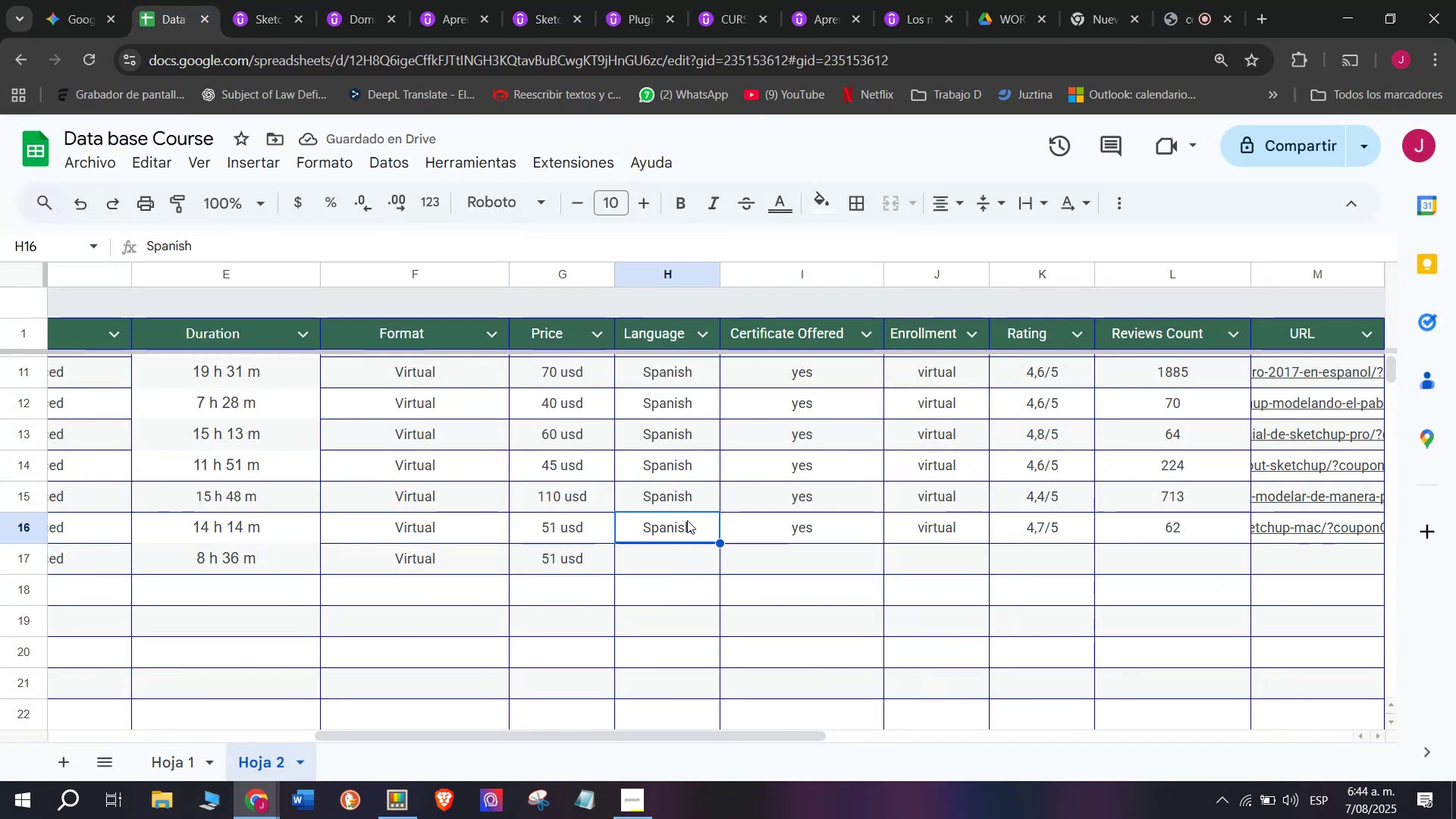 
key(Break)
 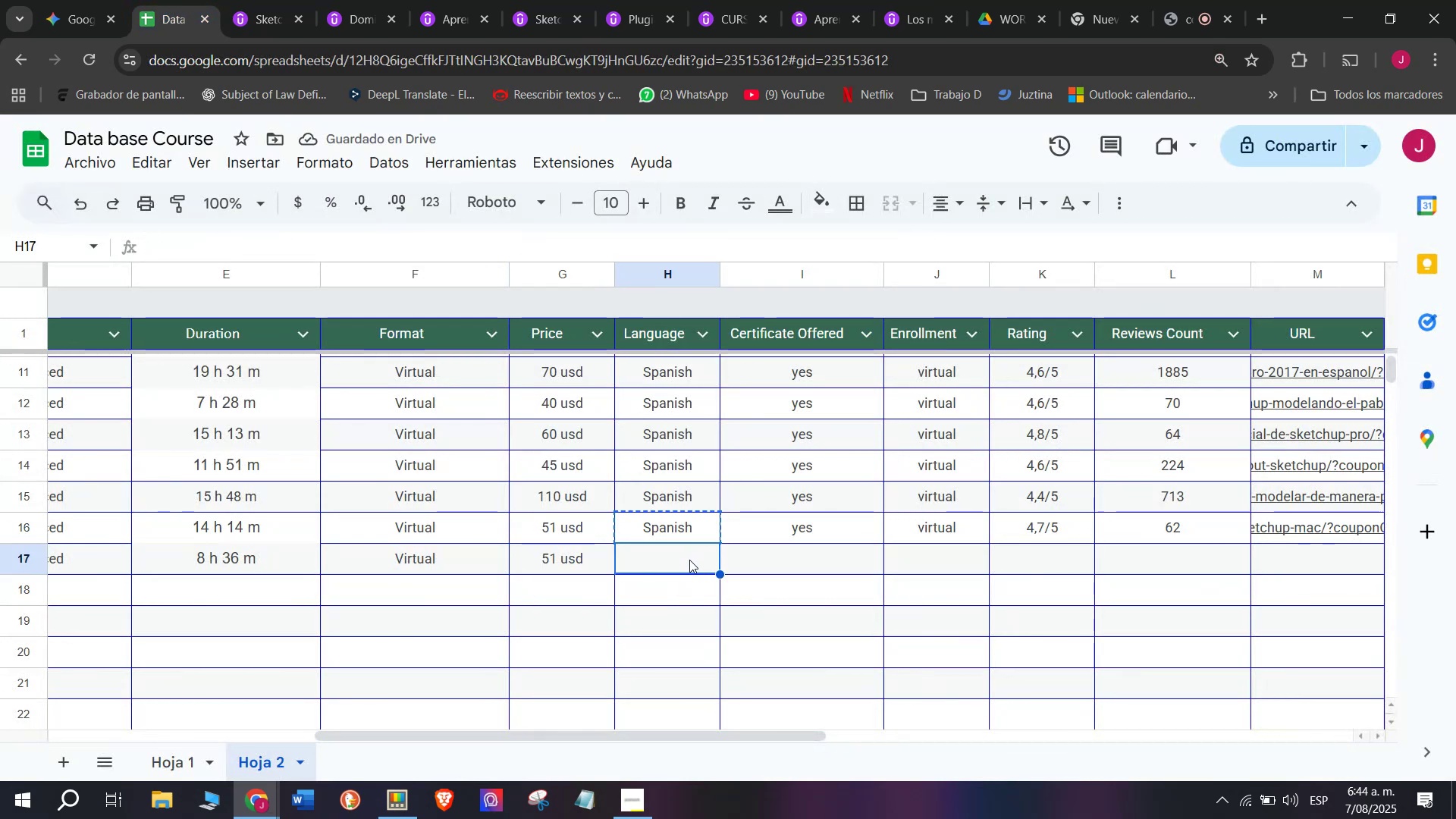 
key(Control+ControlLeft)
 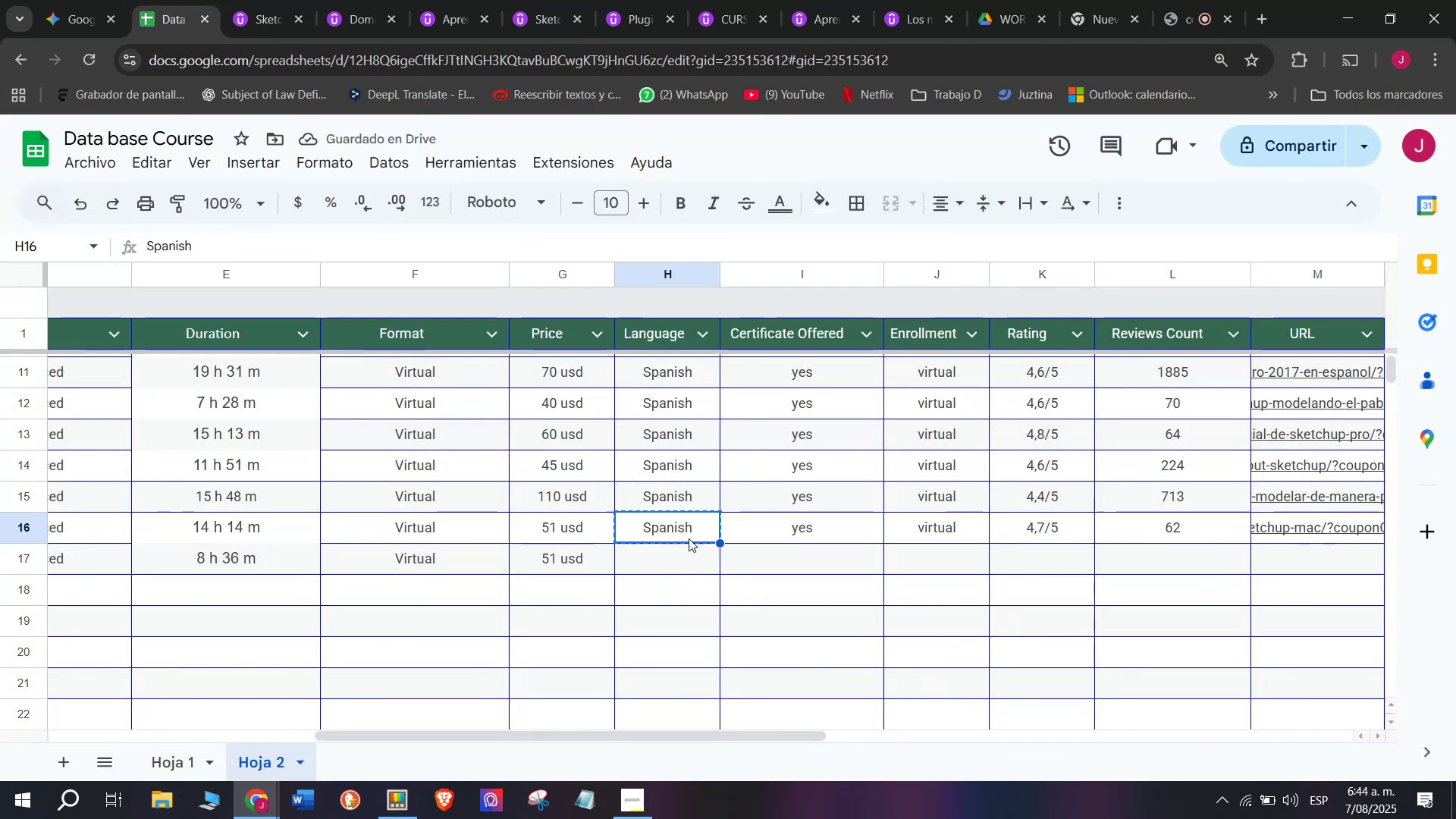 
key(Control+C)
 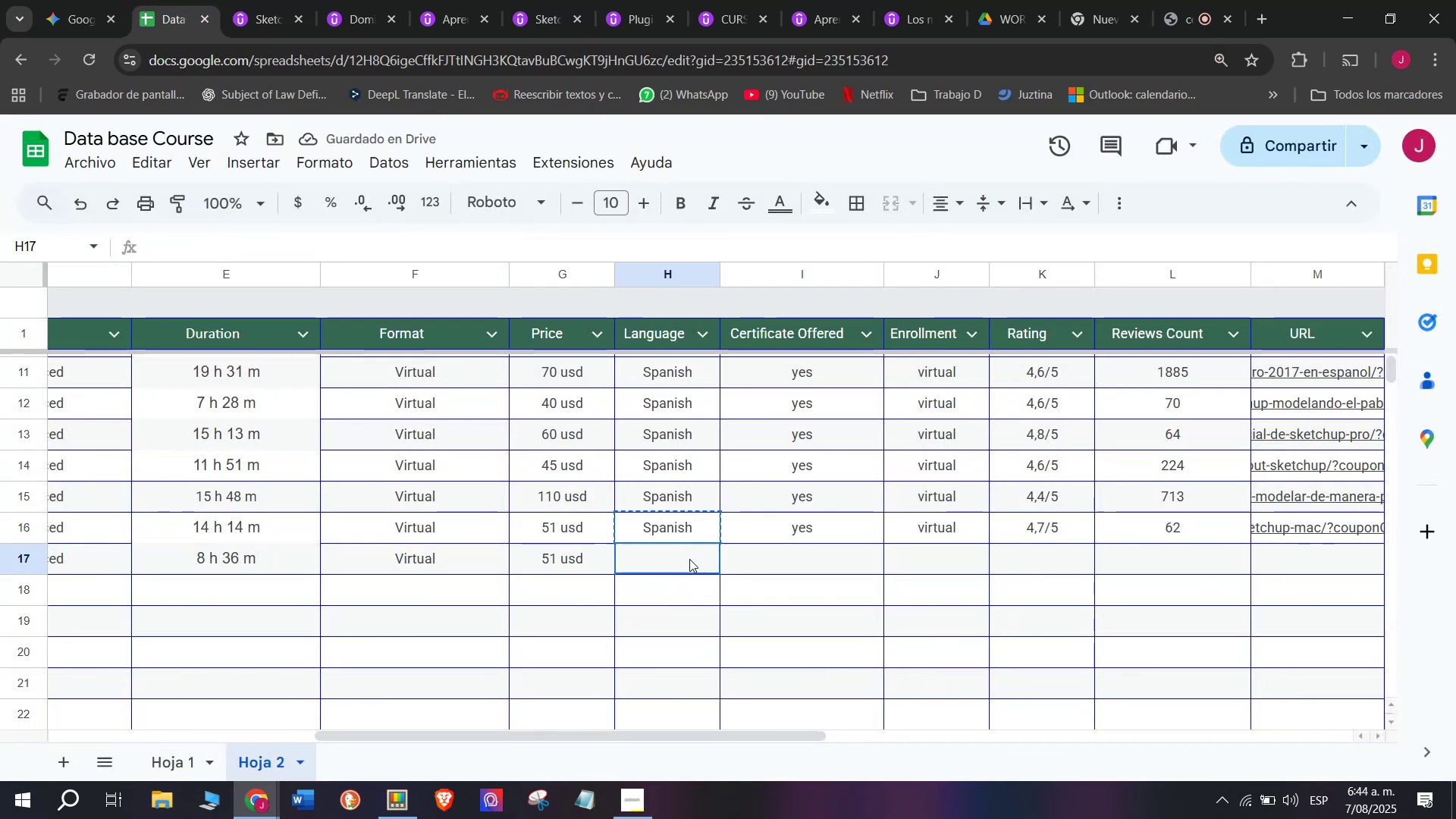 
key(Control+ControlLeft)
 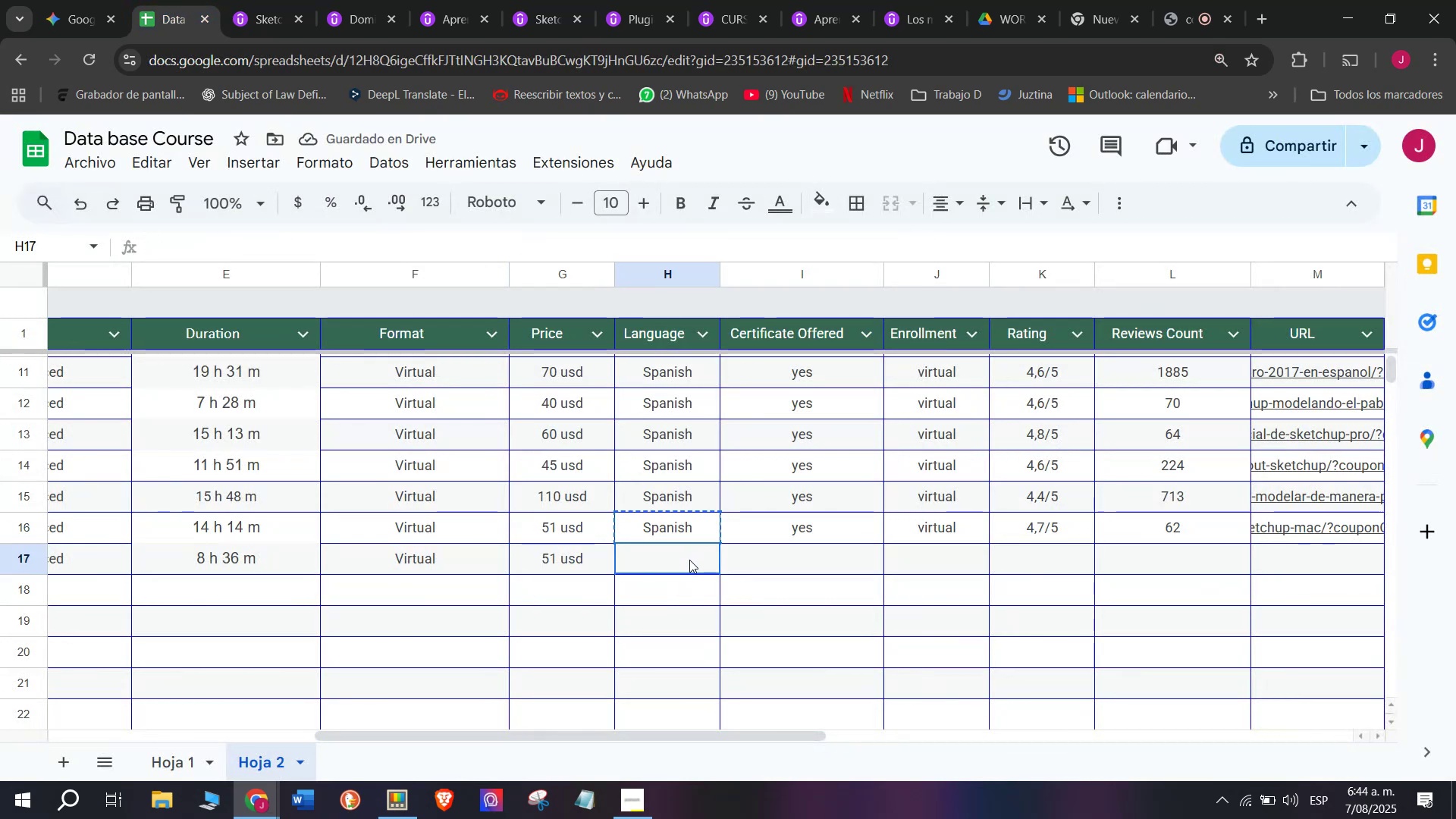 
key(Z)
 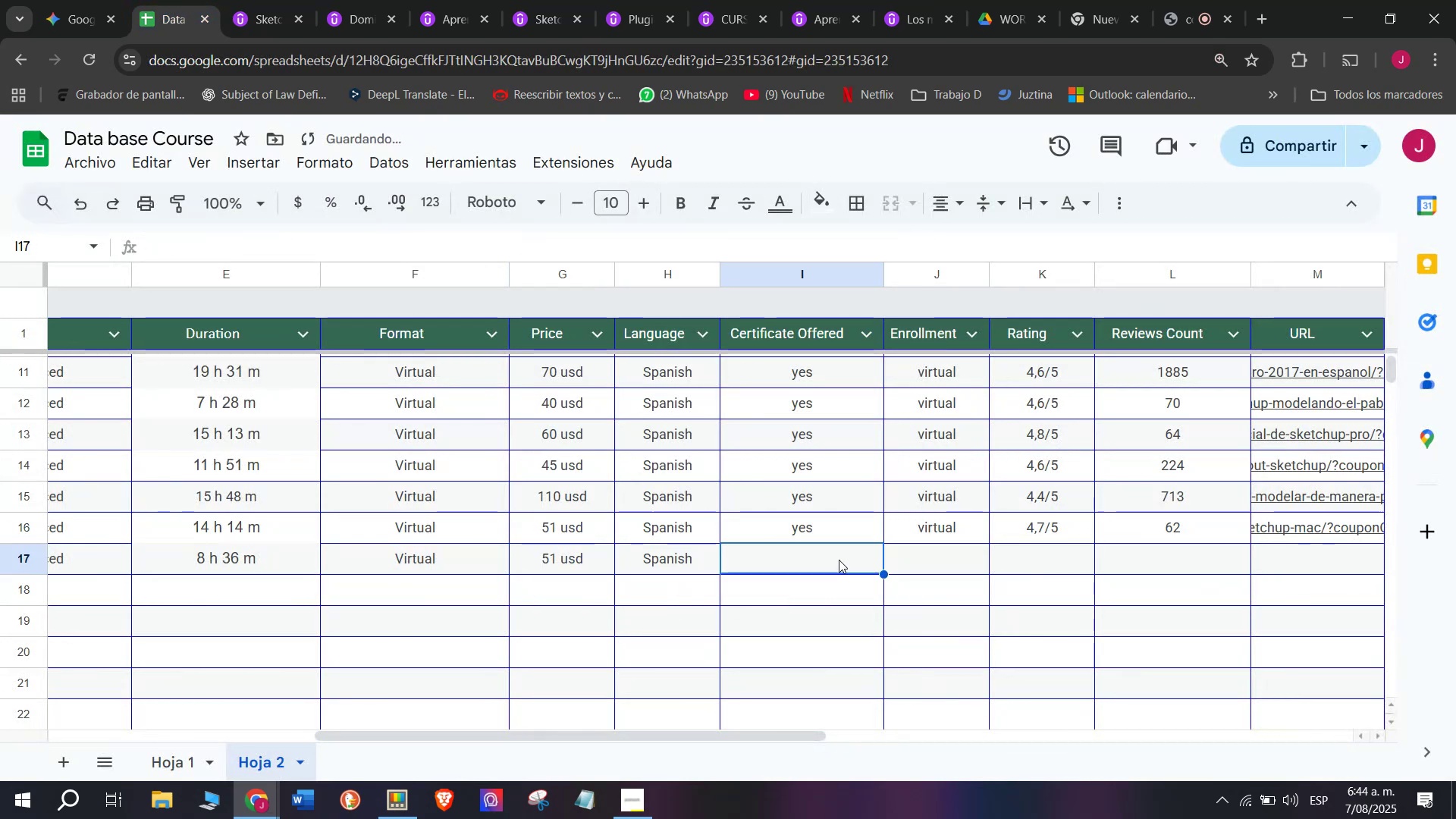 
key(Control+V)
 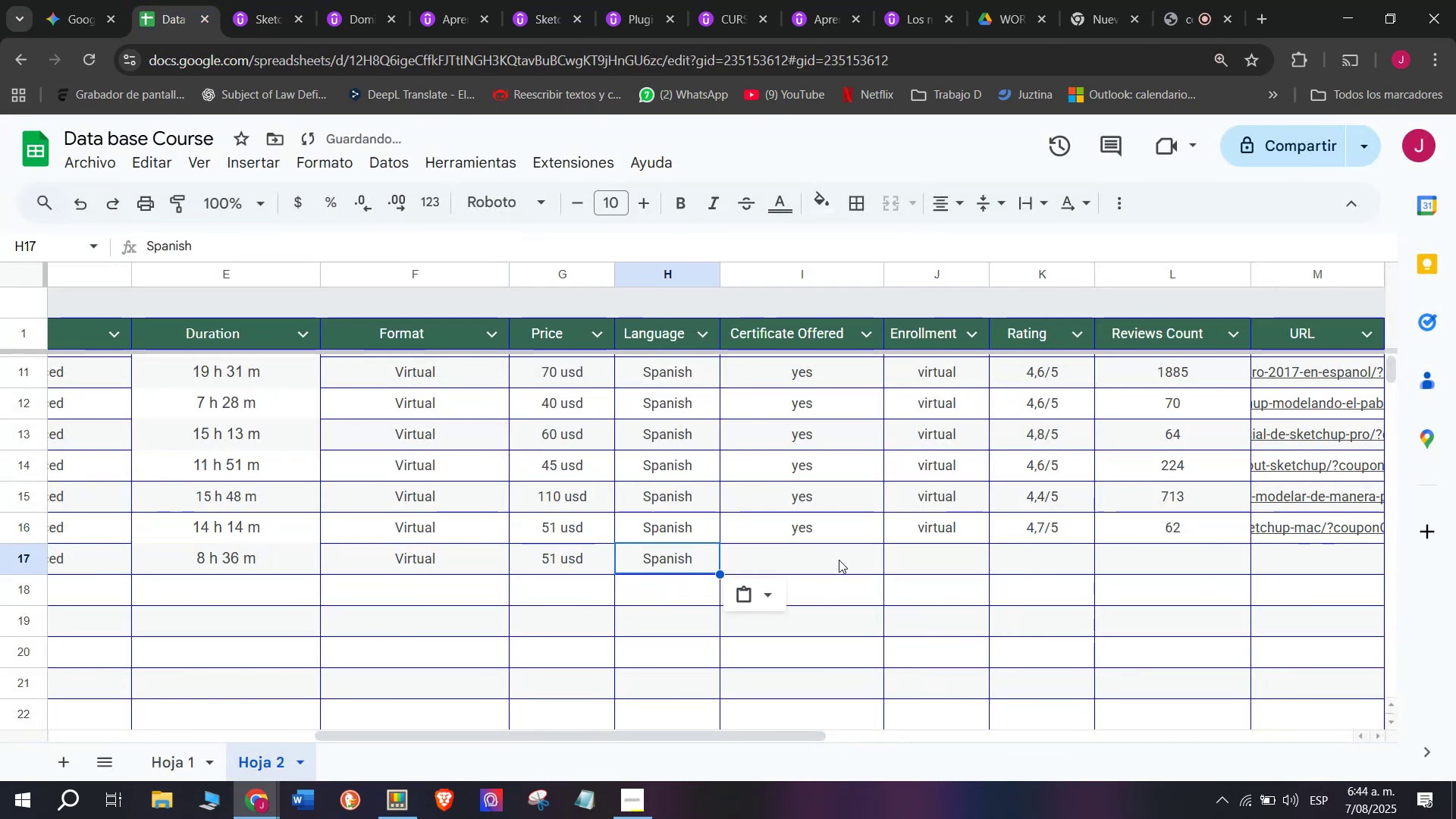 
double_click([839, 560])
 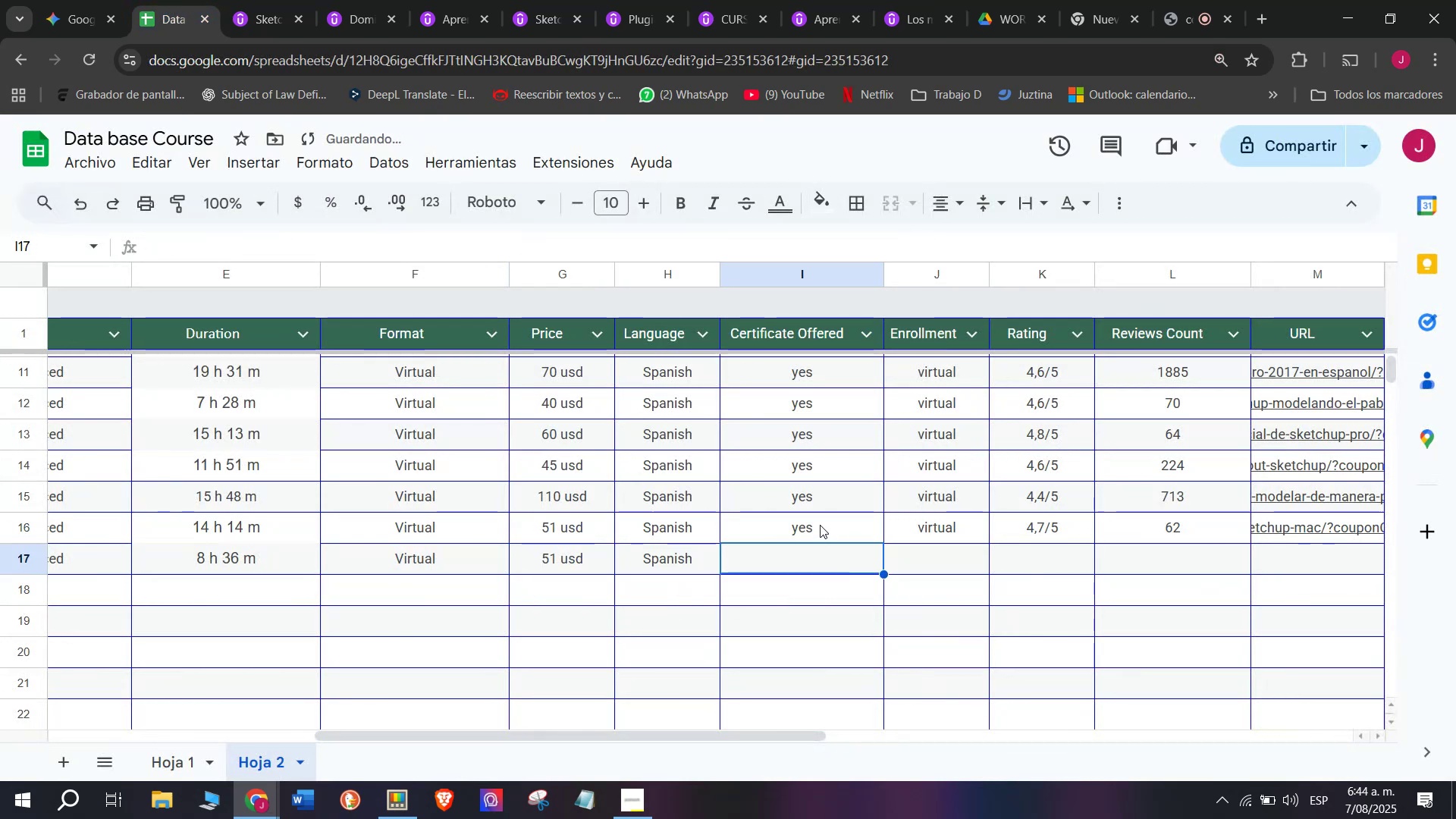 
triple_click([820, 525])
 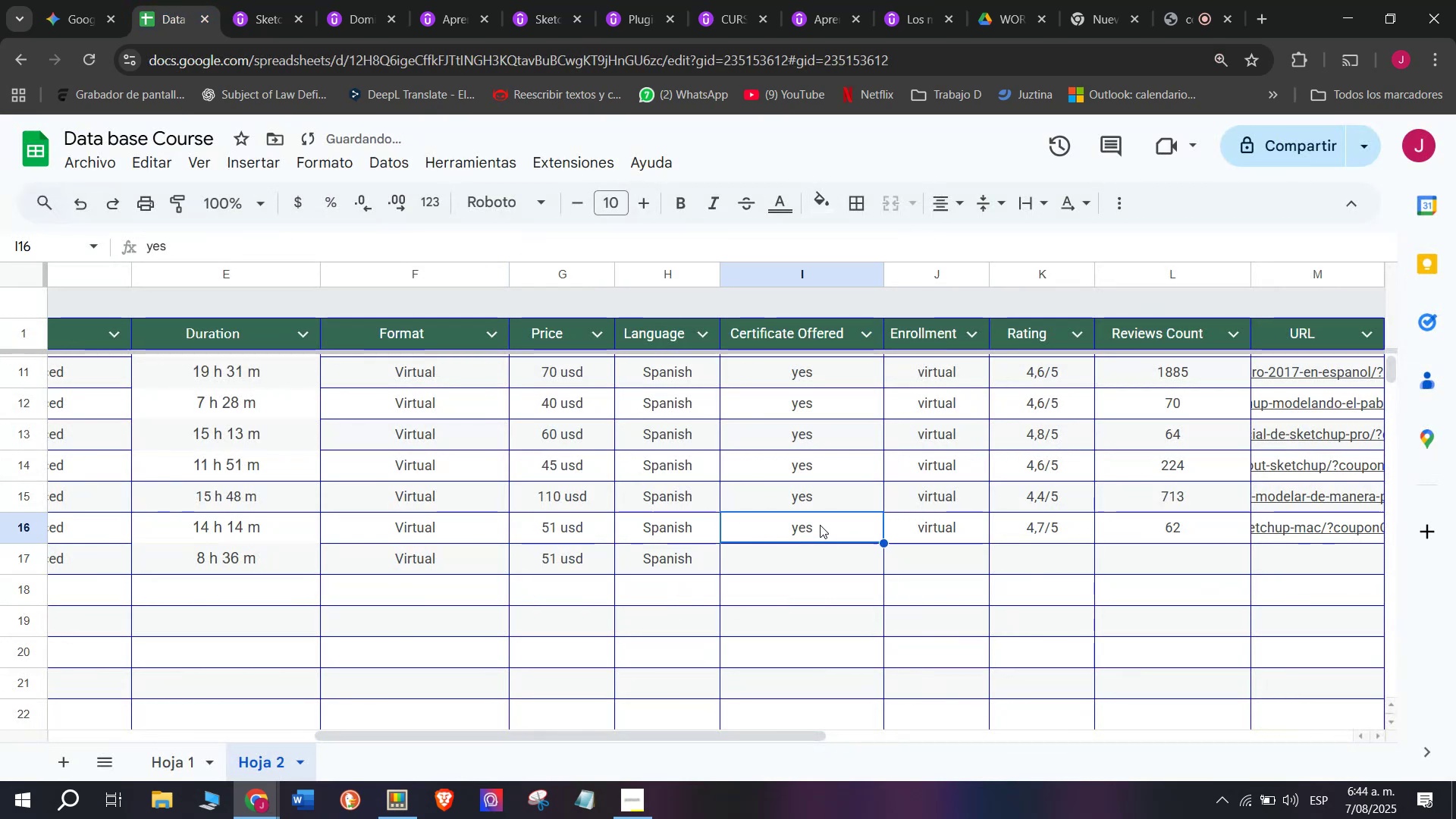 
key(Control+ControlLeft)
 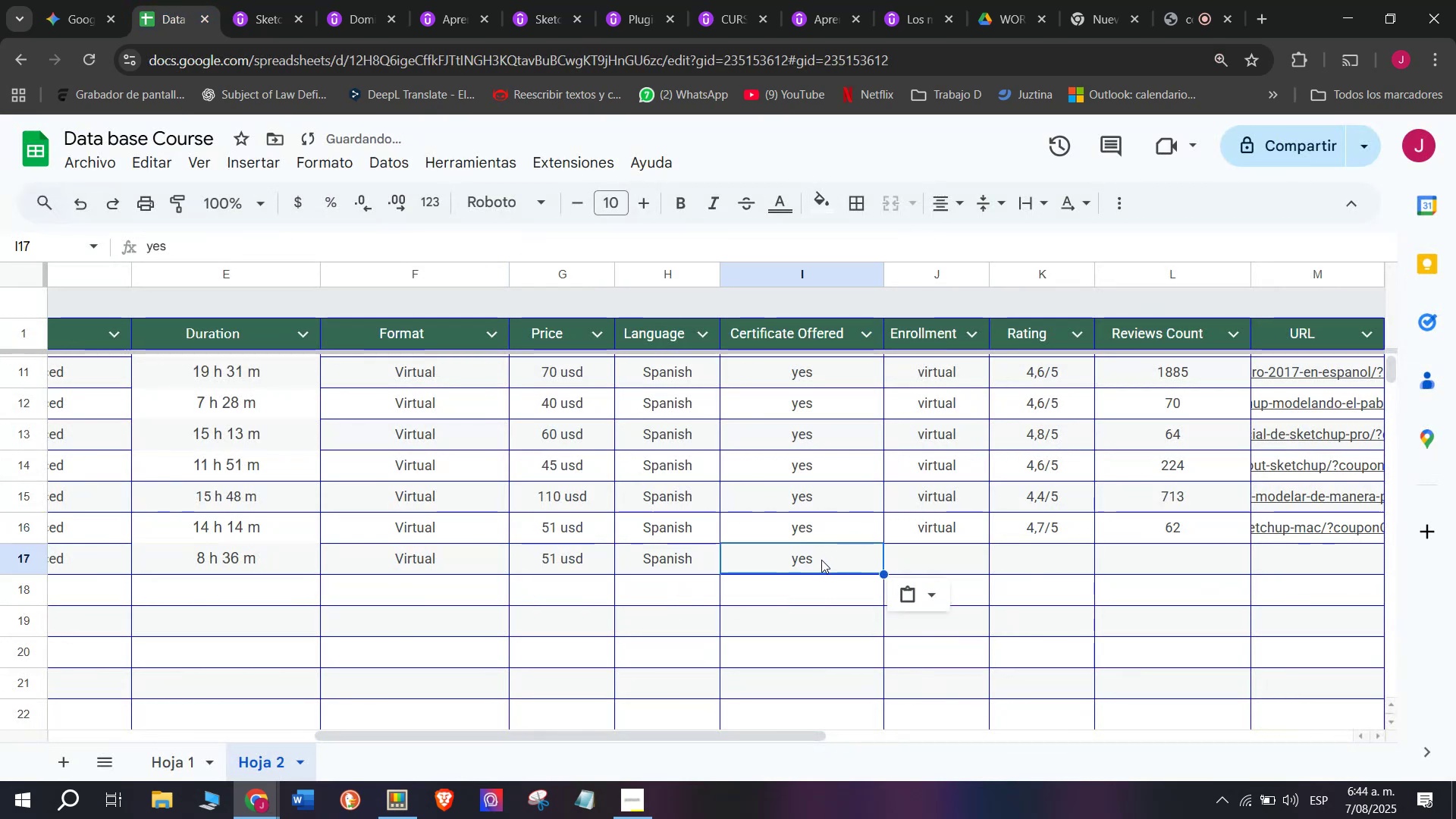 
key(Break)
 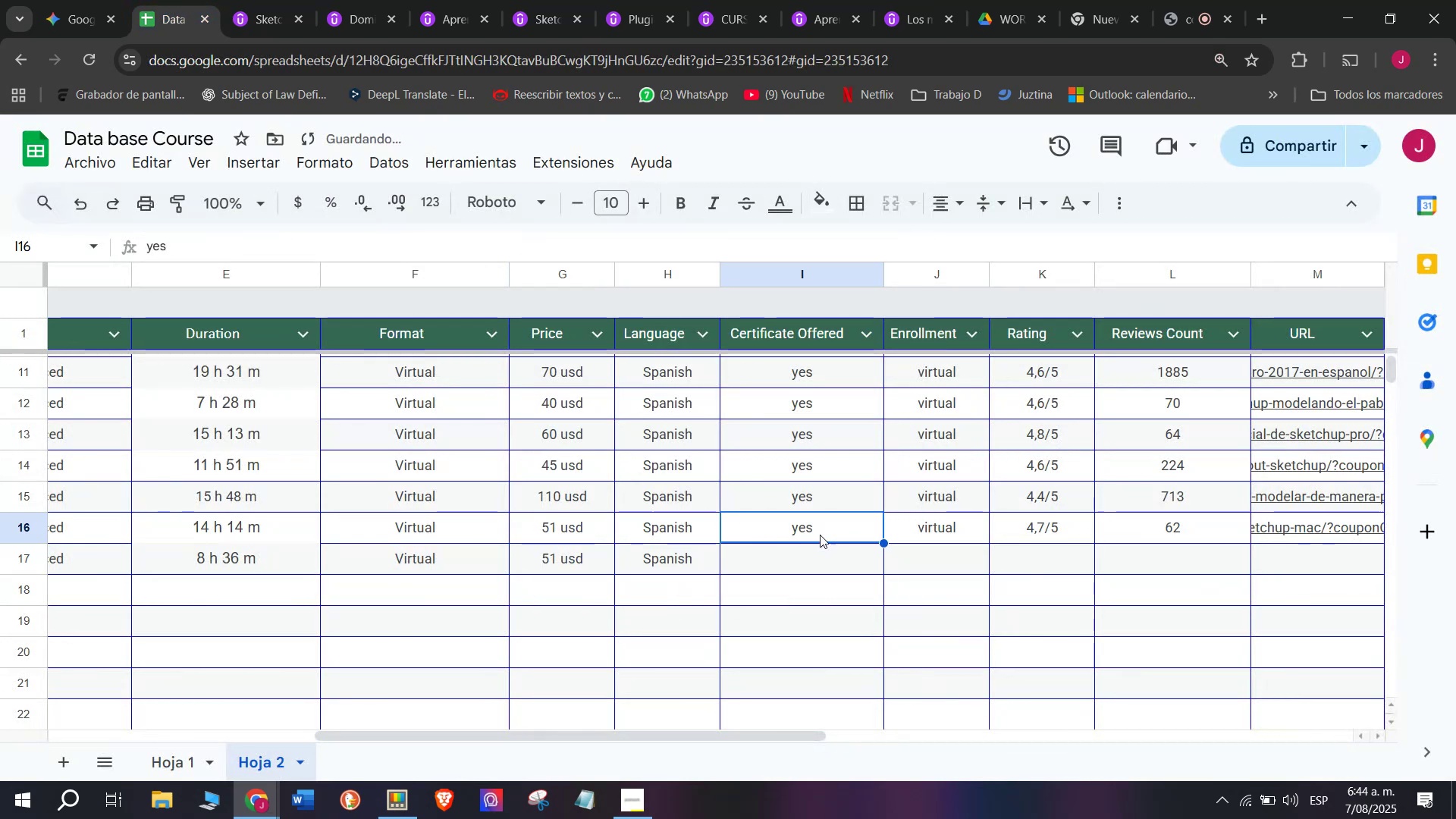 
key(Control+C)
 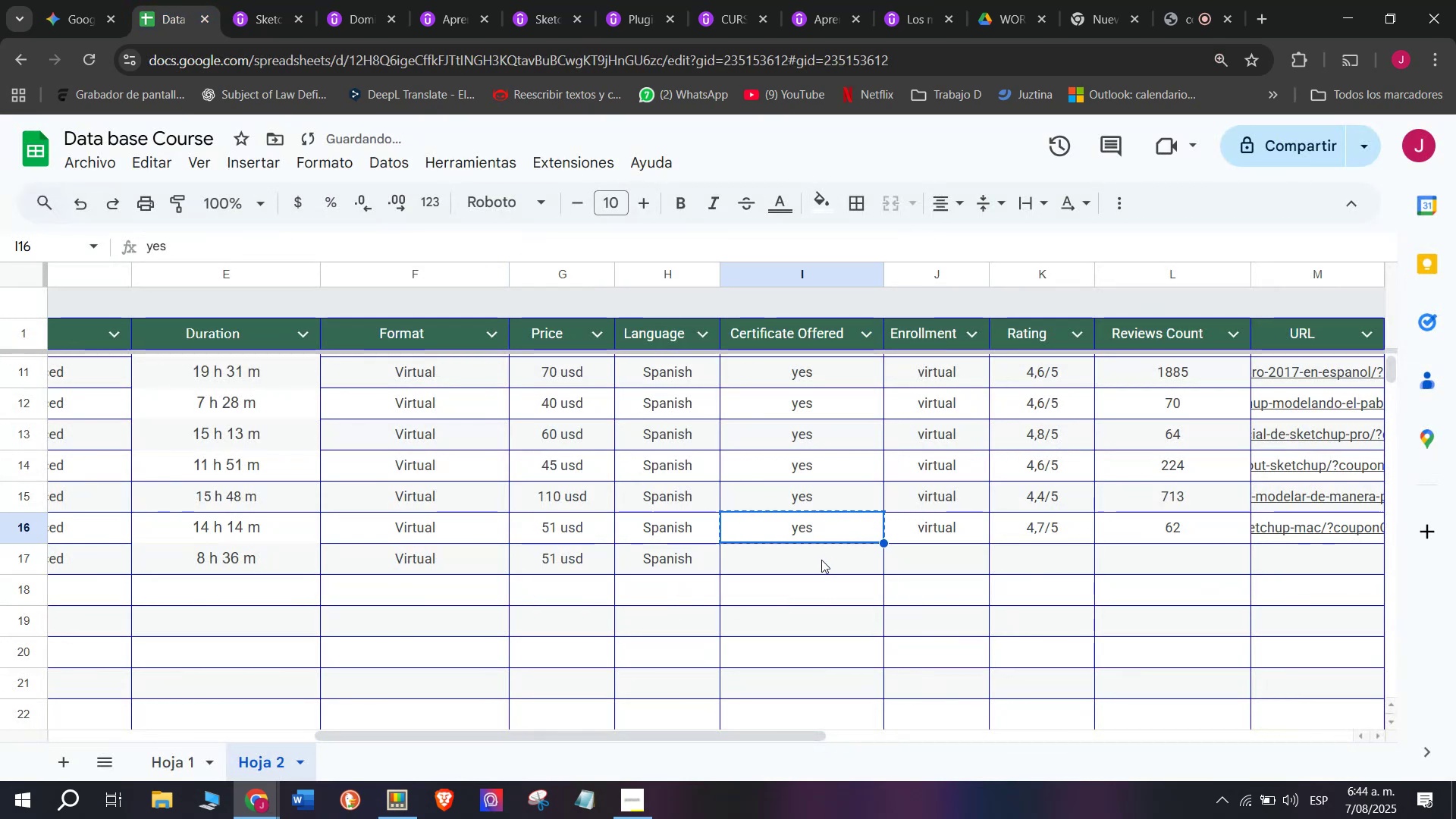 
key(Z)
 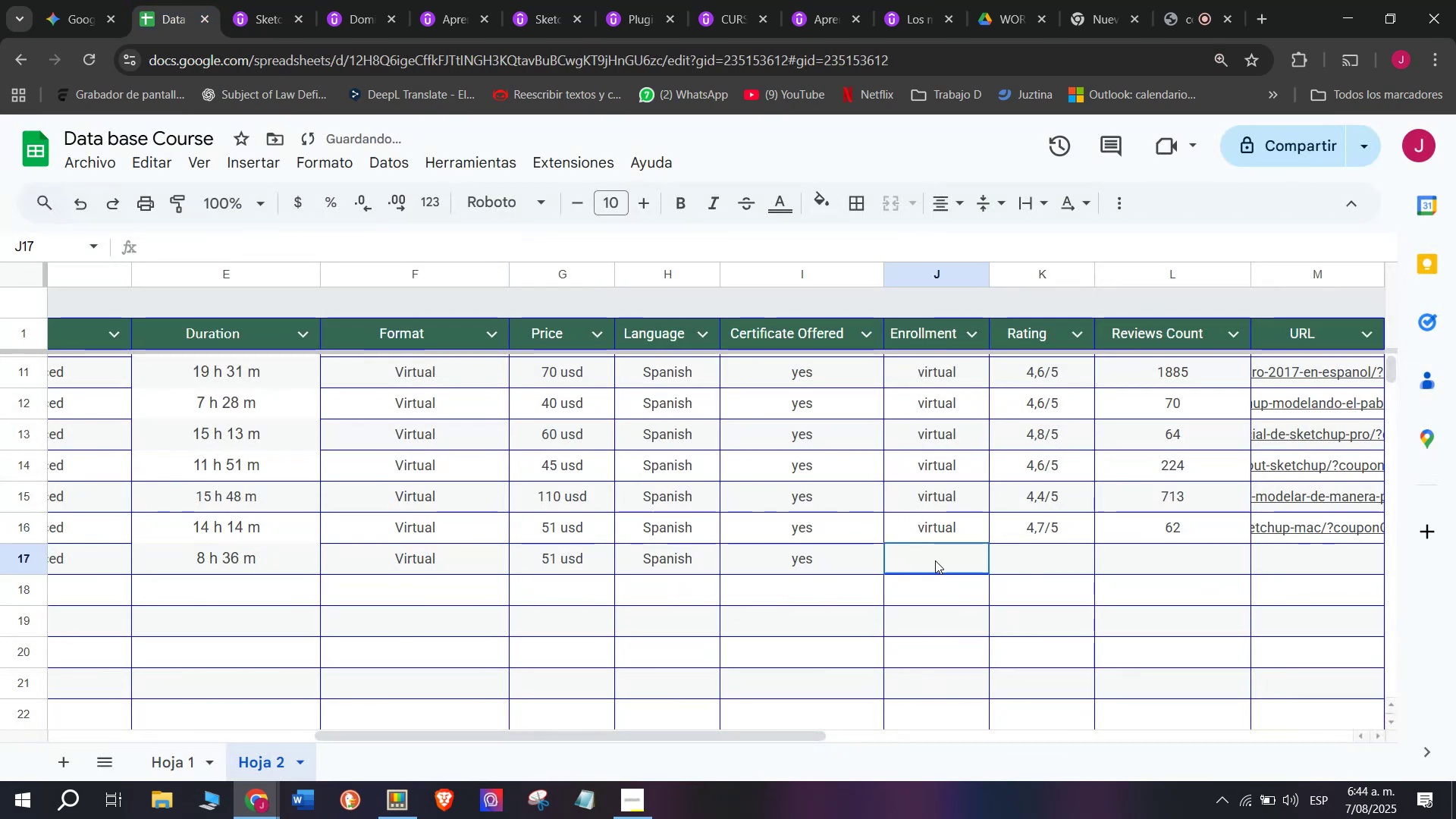 
key(Control+ControlLeft)
 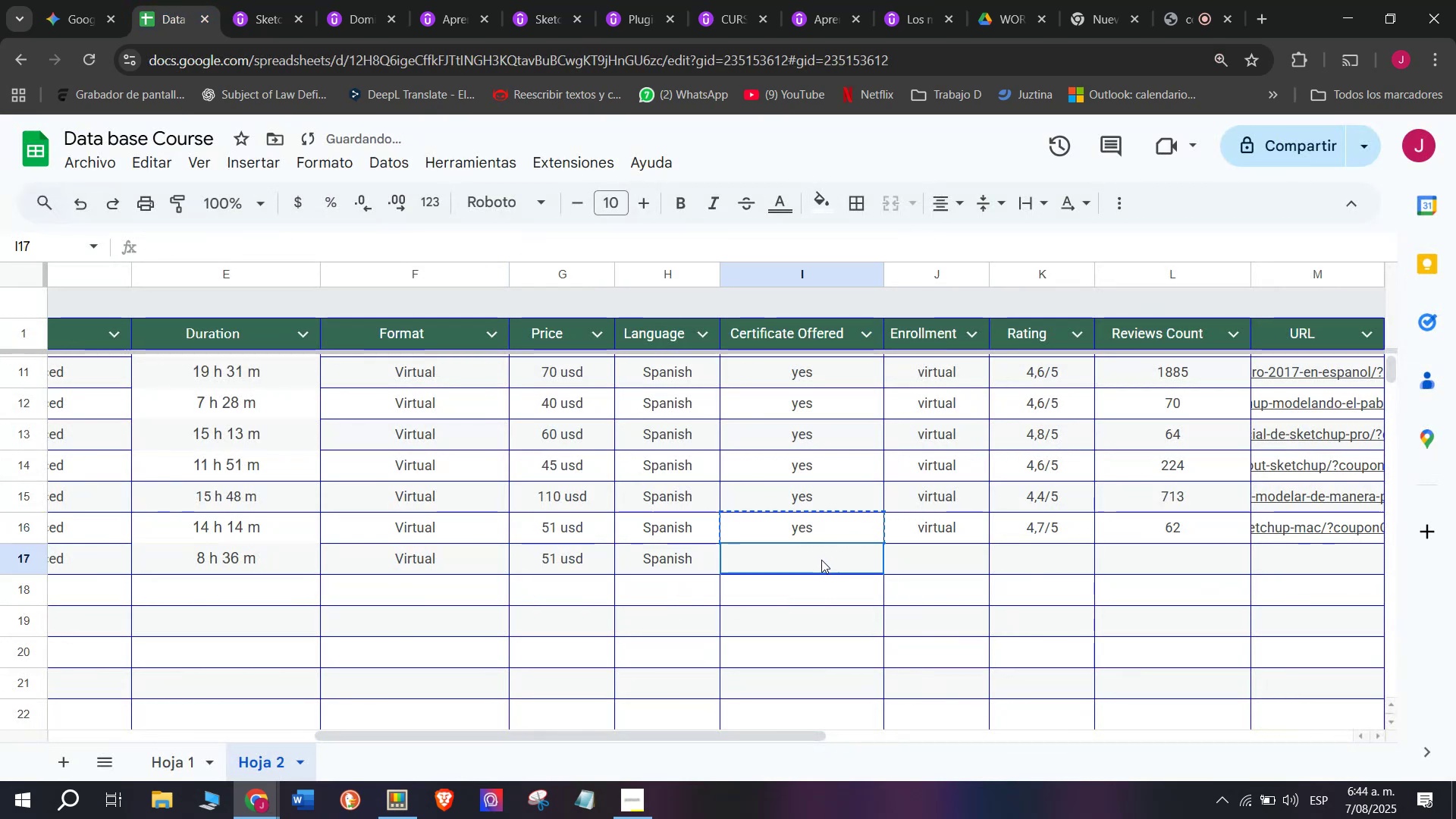 
key(Control+V)
 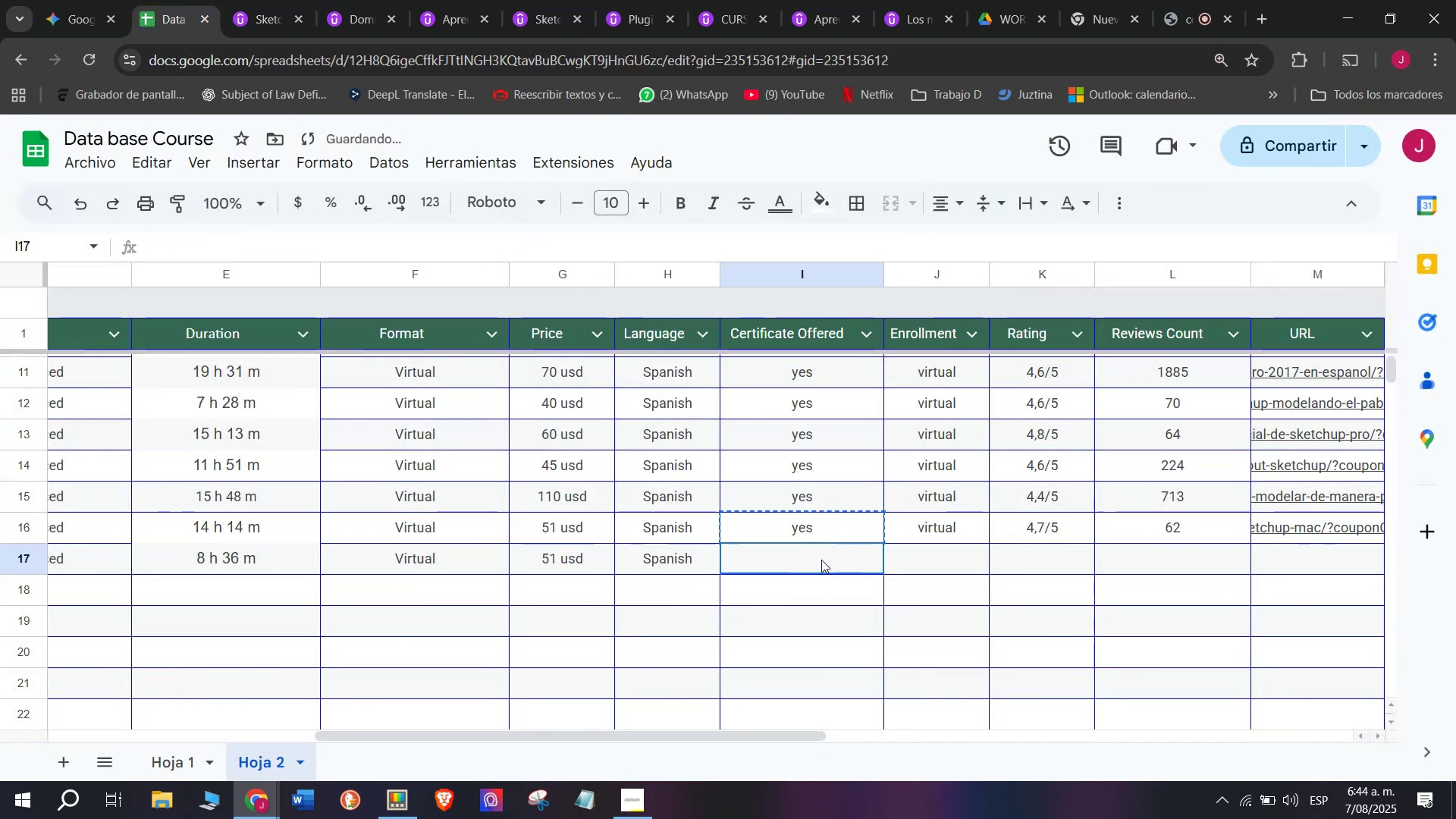 
triple_click([821, 560])
 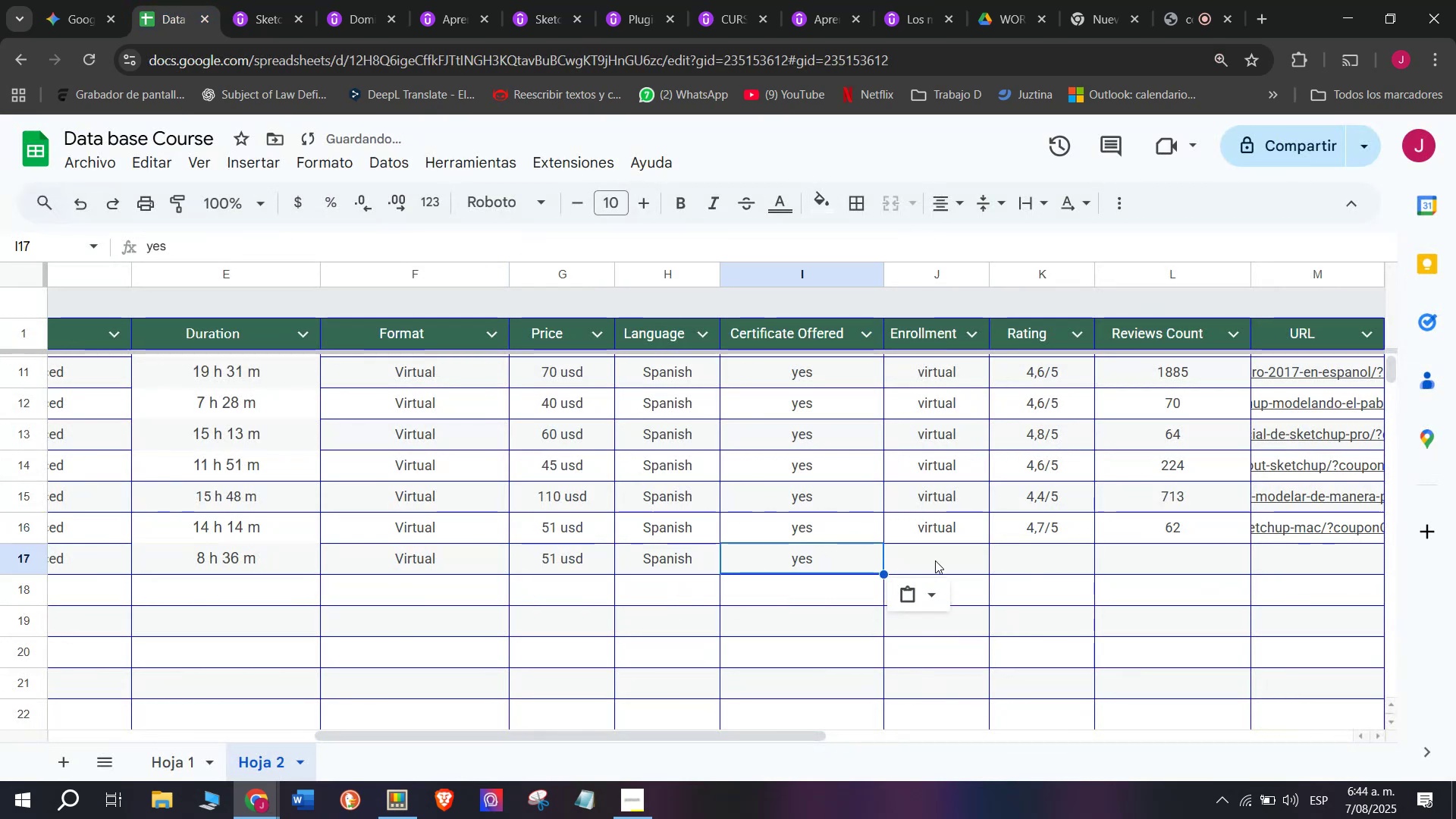 
triple_click([935, 560])
 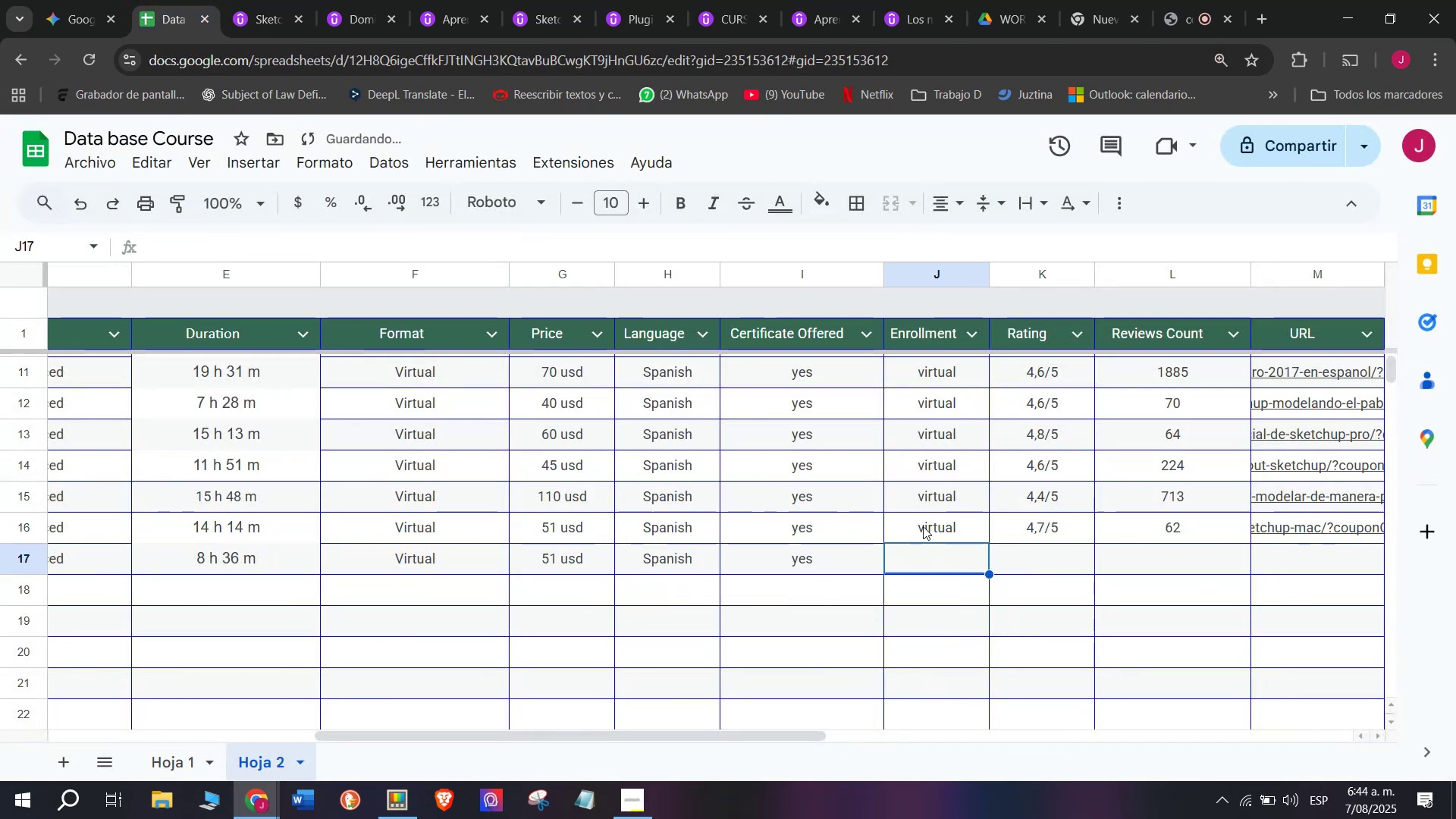 
key(Control+ControlLeft)
 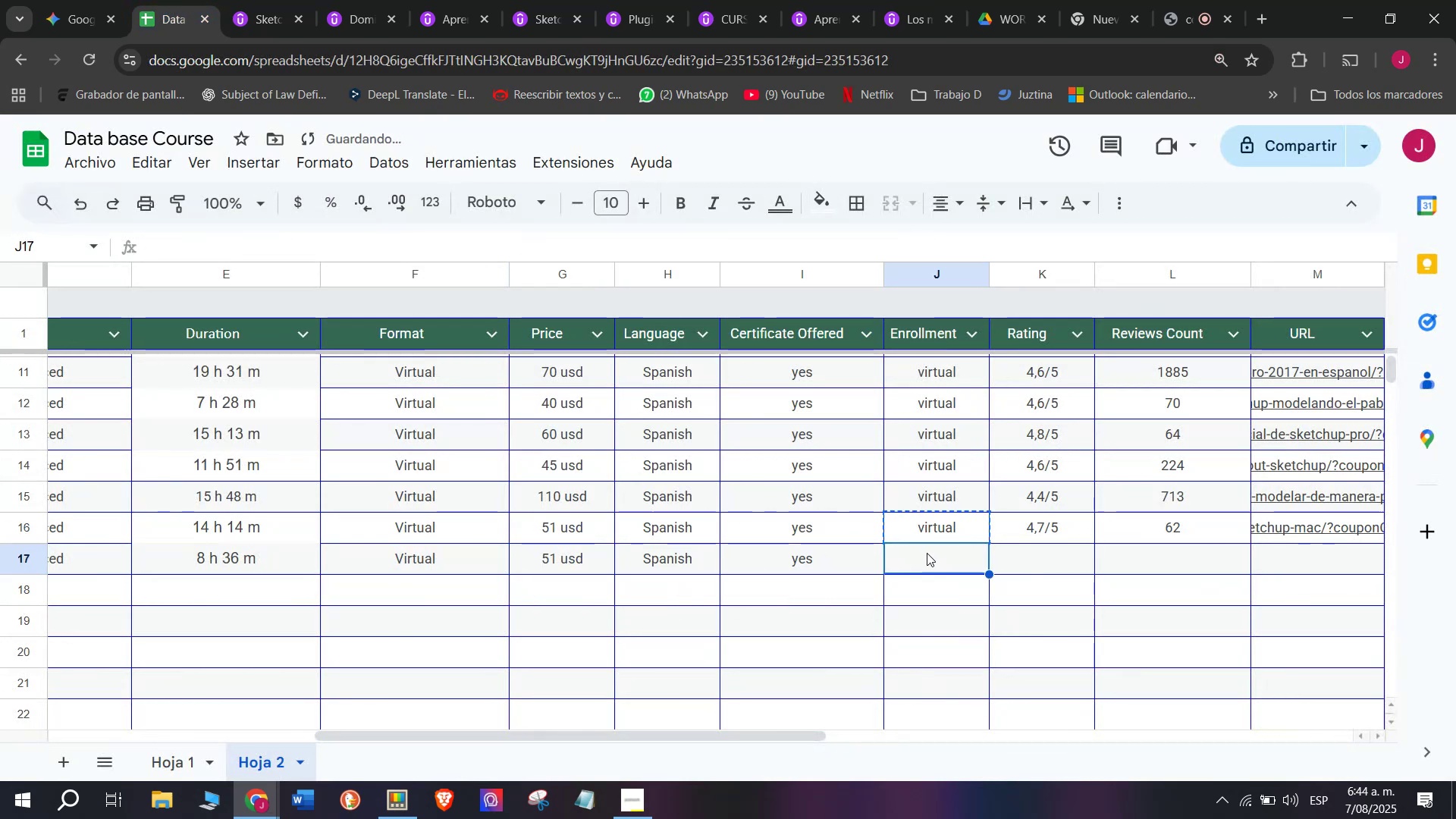 
key(Break)
 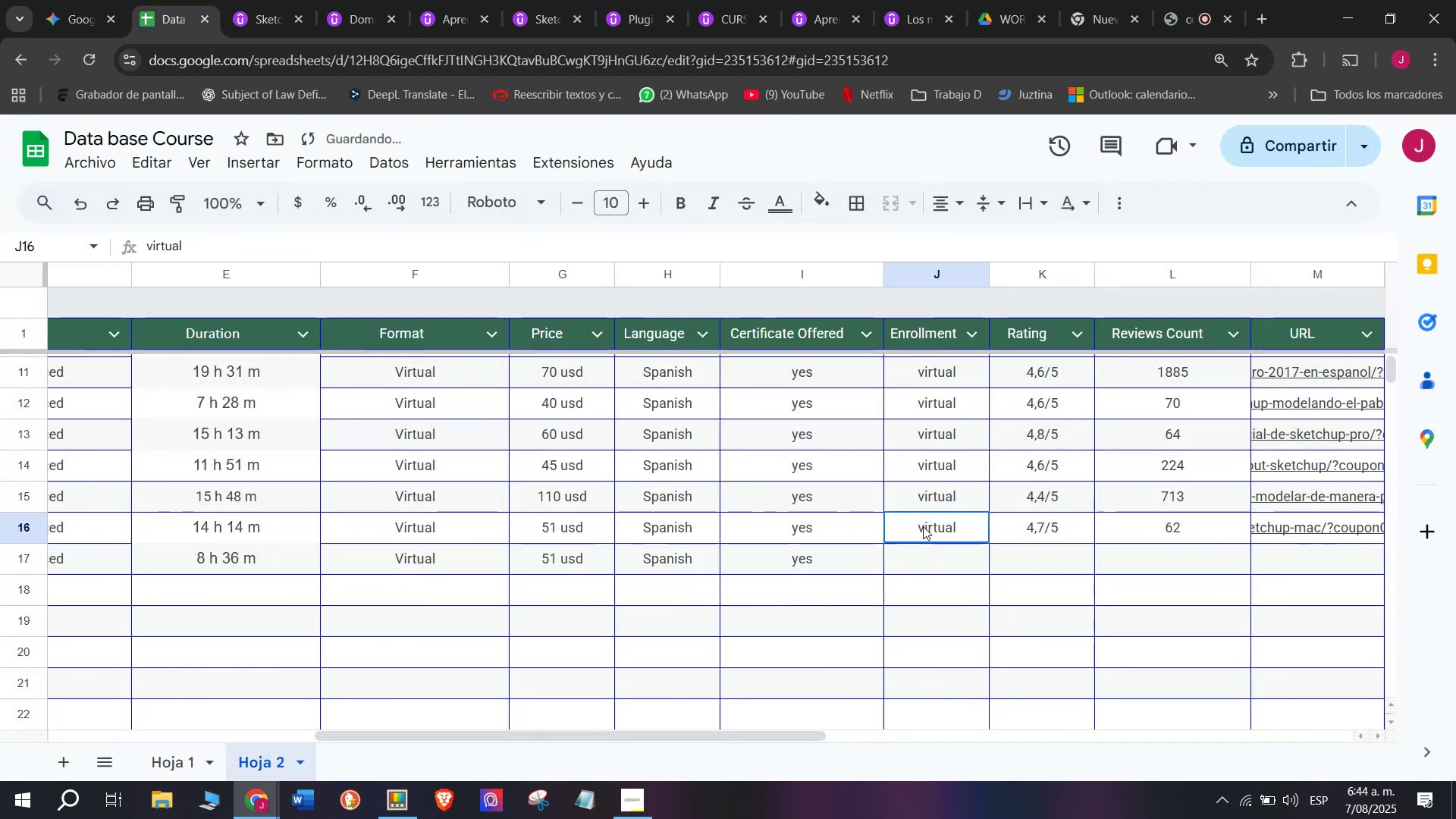 
key(Control+C)
 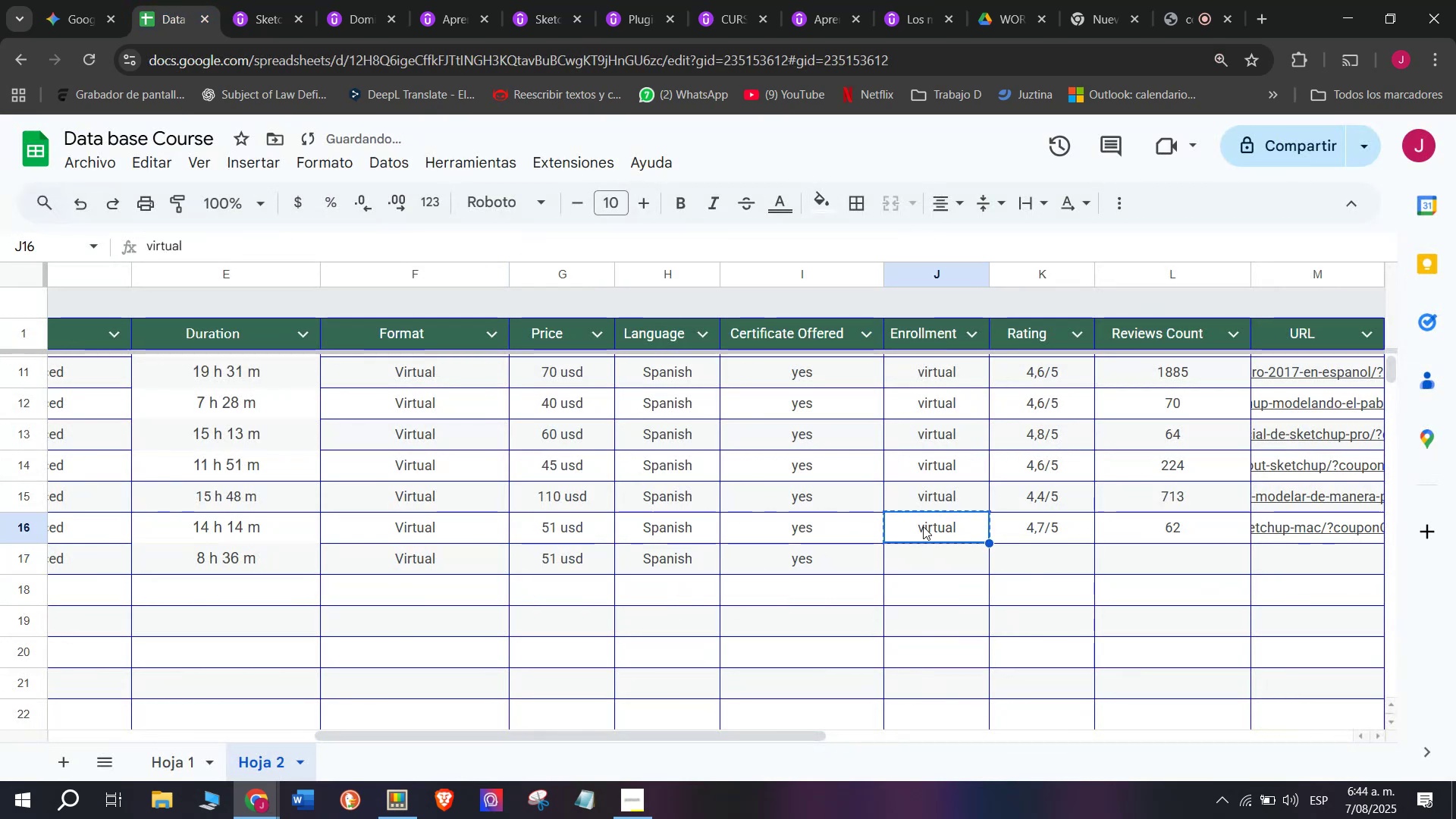 
triple_click([923, 526])
 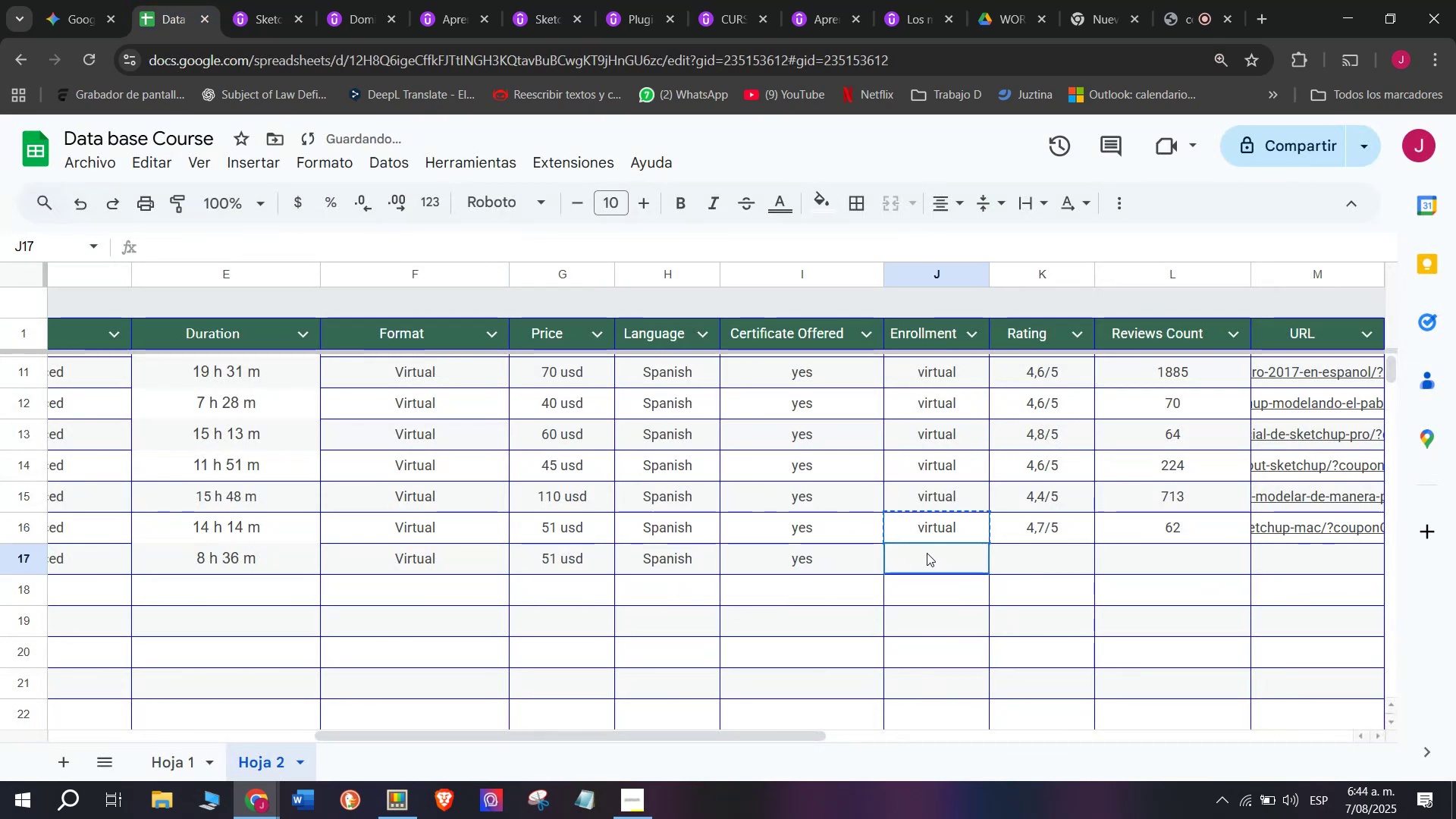 
key(Control+ControlLeft)
 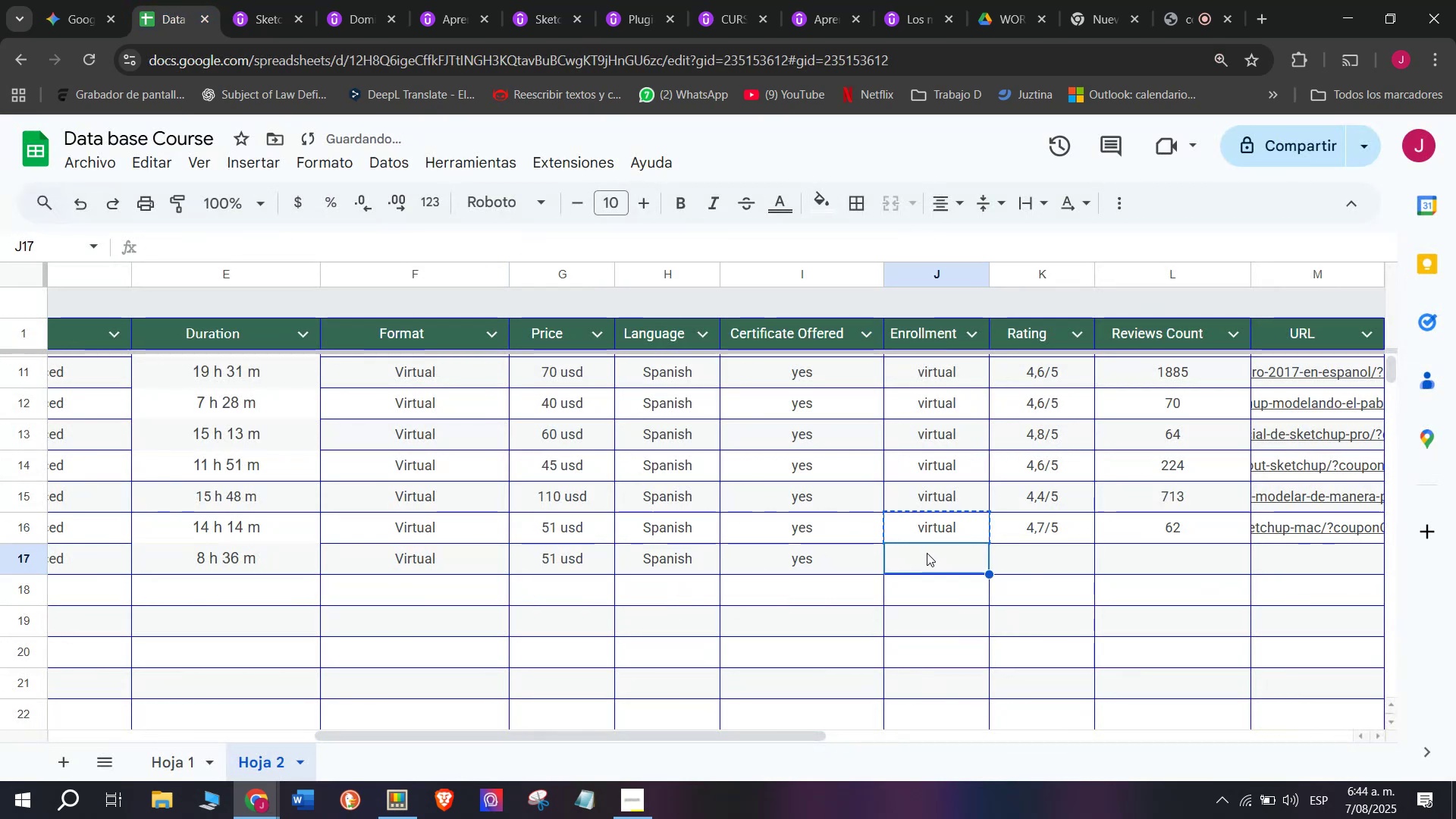 
key(Z)
 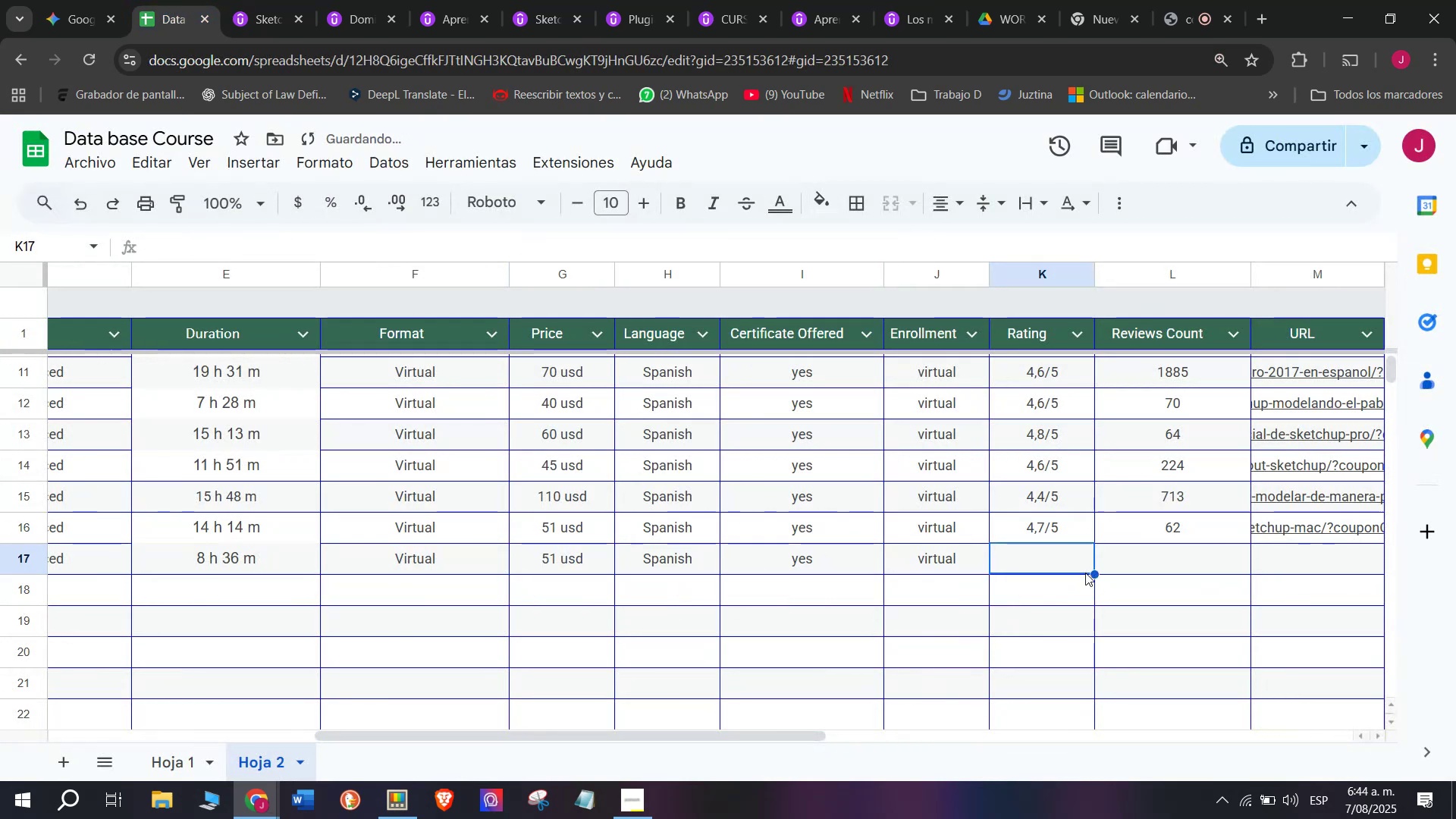 
key(Control+V)
 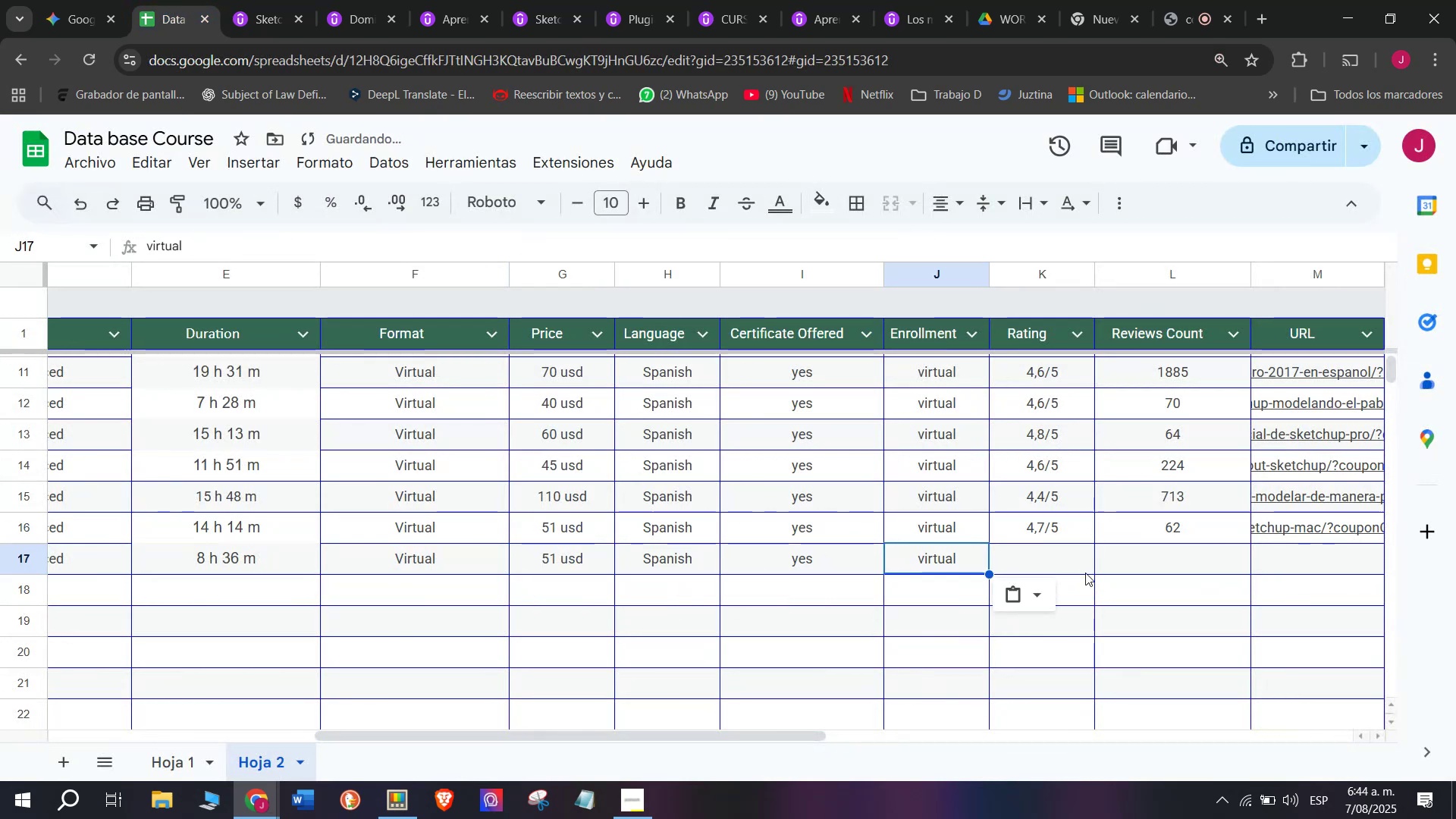 
left_click([1085, 573])
 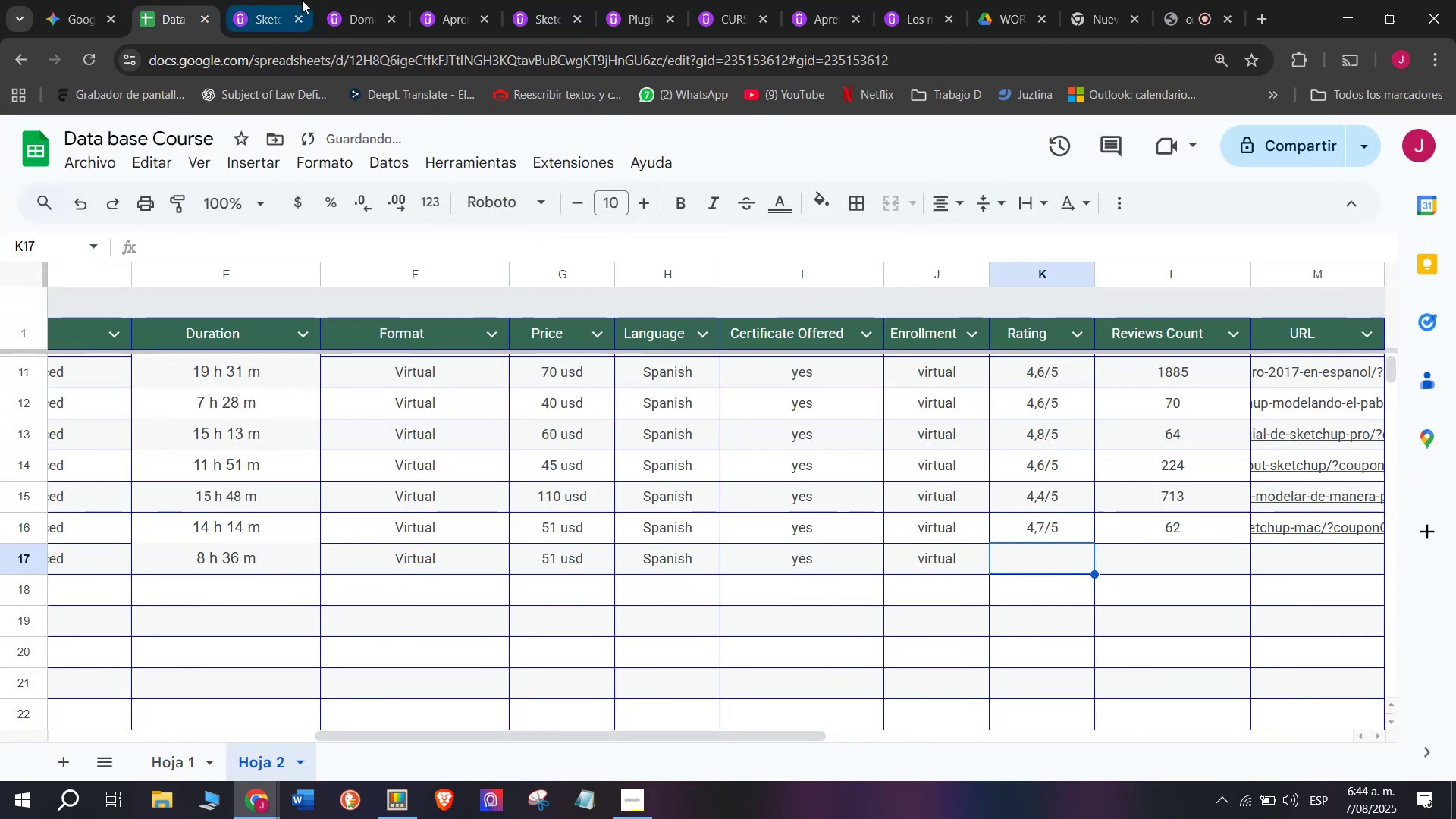 
left_click([271, 0])
 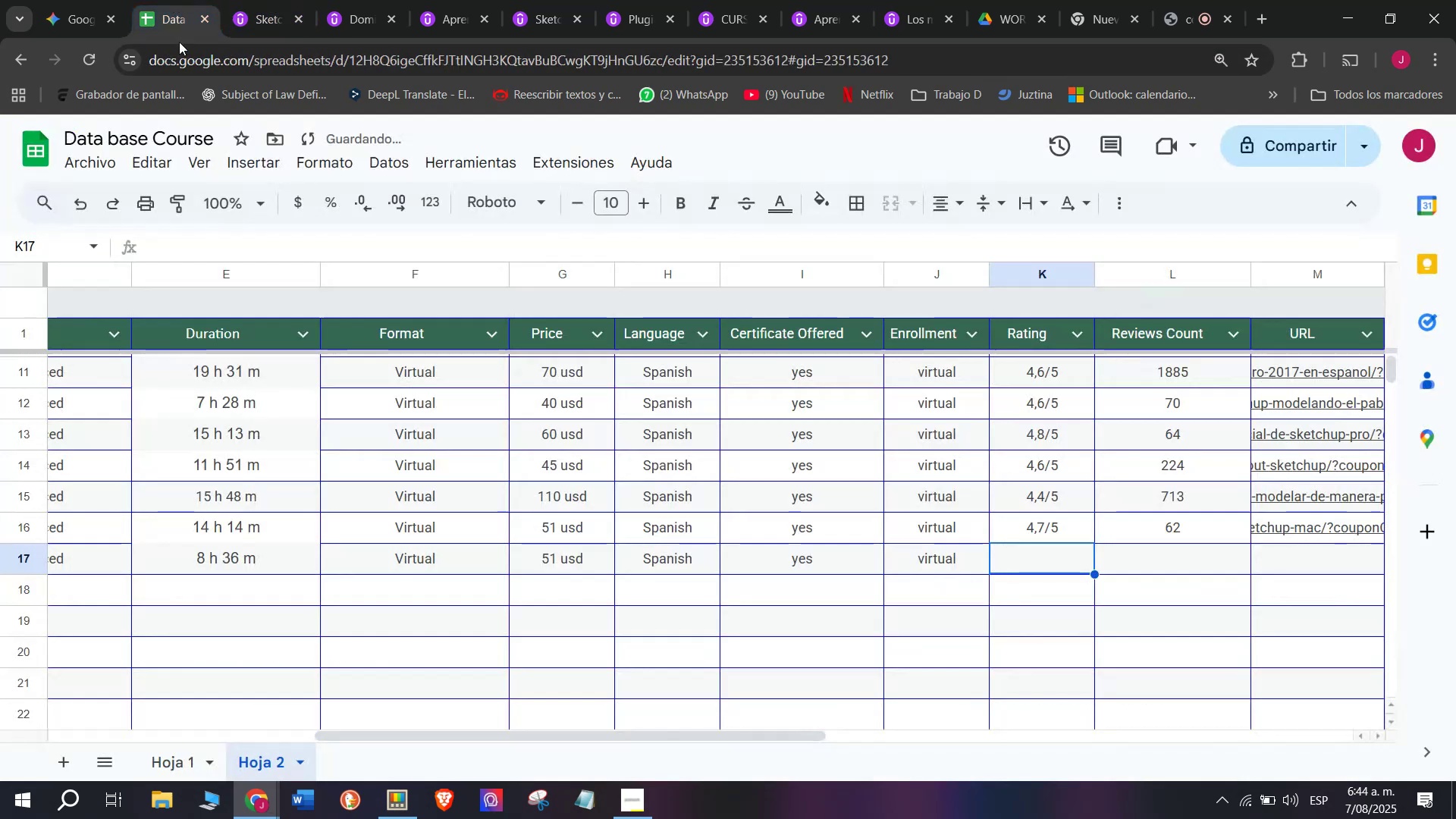 
key(2)
 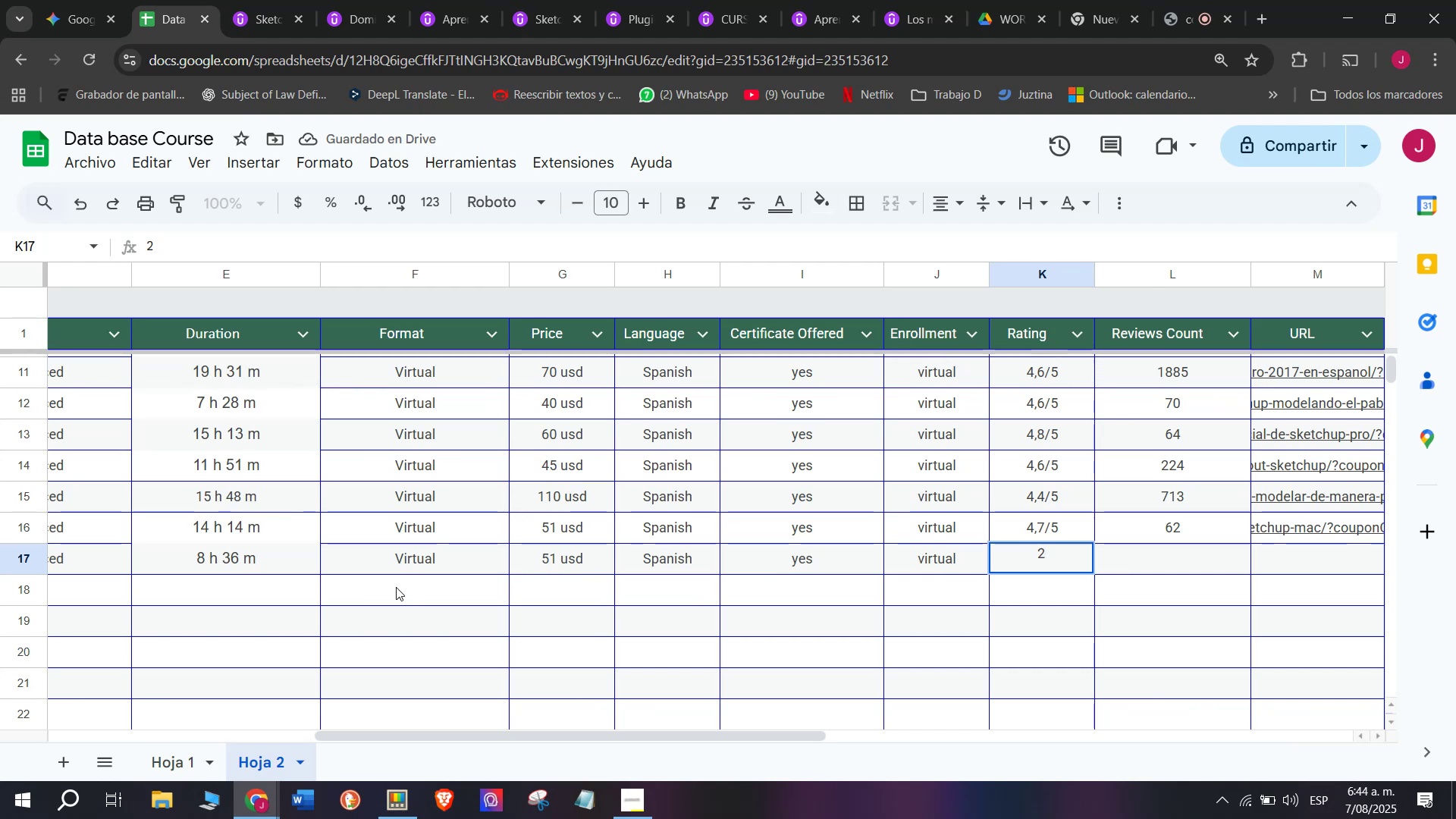 
key(Backspace)
 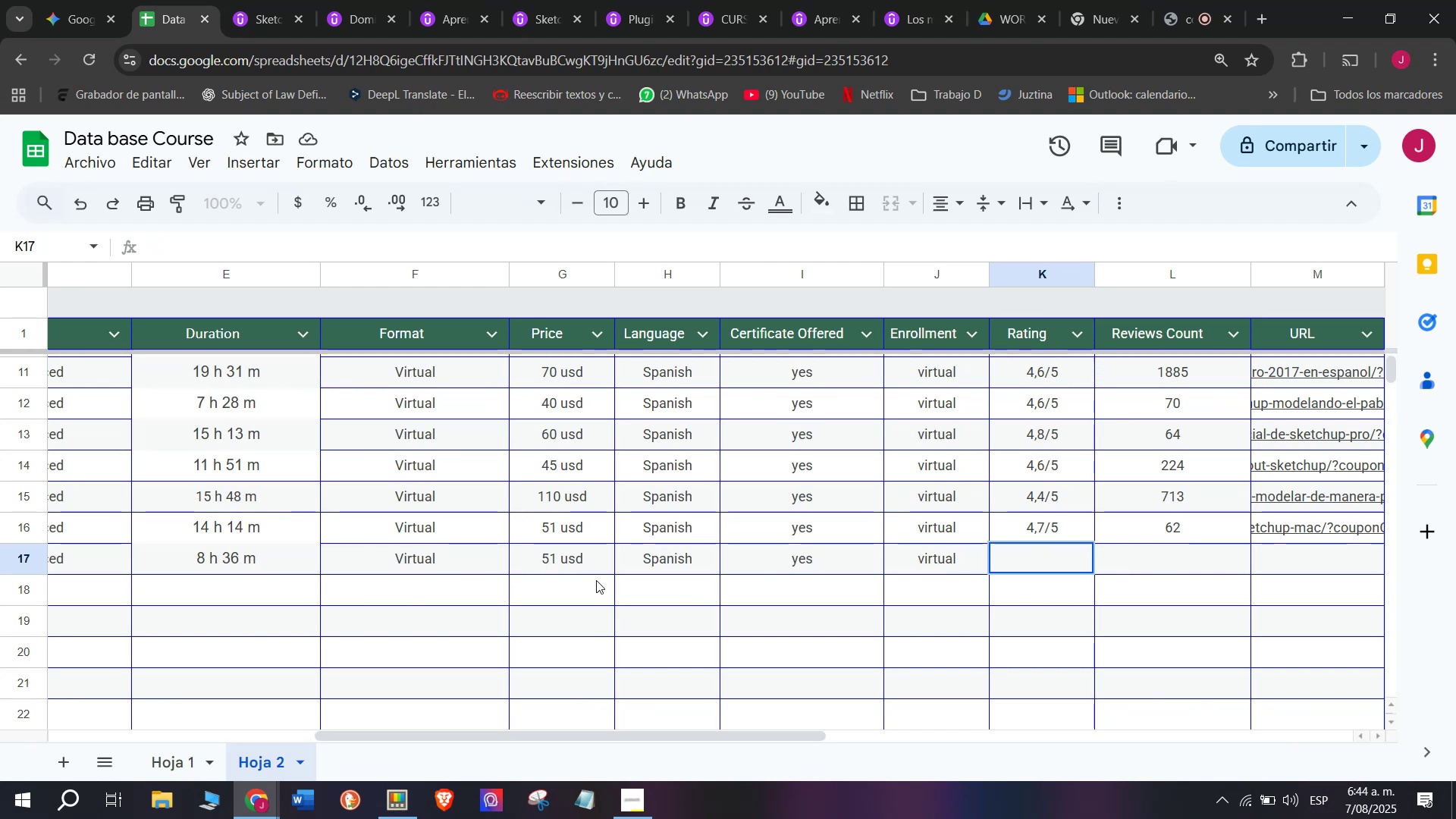 
double_click([549, 547])
 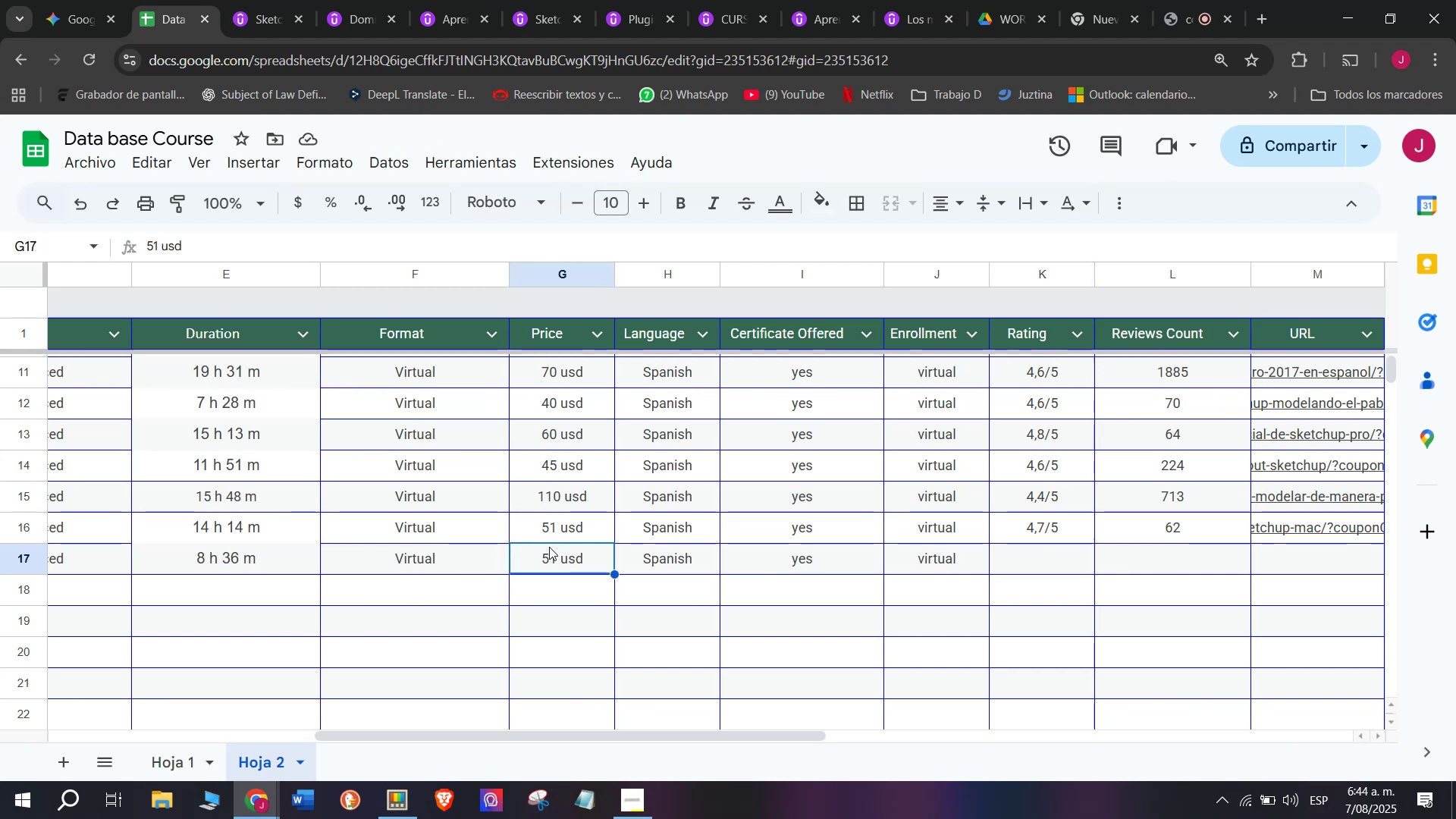 
triple_click([549, 547])
 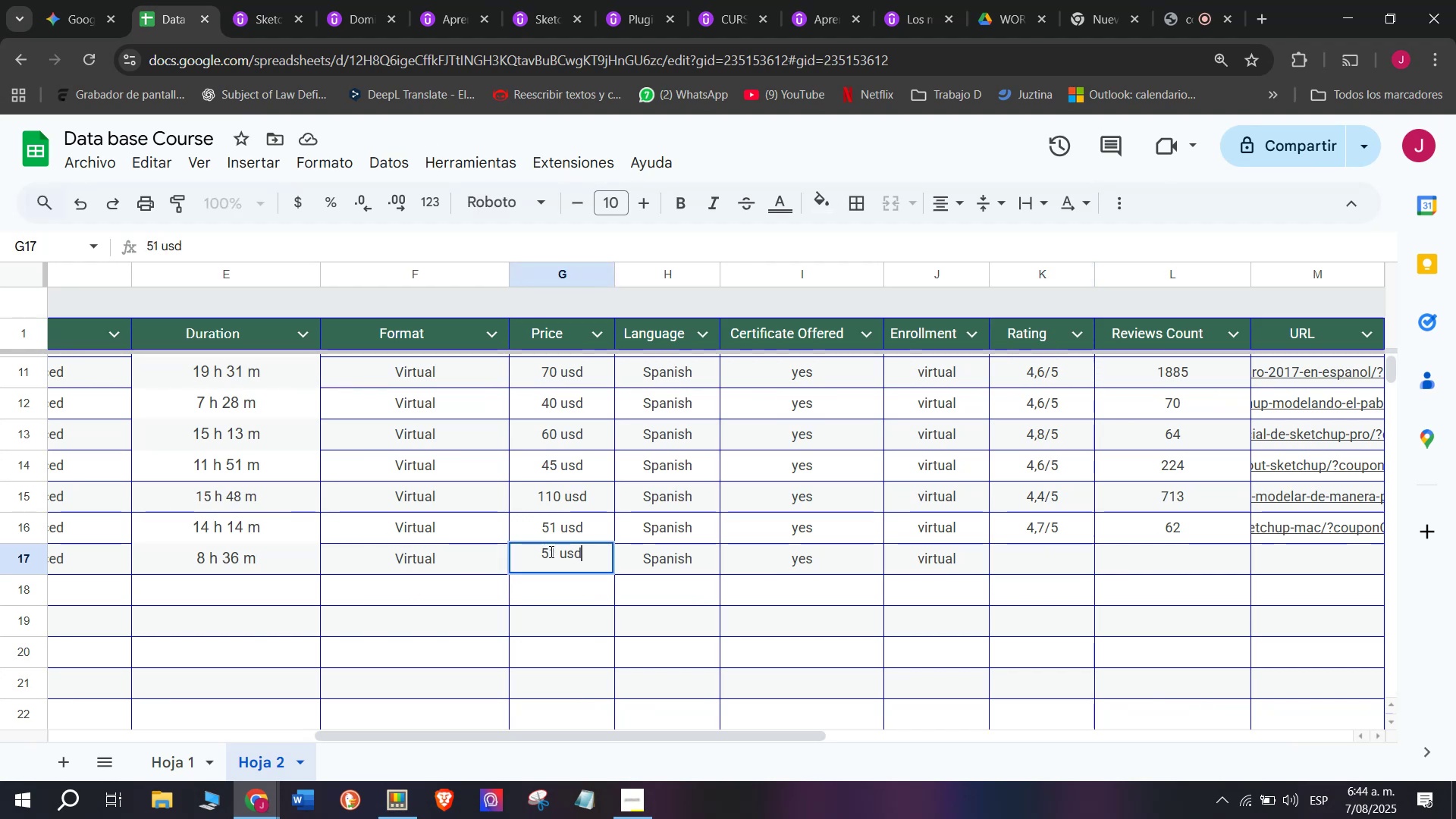 
left_click([550, 551])
 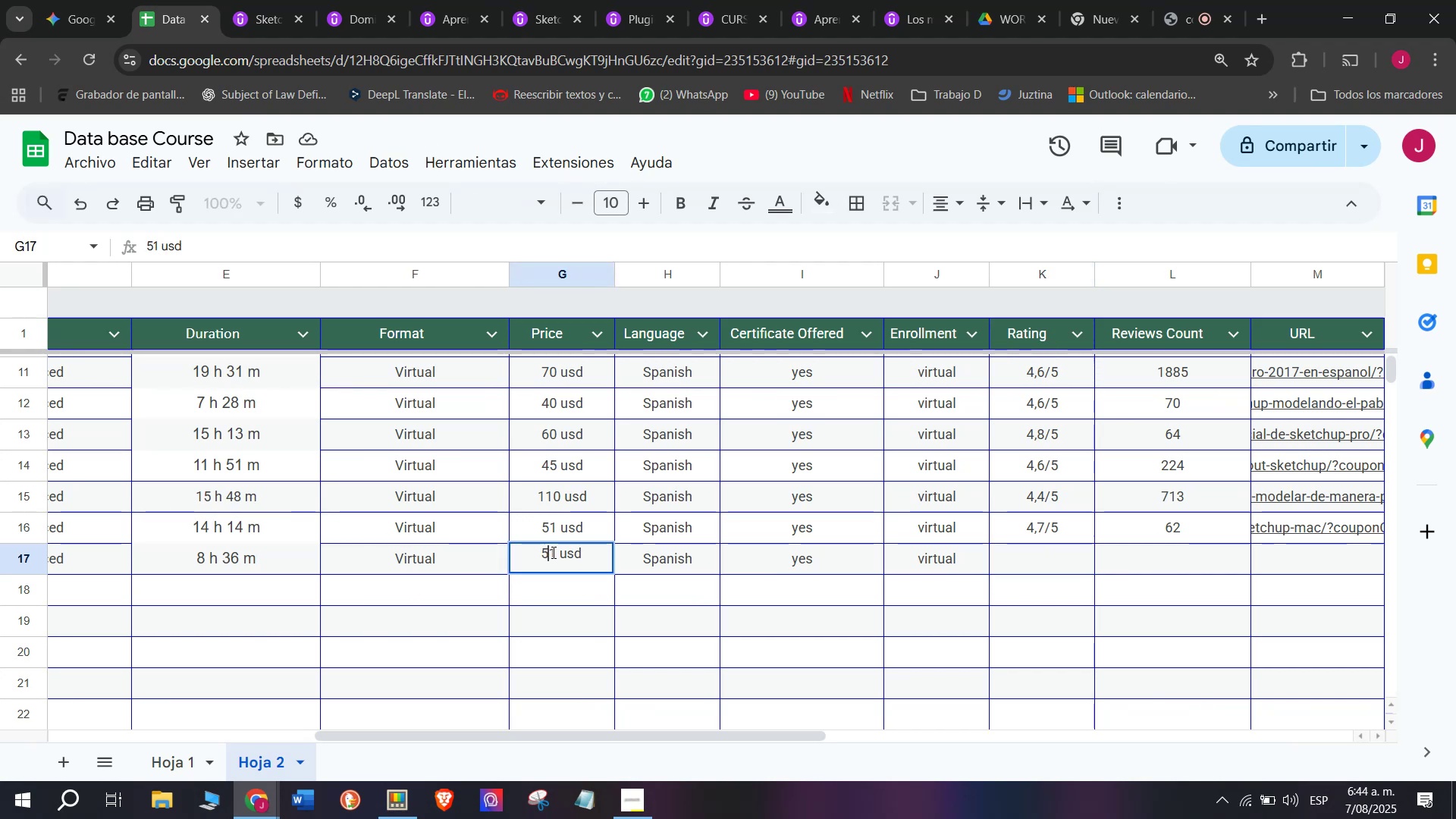 
left_click([554, 554])
 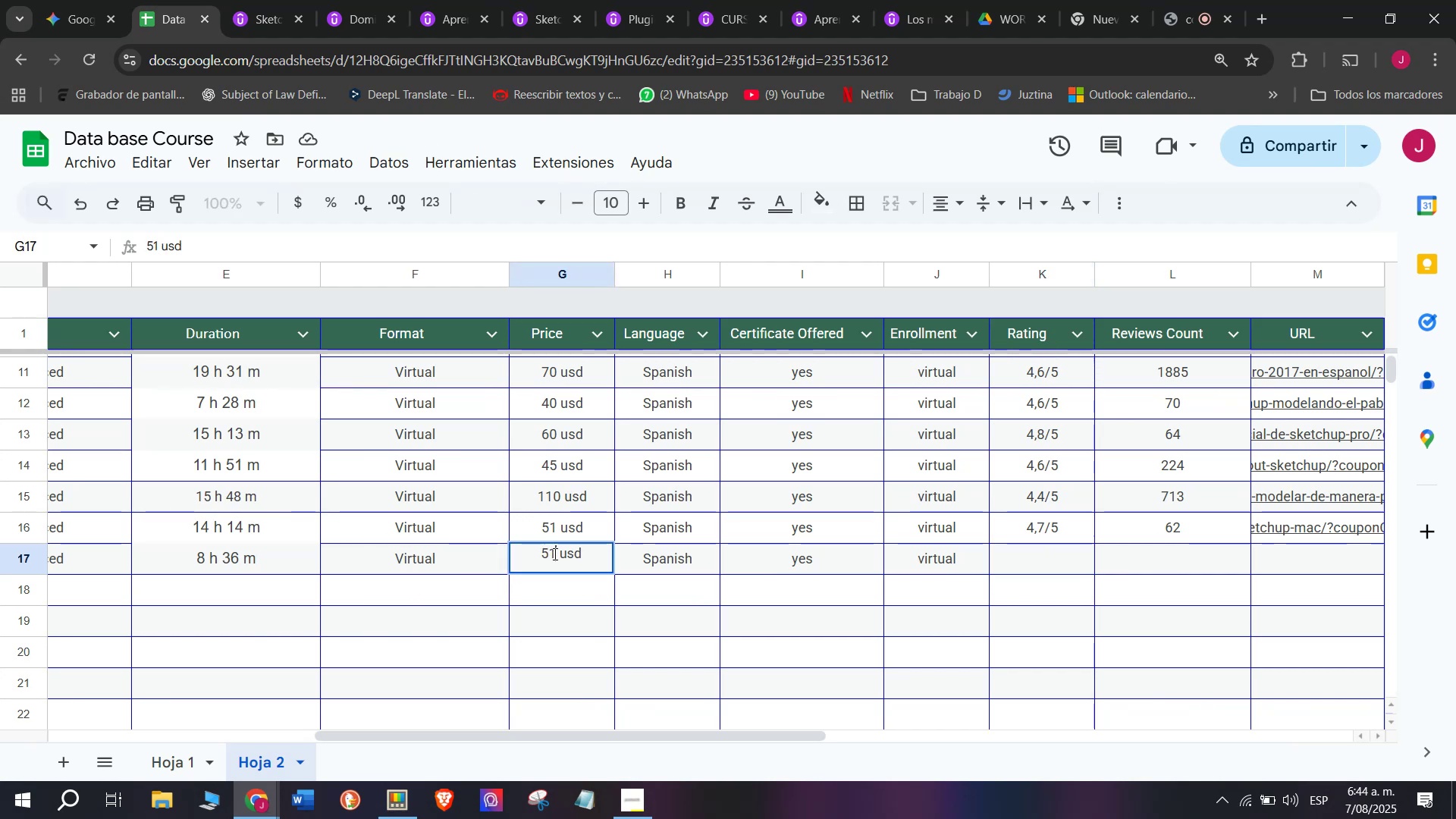 
key(Backspace)
type(qq)
key(Backspace)
type(20)
 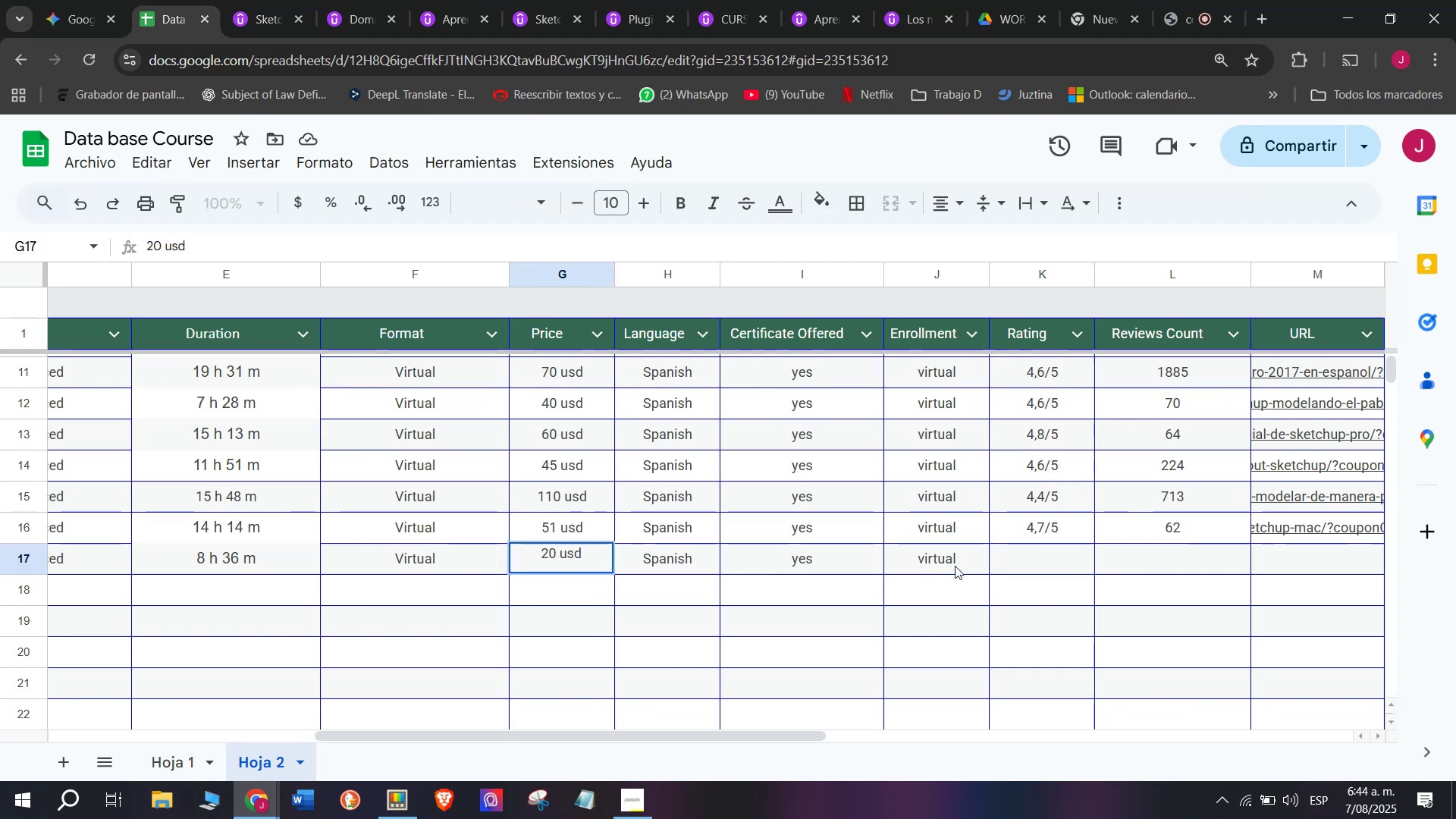 
left_click([1062, 565])
 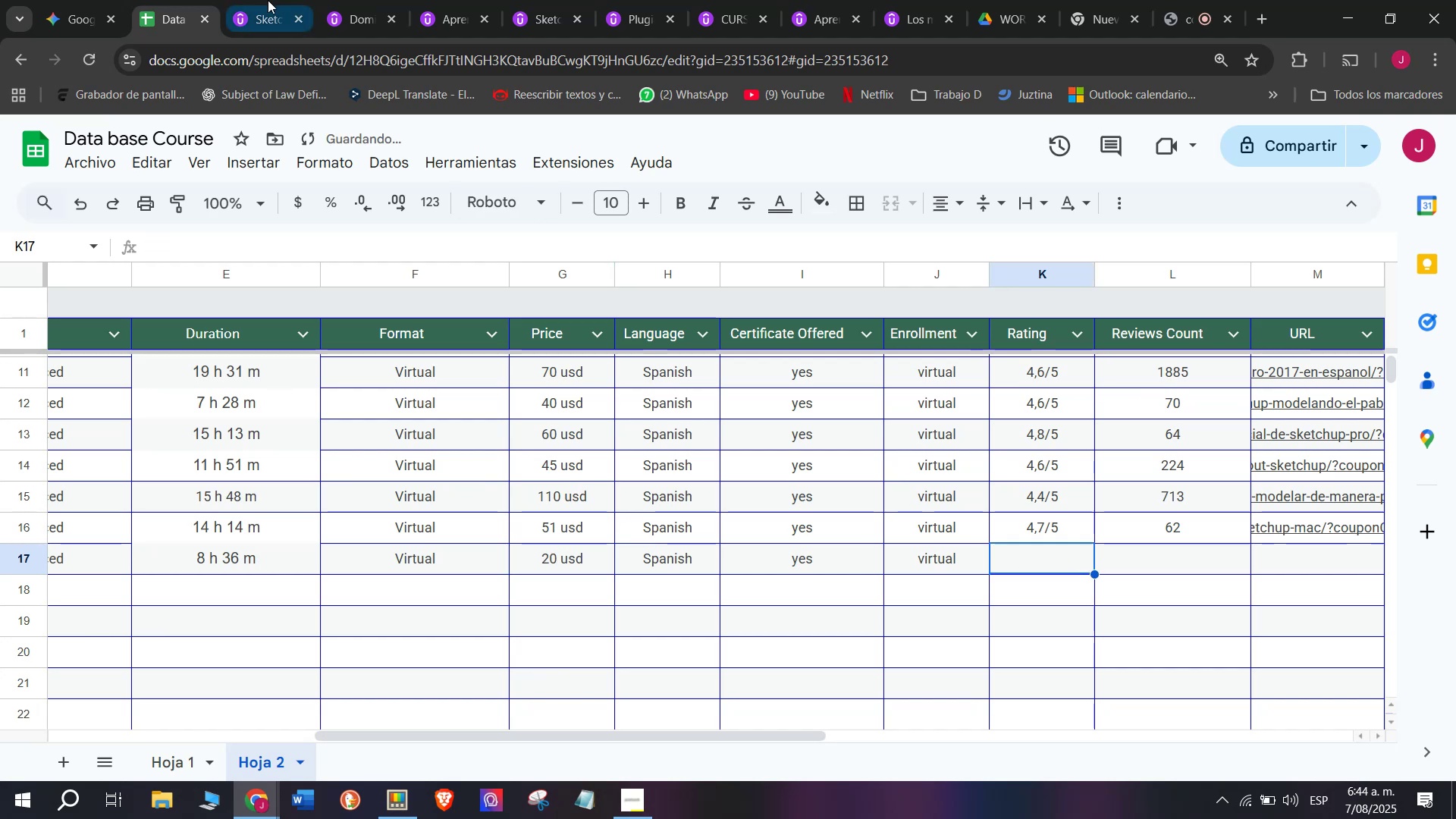 
left_click([268, 0])
 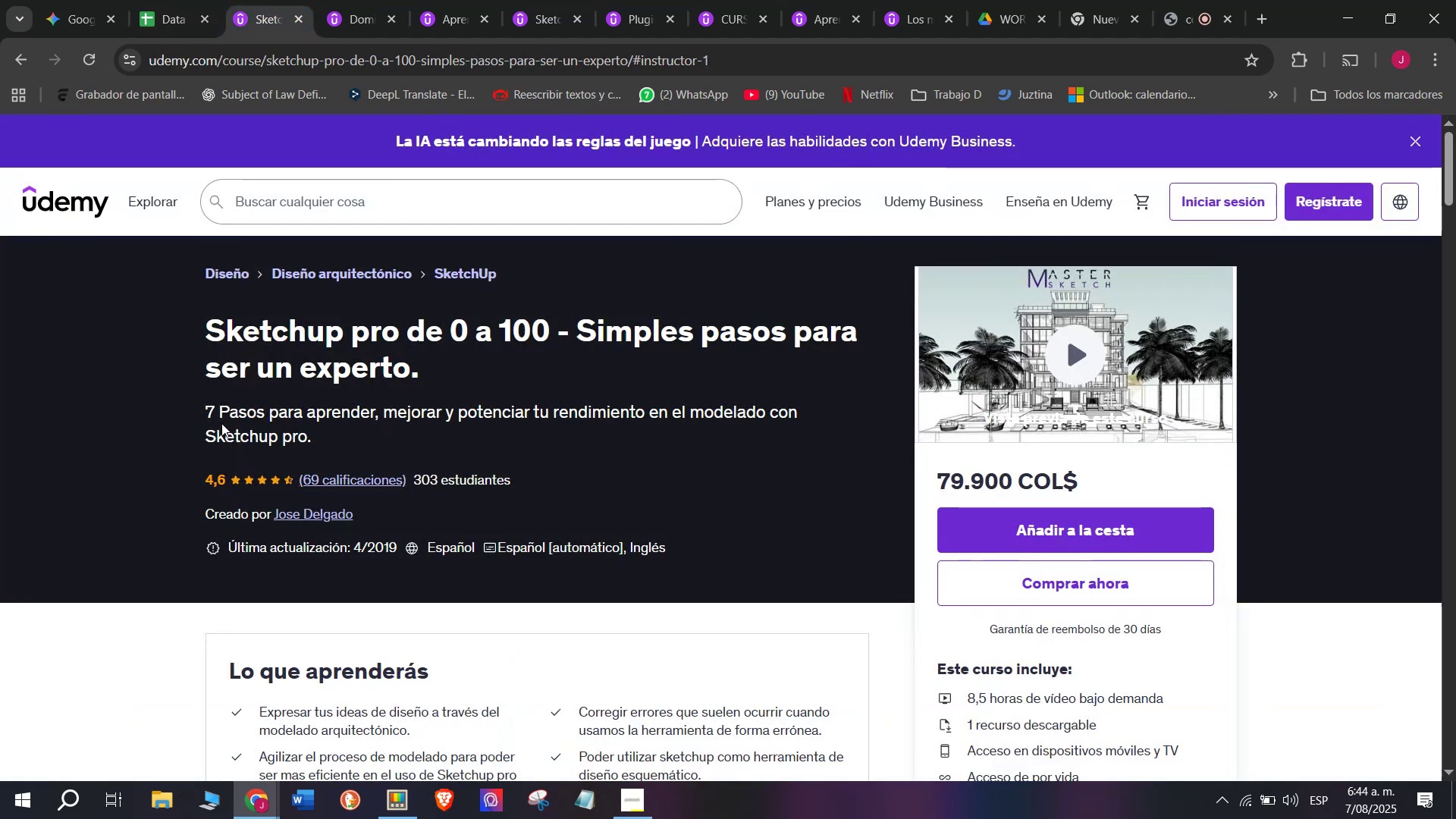 
left_click([193, 0])
 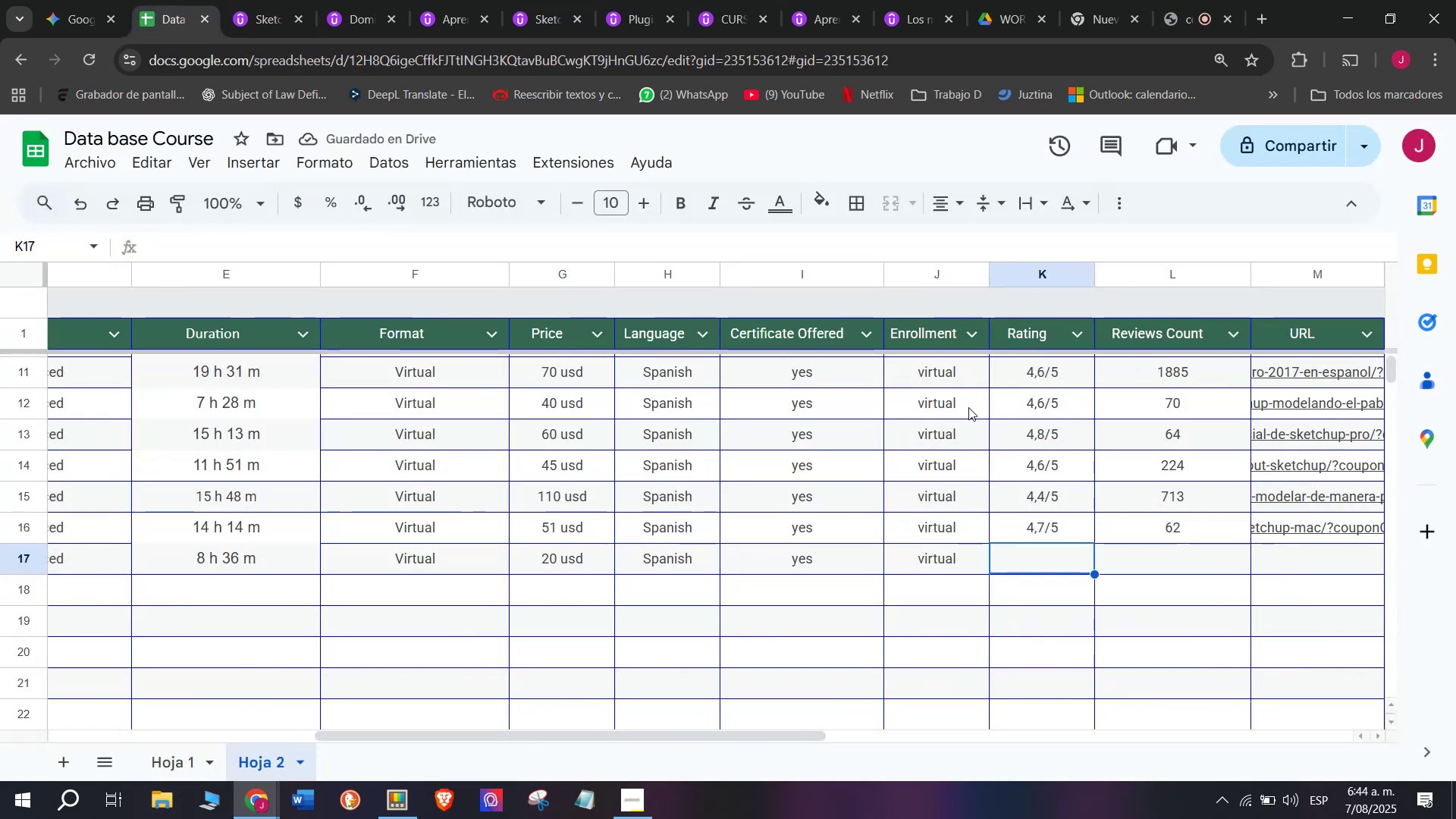 
left_click([1061, 406])
 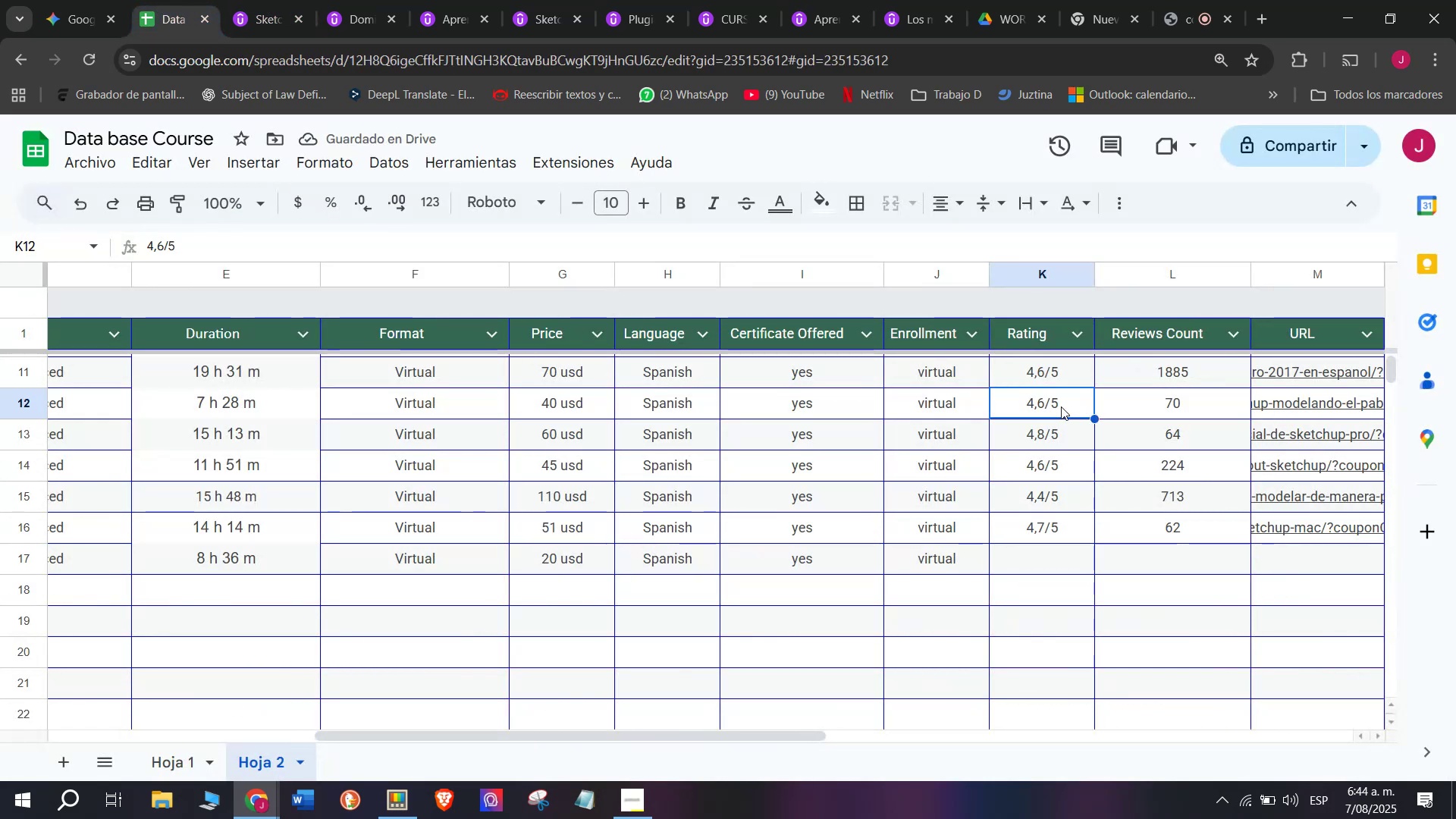 
key(Control+ControlLeft)
 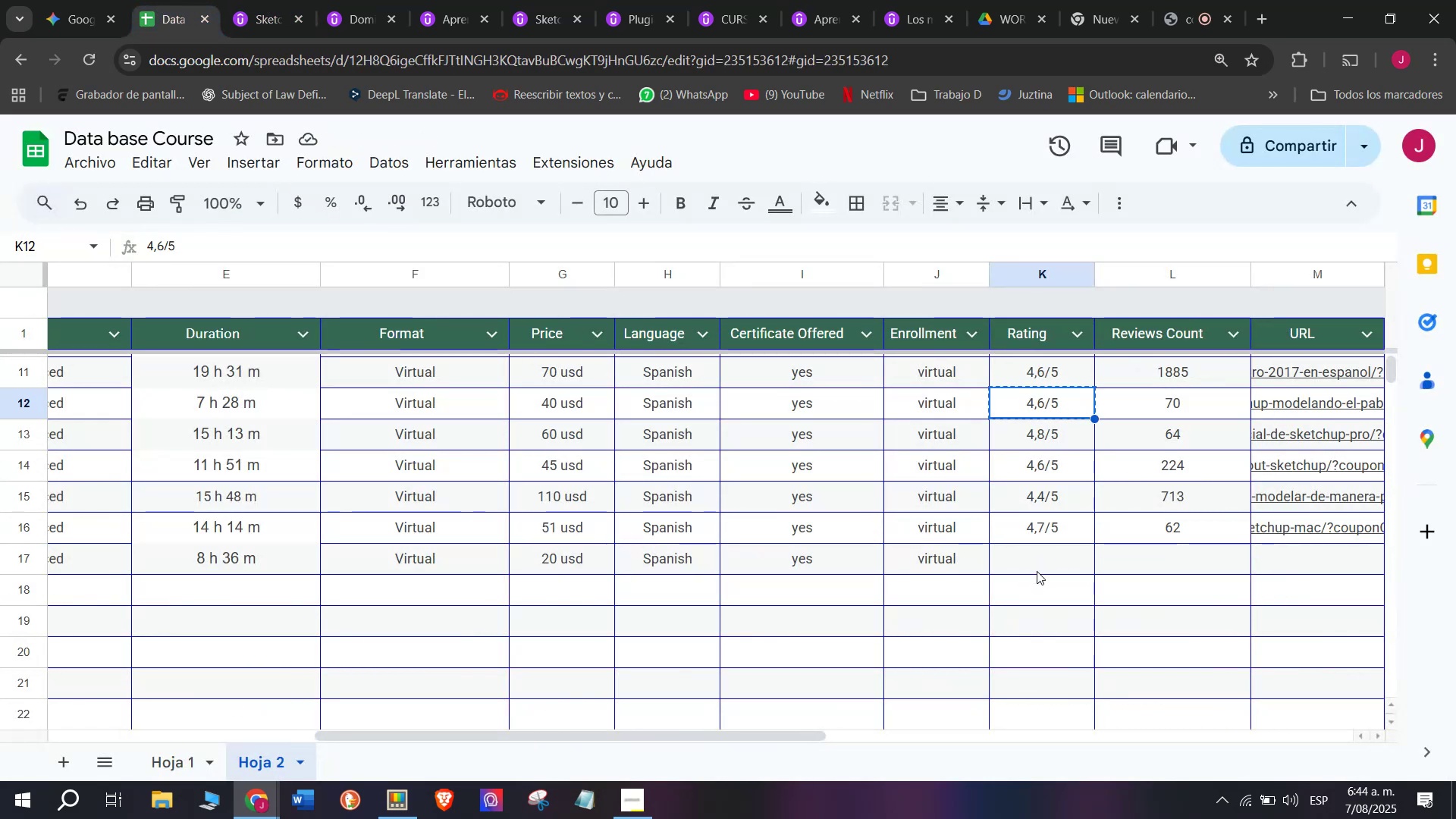 
key(Break)
 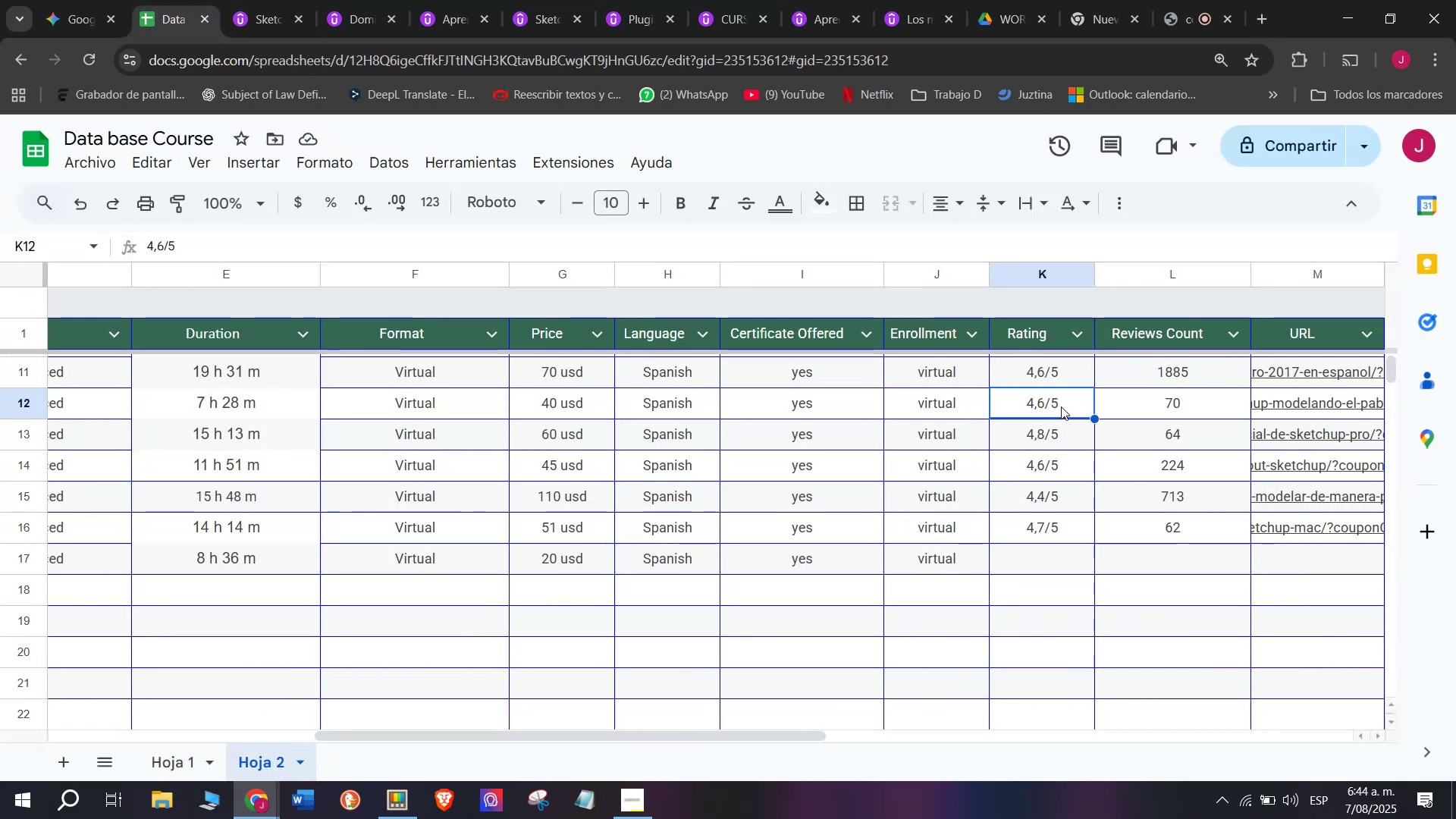 
key(Control+C)
 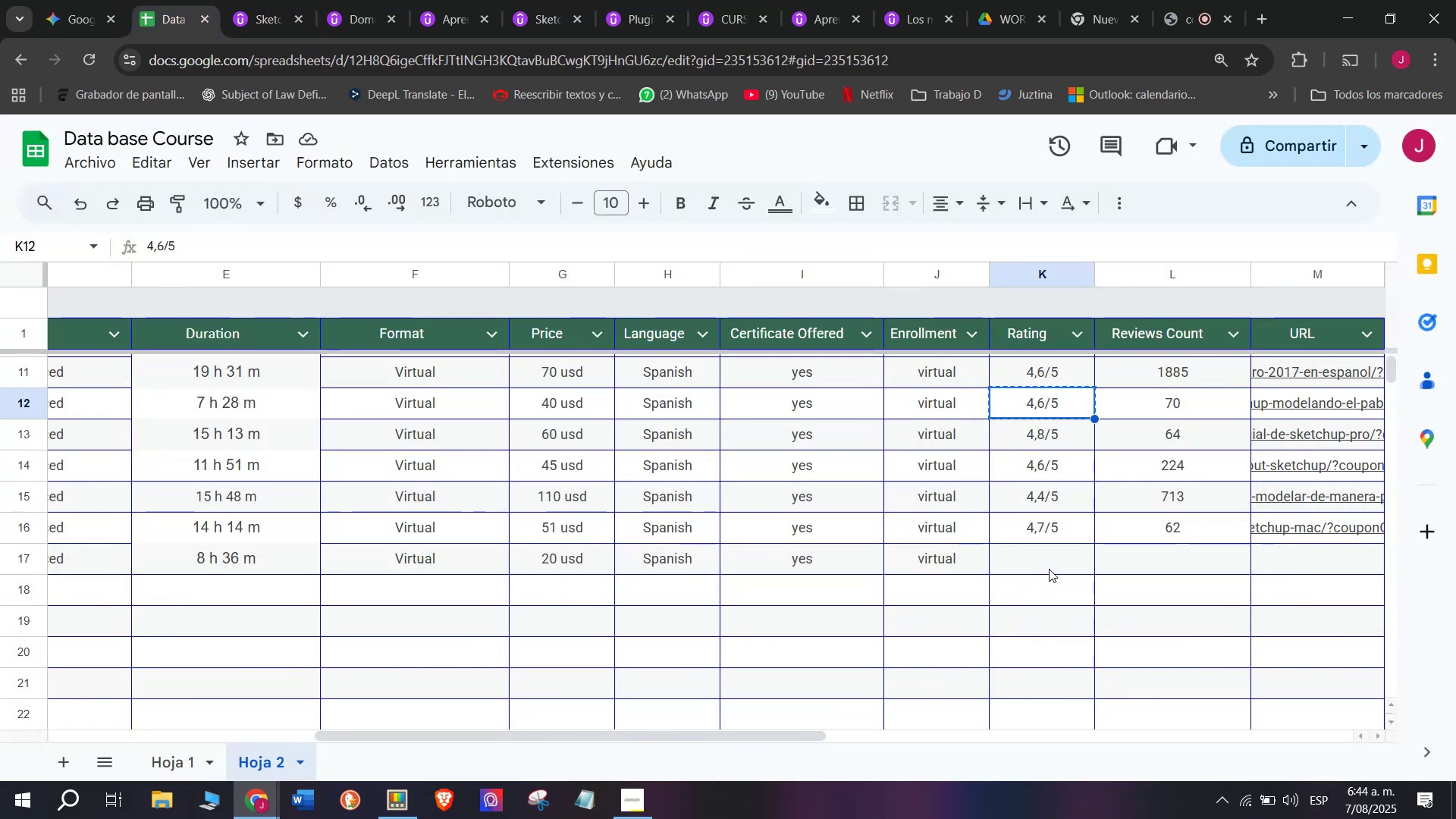 
left_click([1059, 559])
 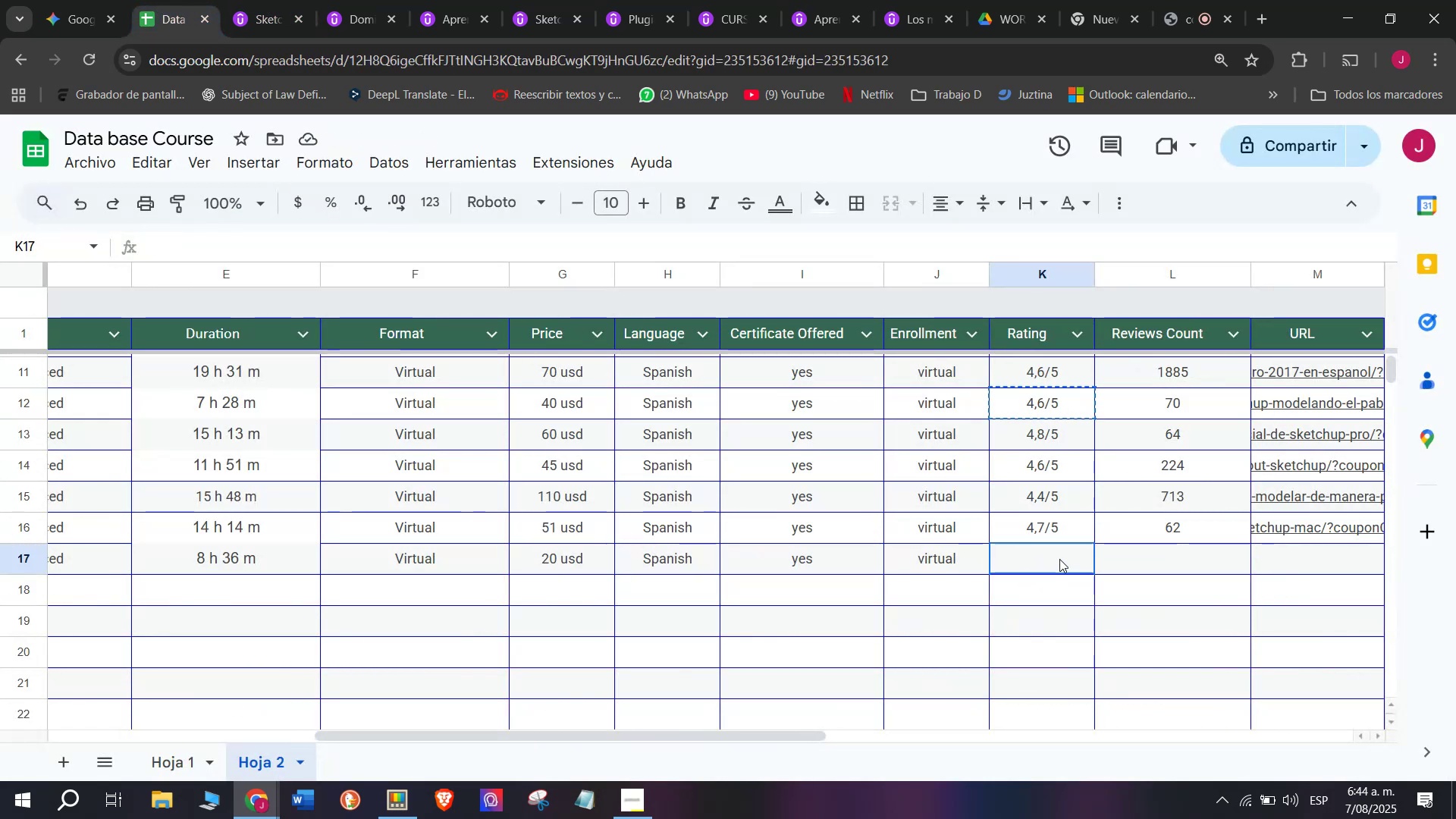 
key(Z)
 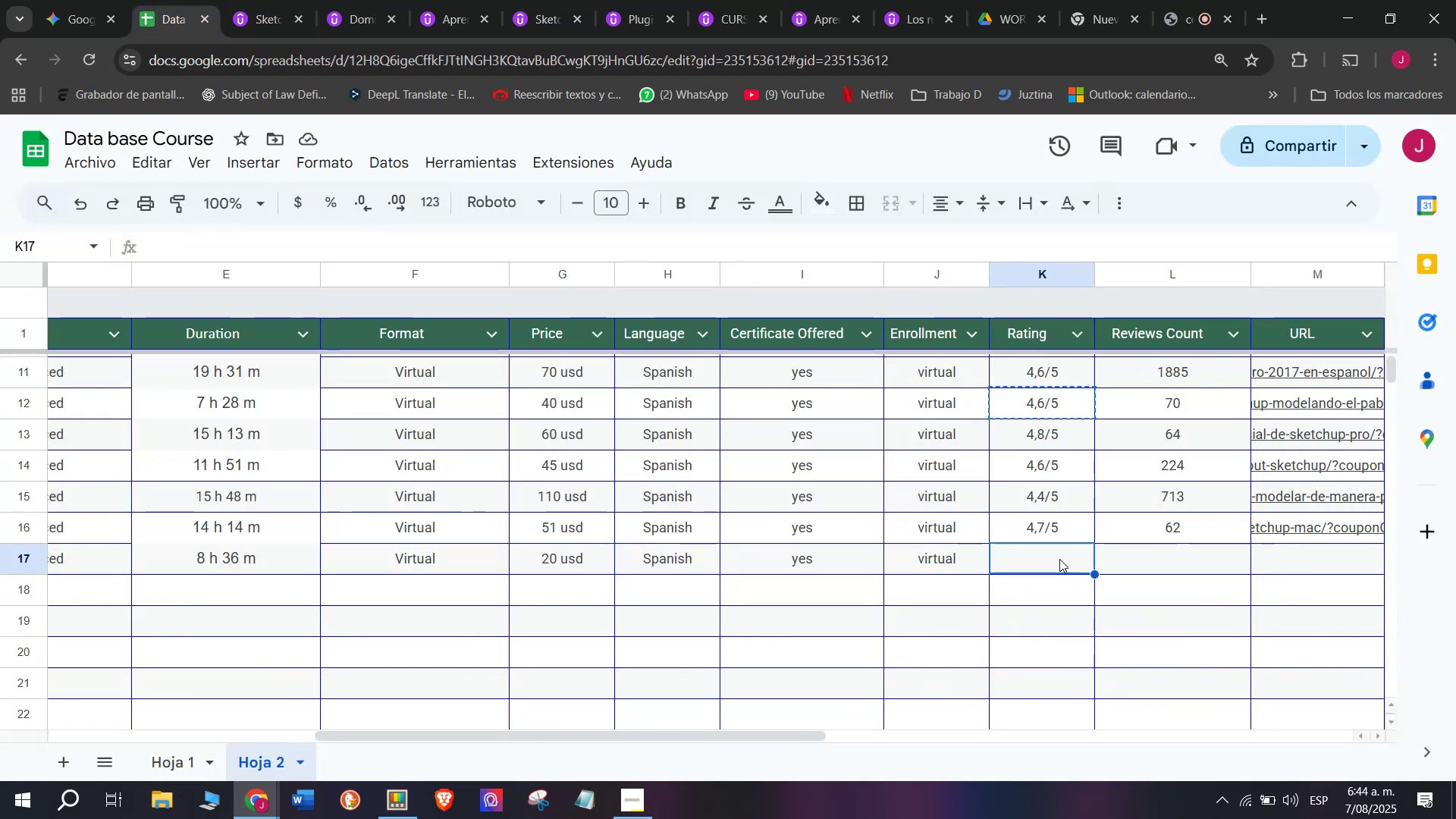 
key(Control+ControlLeft)
 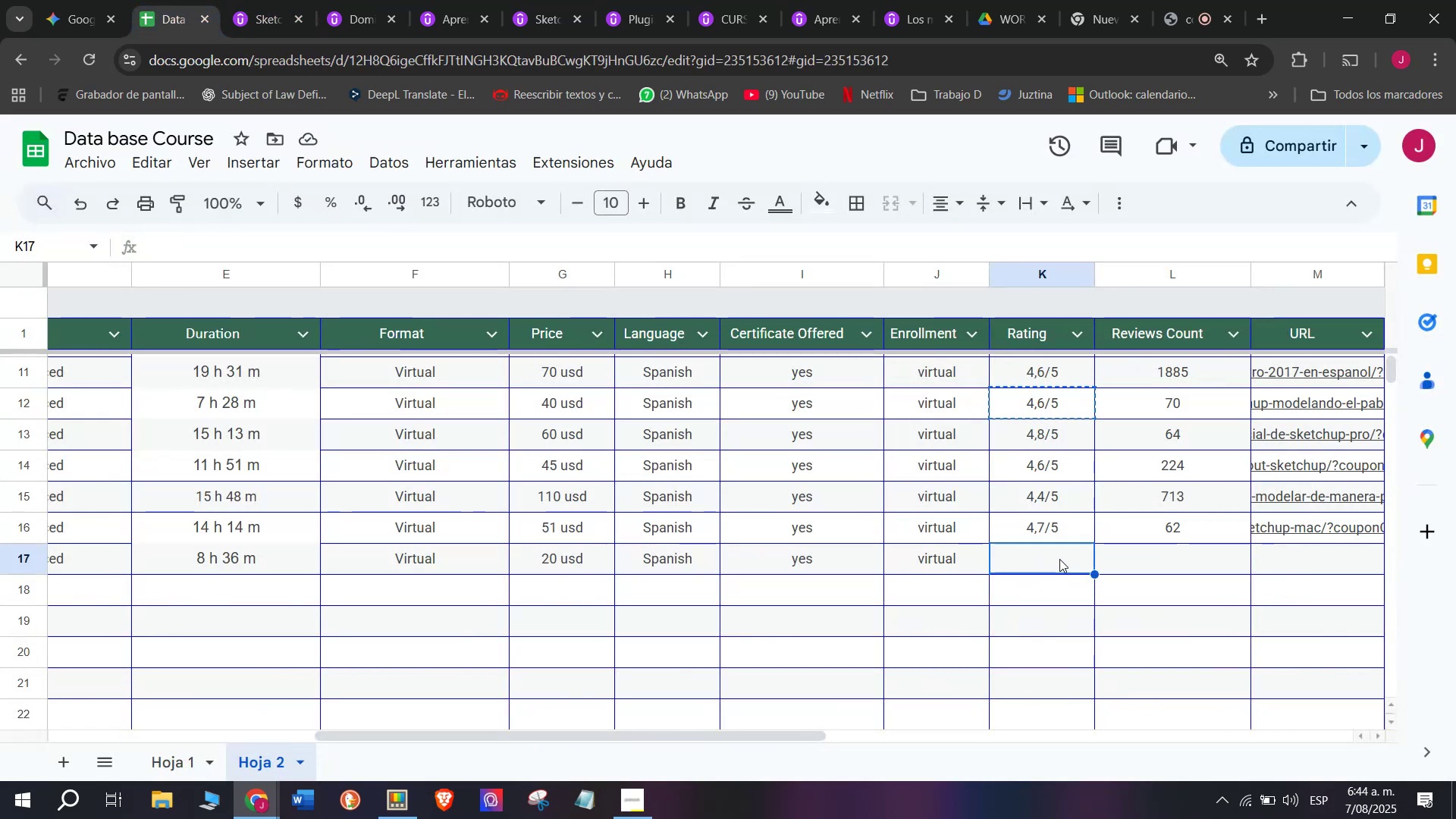 
key(Control+V)
 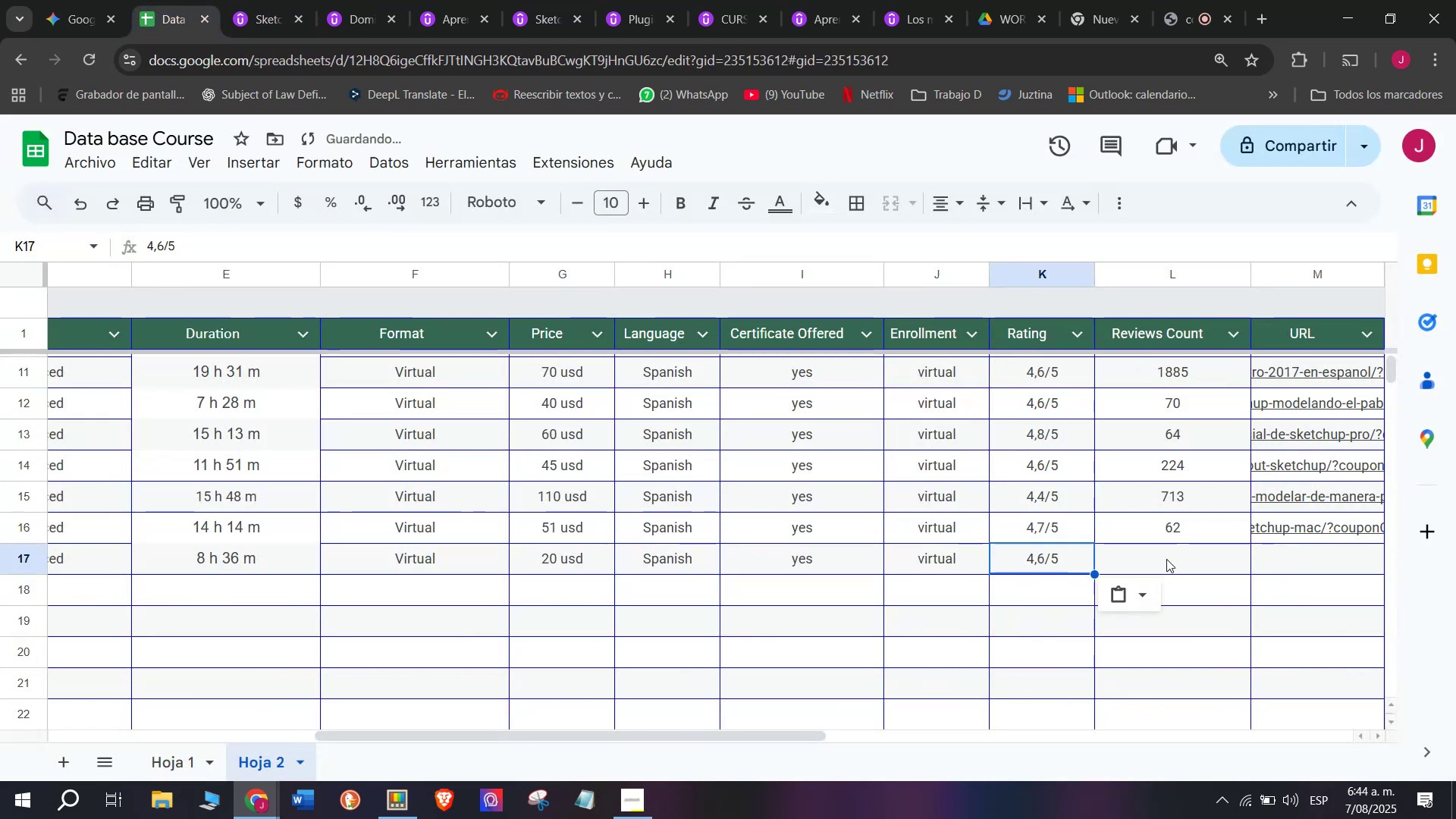 
left_click([1169, 557])
 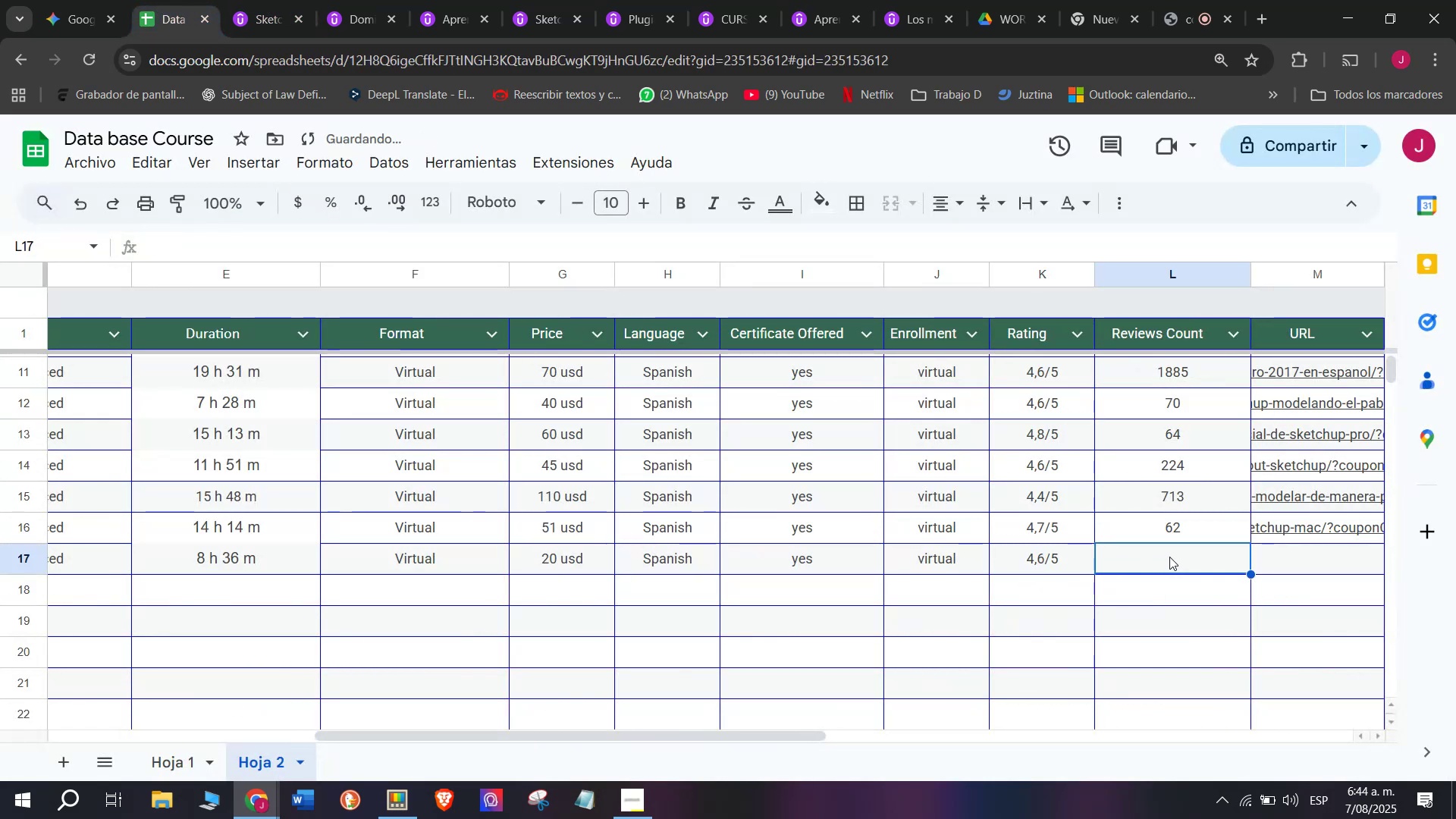 
type(69)
 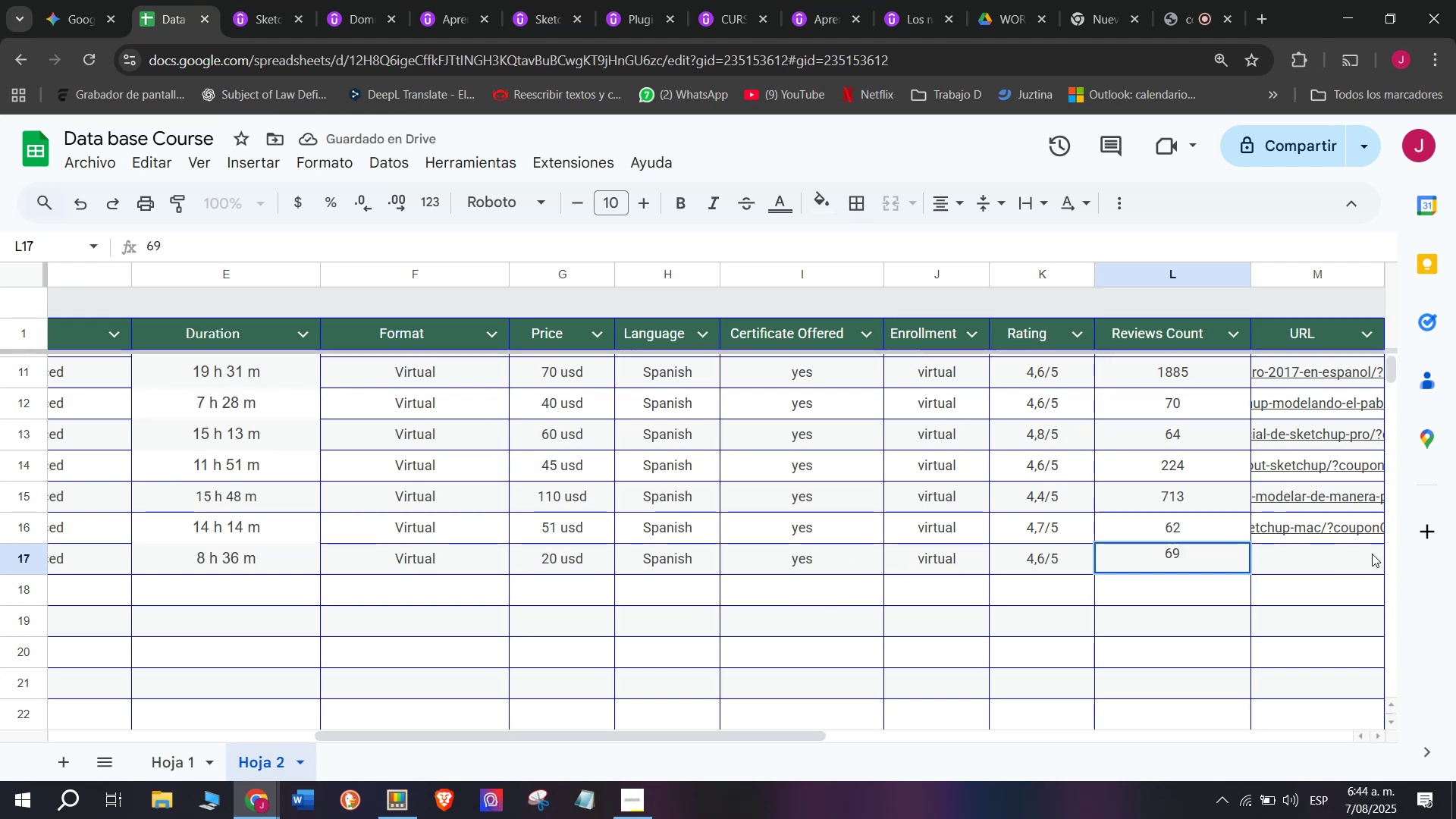 
left_click([1351, 560])
 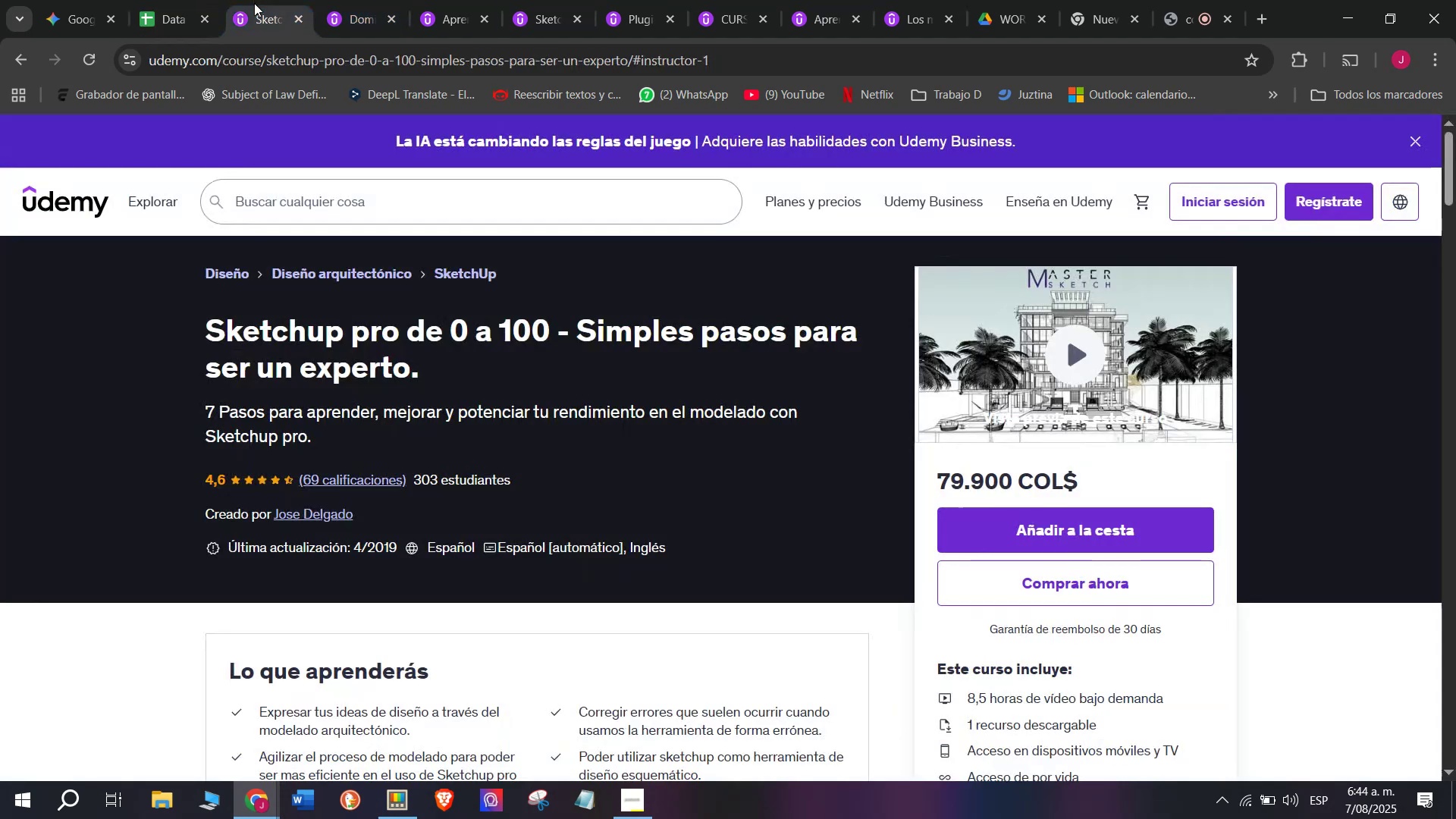 
double_click([278, 49])
 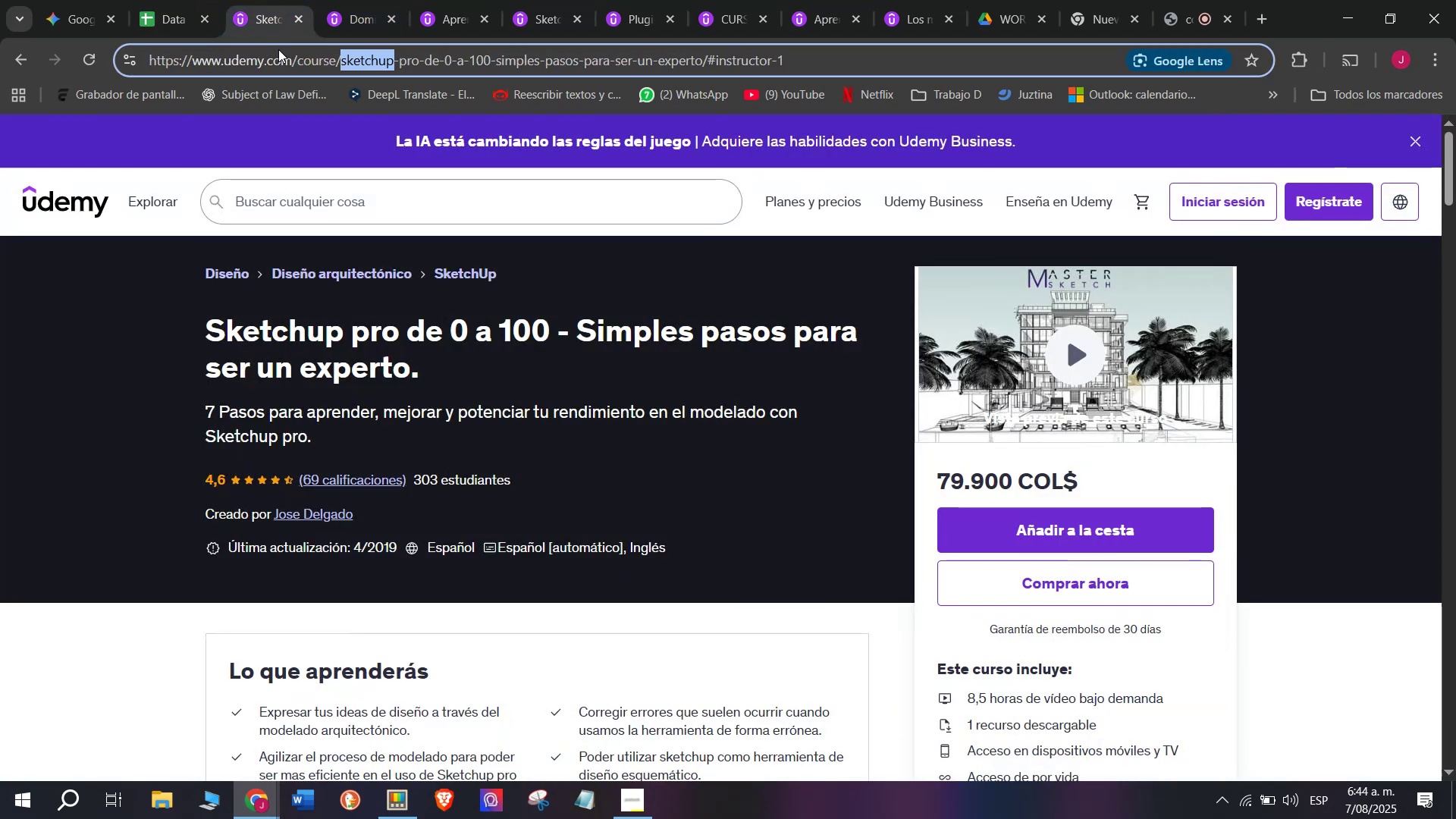 
triple_click([278, 49])
 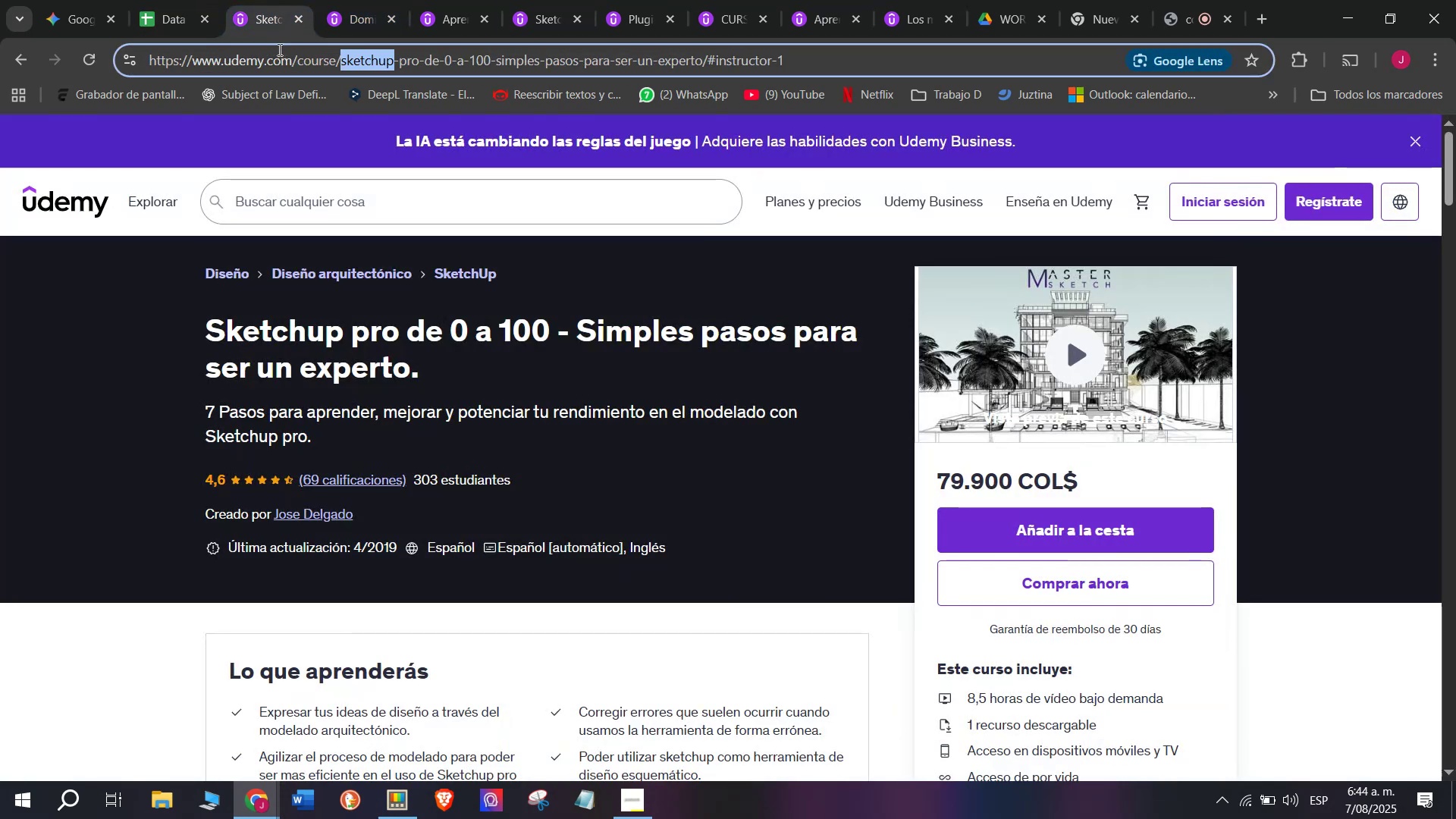 
triple_click([278, 49])
 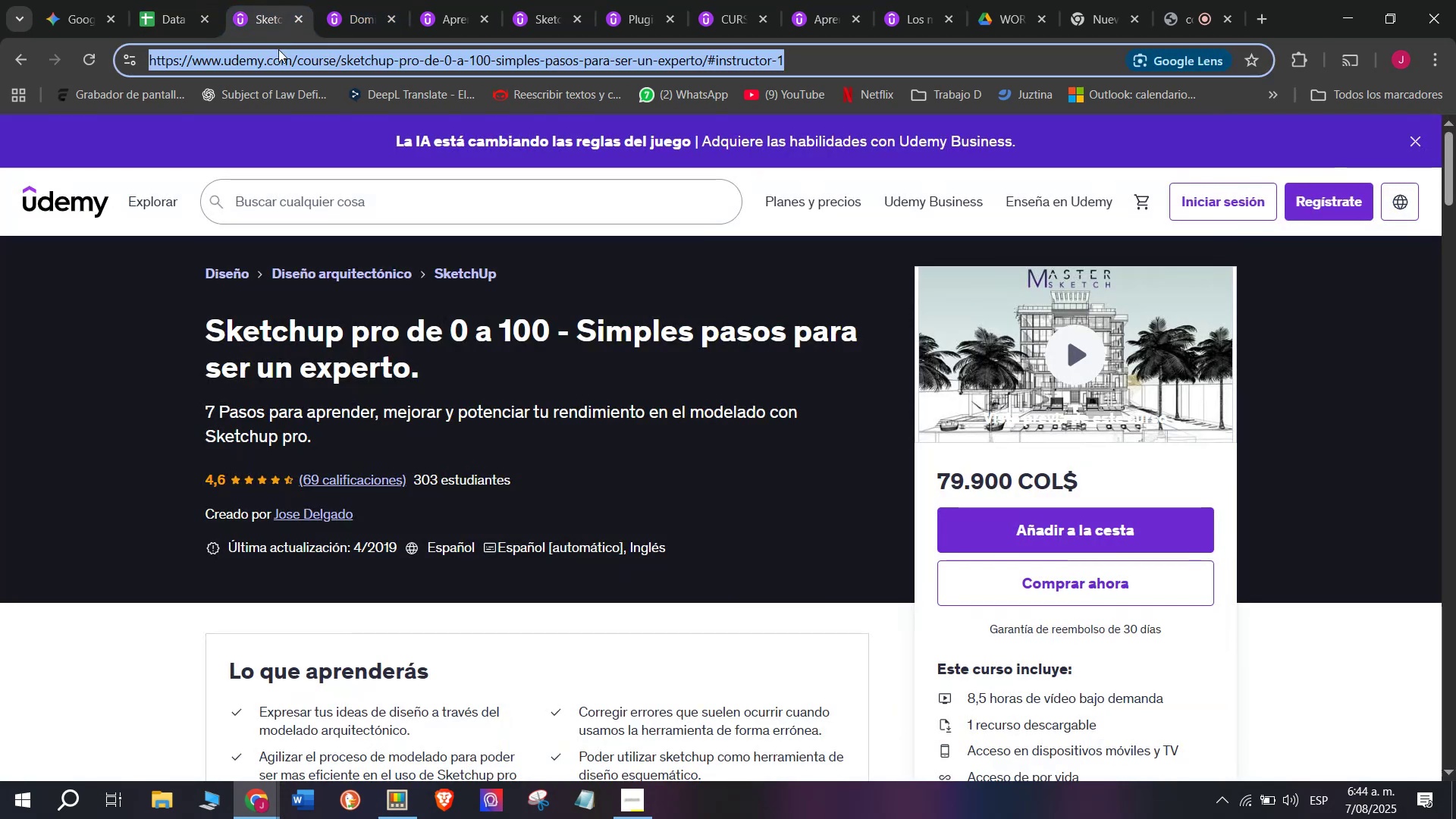 
key(Control+ControlLeft)
 